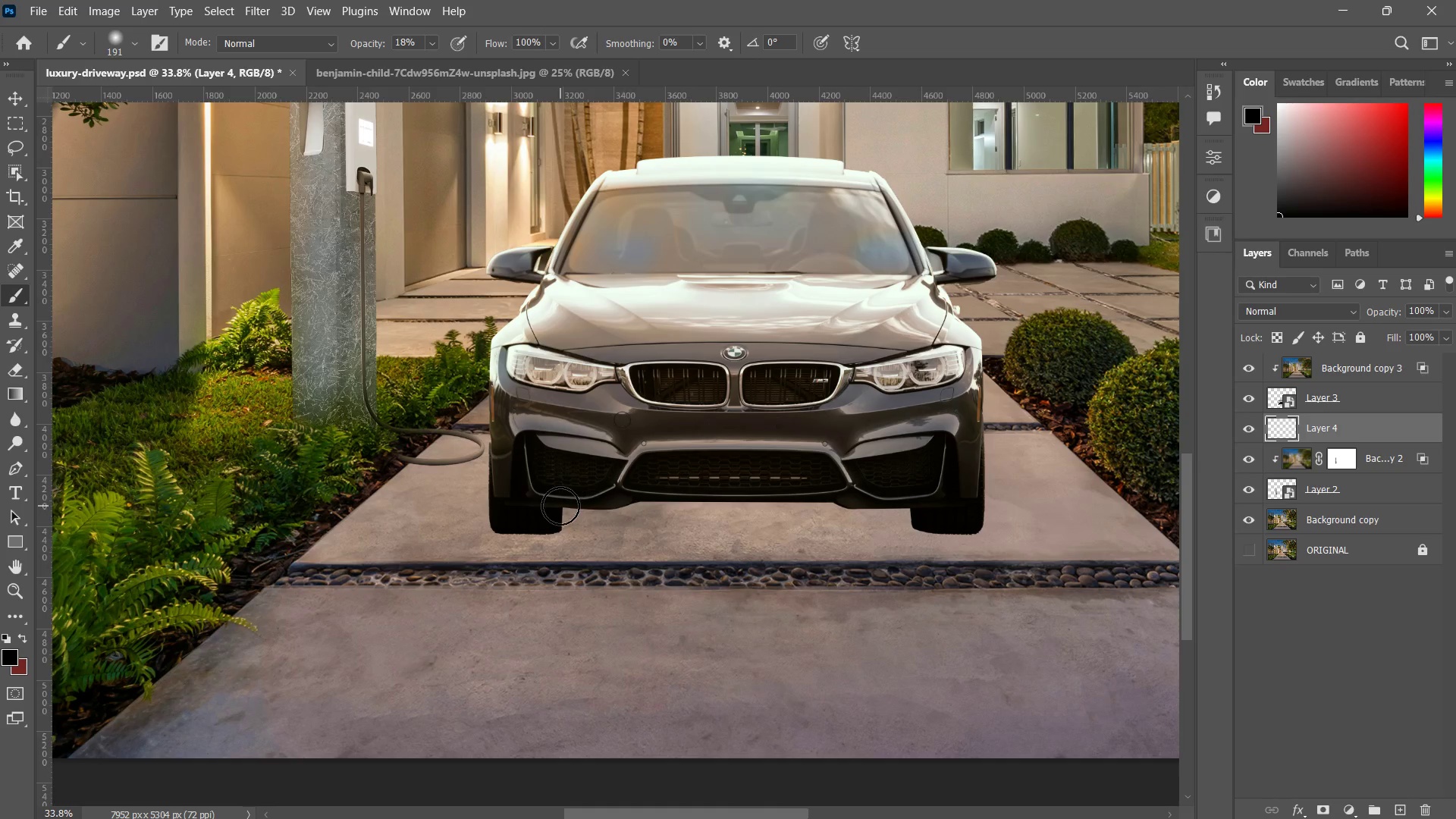 
left_click_drag(start_coordinate=[560, 506], to_coordinate=[749, 494])
 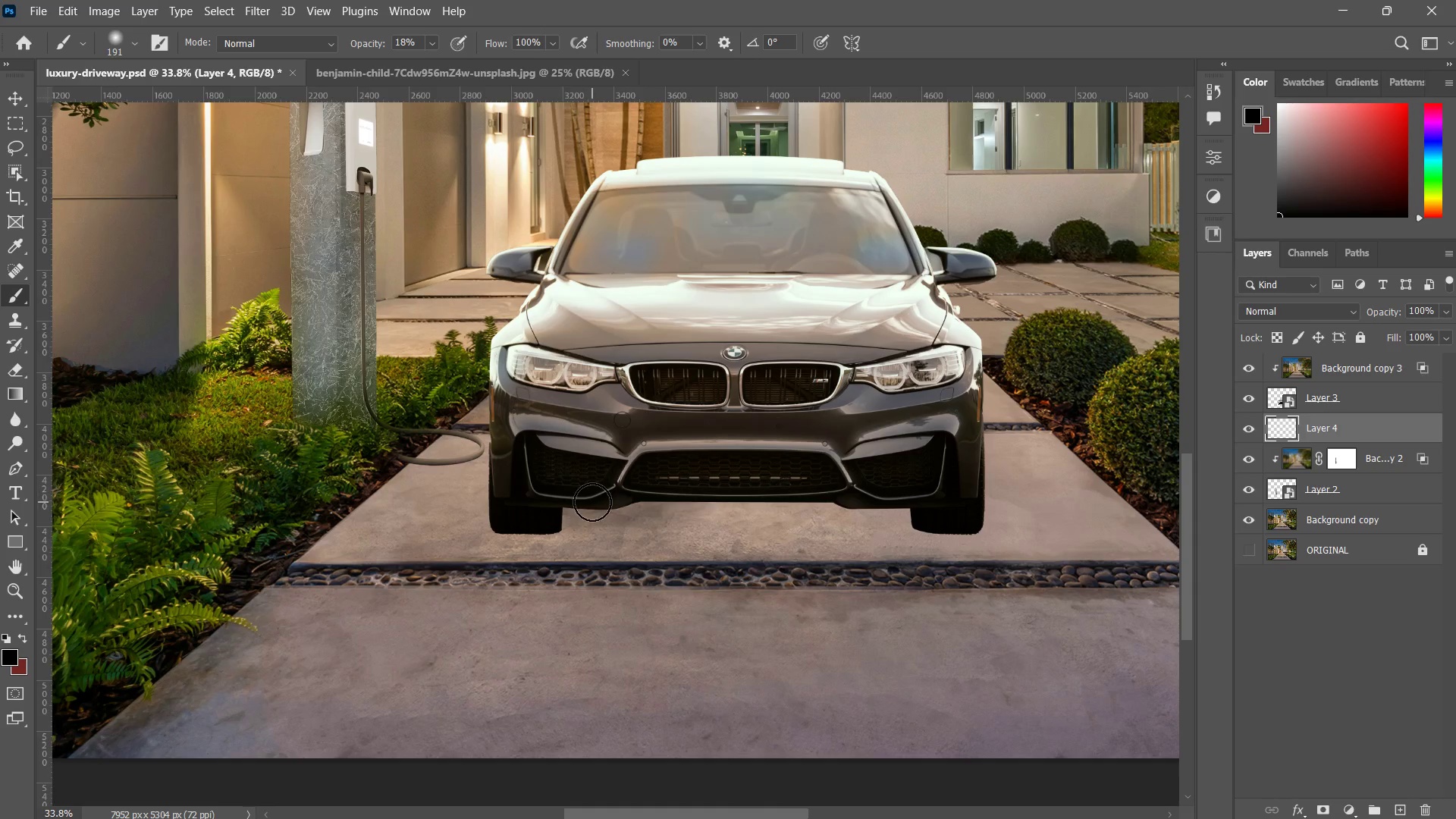 
left_click_drag(start_coordinate=[592, 502], to_coordinate=[795, 491])
 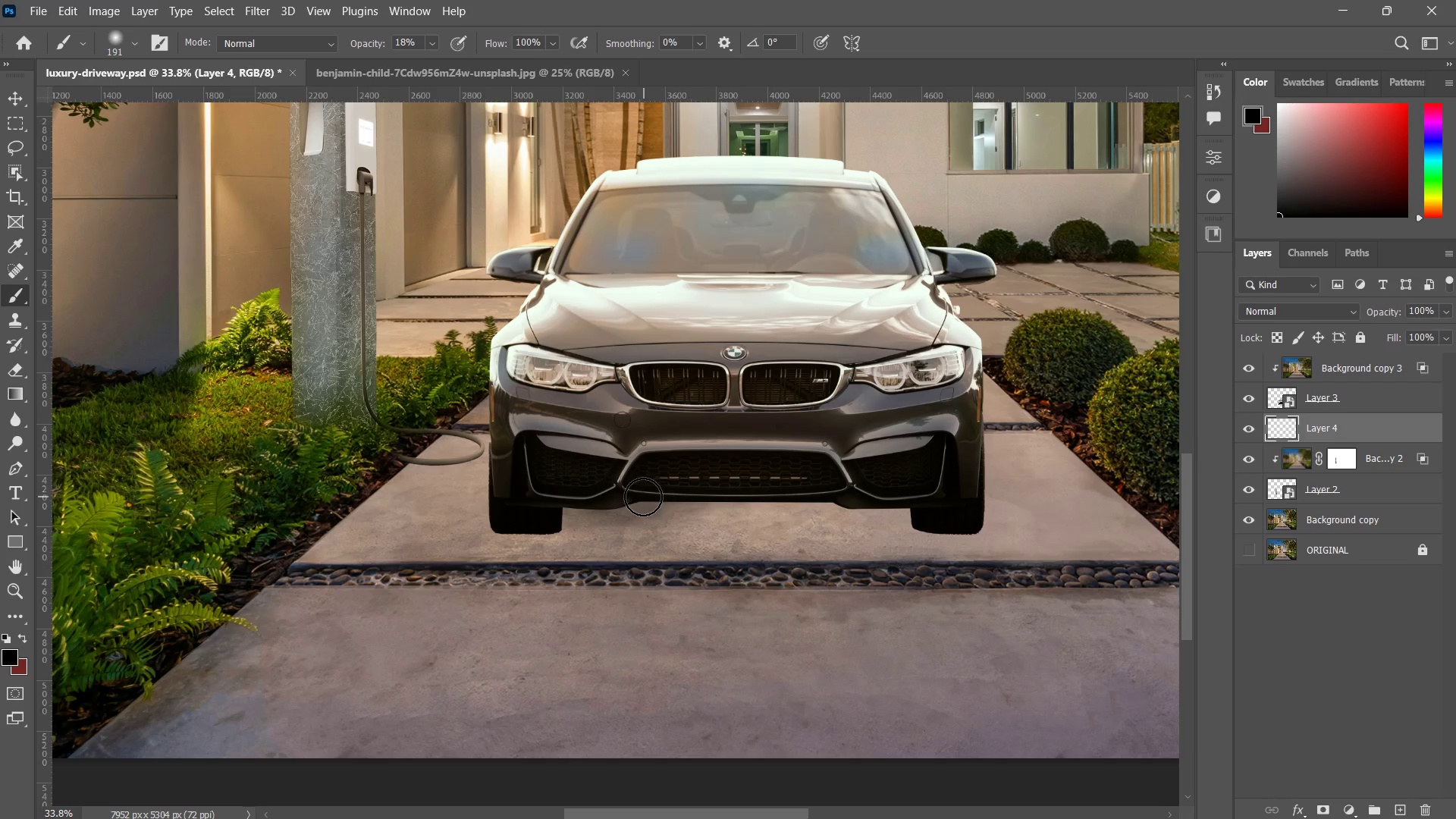 
left_click_drag(start_coordinate=[644, 497], to_coordinate=[698, 497])
 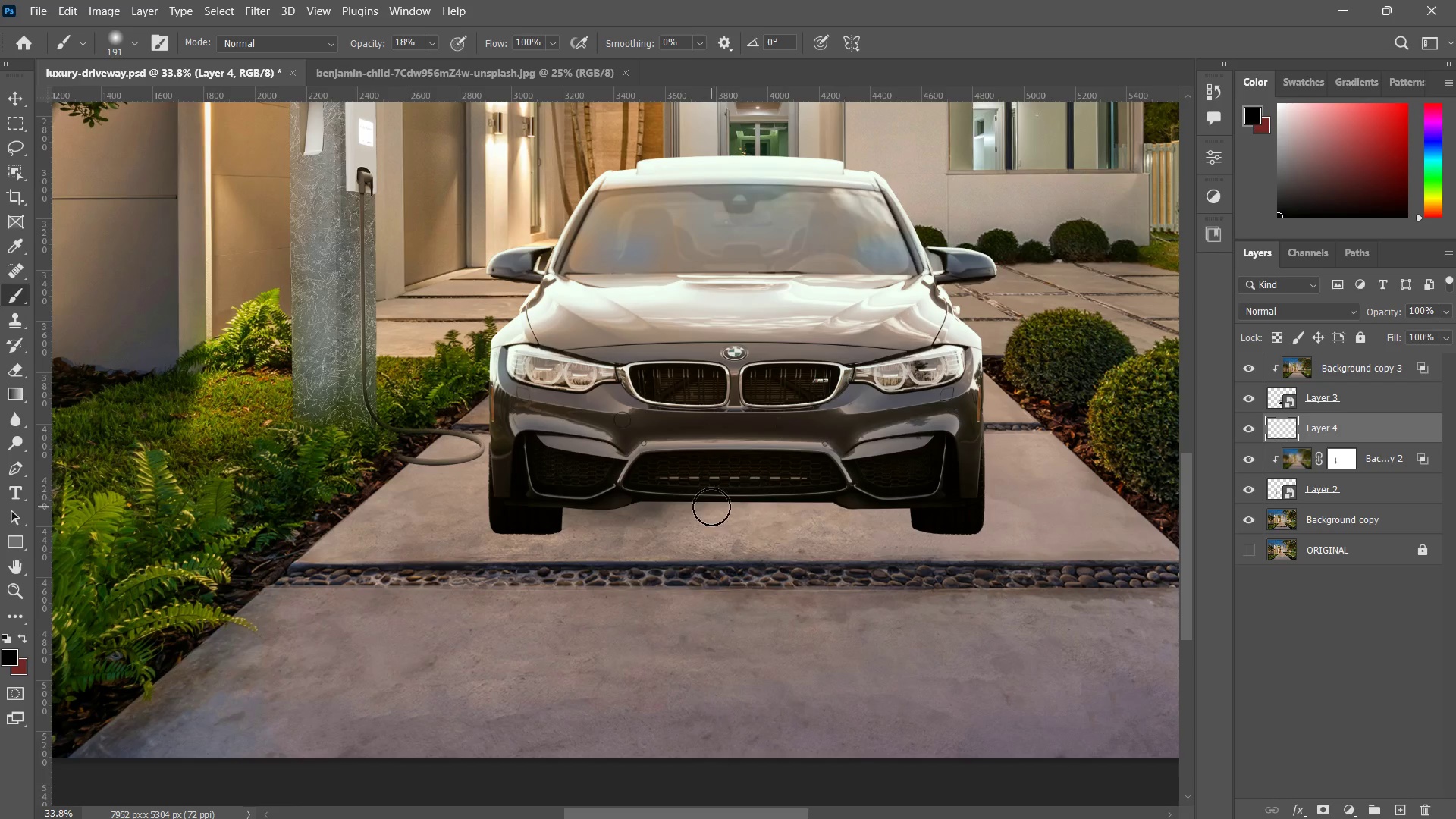 
left_click_drag(start_coordinate=[723, 504], to_coordinate=[560, 513])
 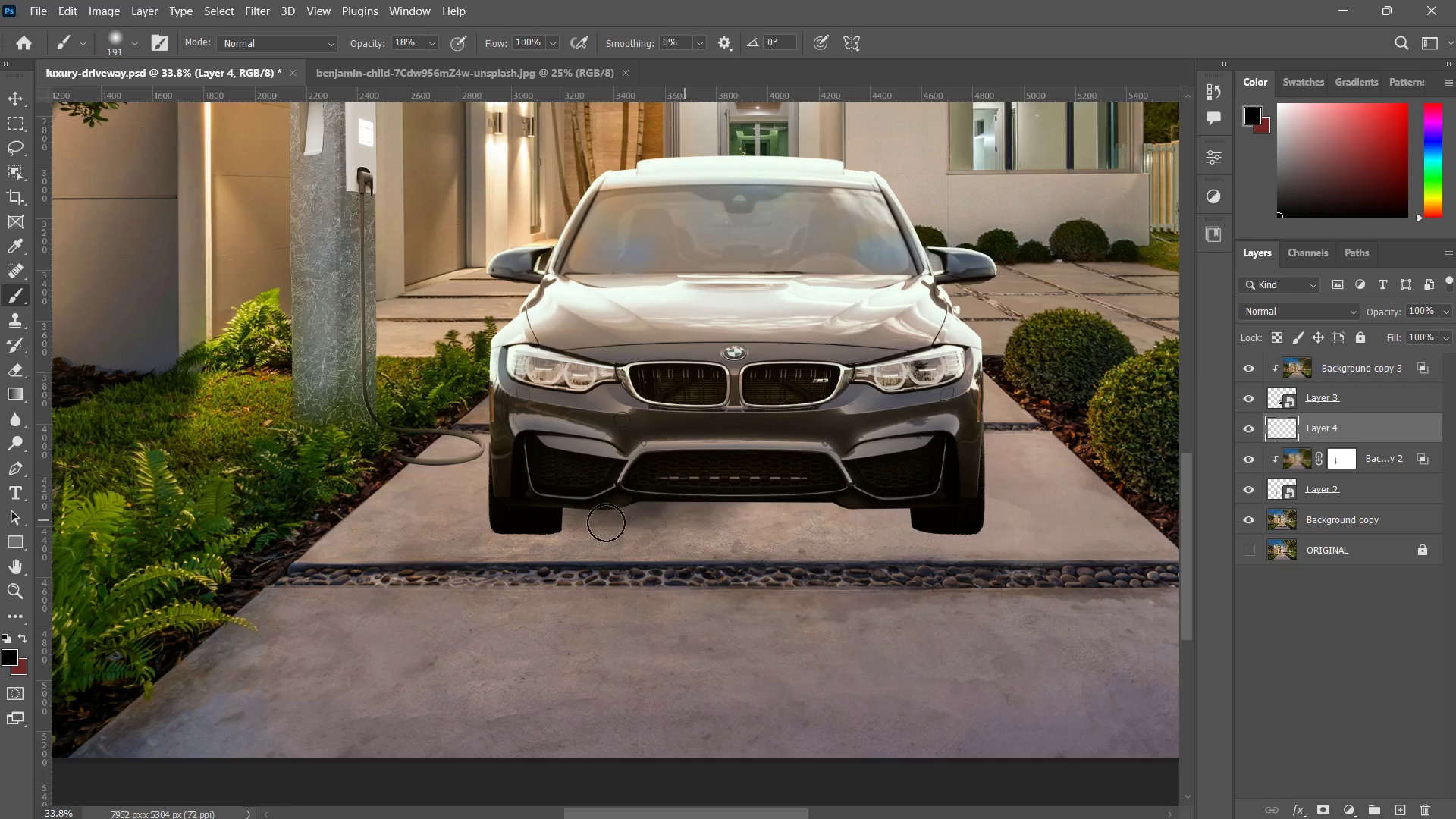 
left_click_drag(start_coordinate=[707, 516], to_coordinate=[542, 522])
 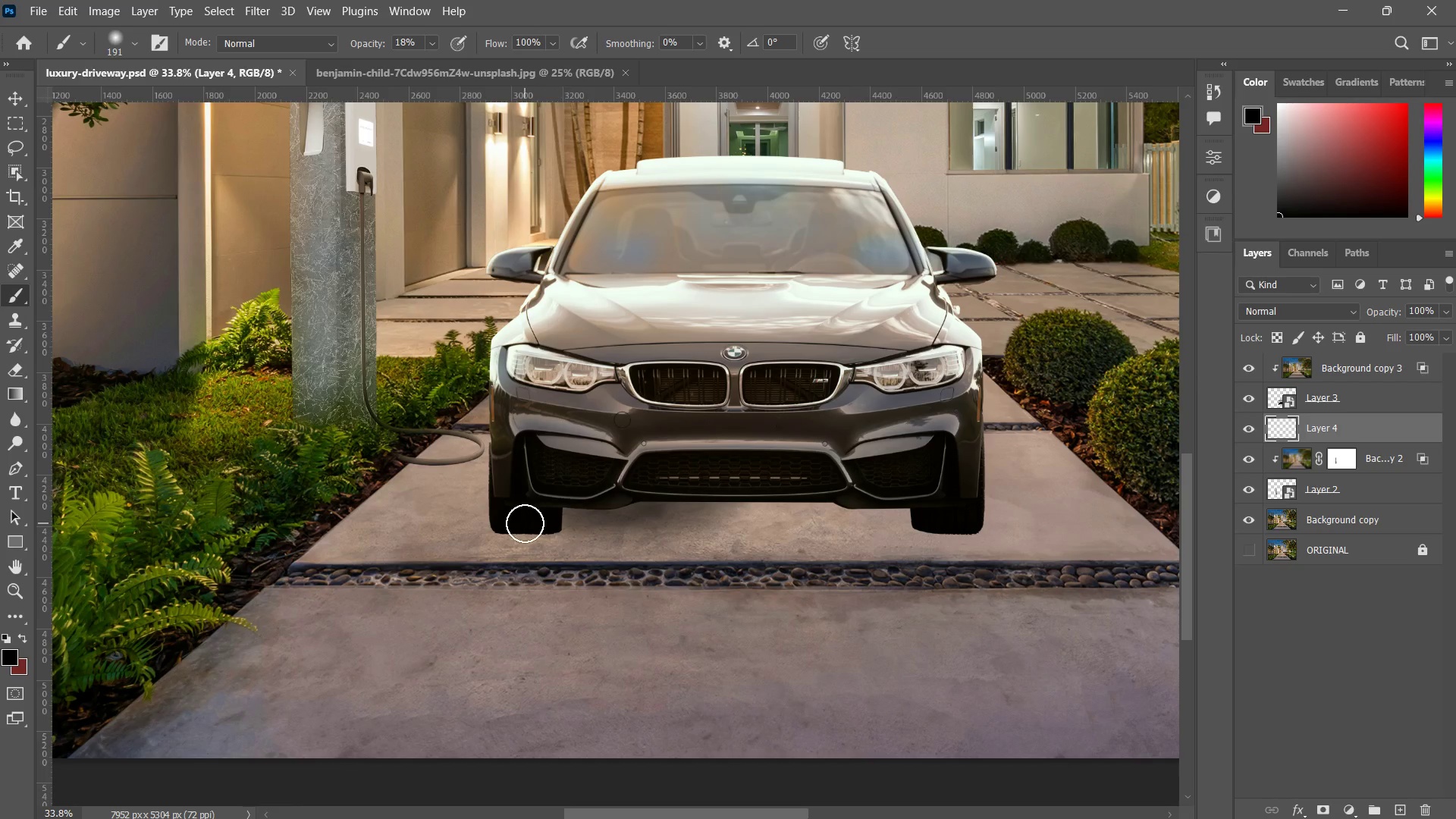 
left_click_drag(start_coordinate=[525, 523], to_coordinate=[711, 523])
 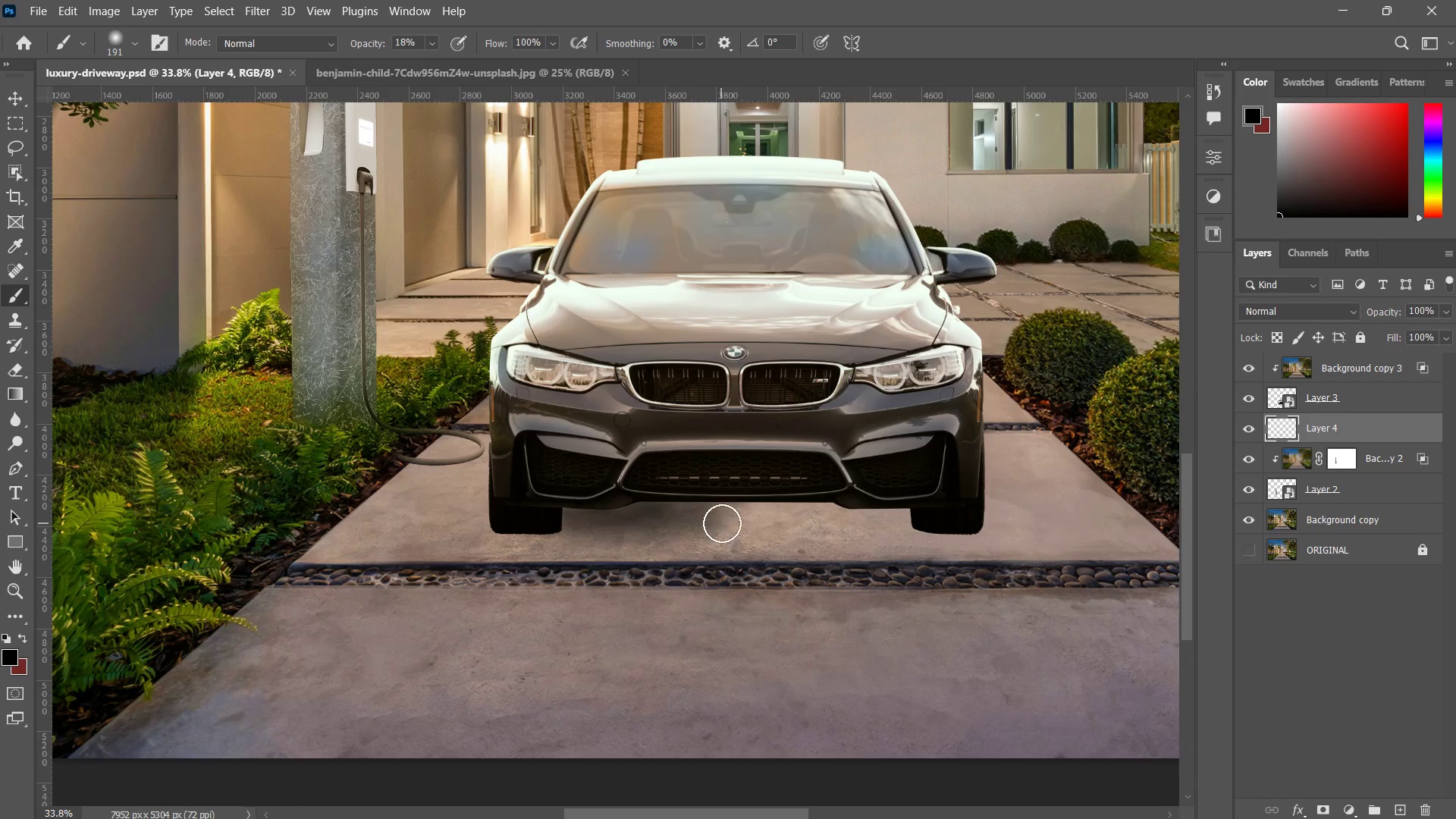 
left_click_drag(start_coordinate=[717, 523], to_coordinate=[722, 523])
 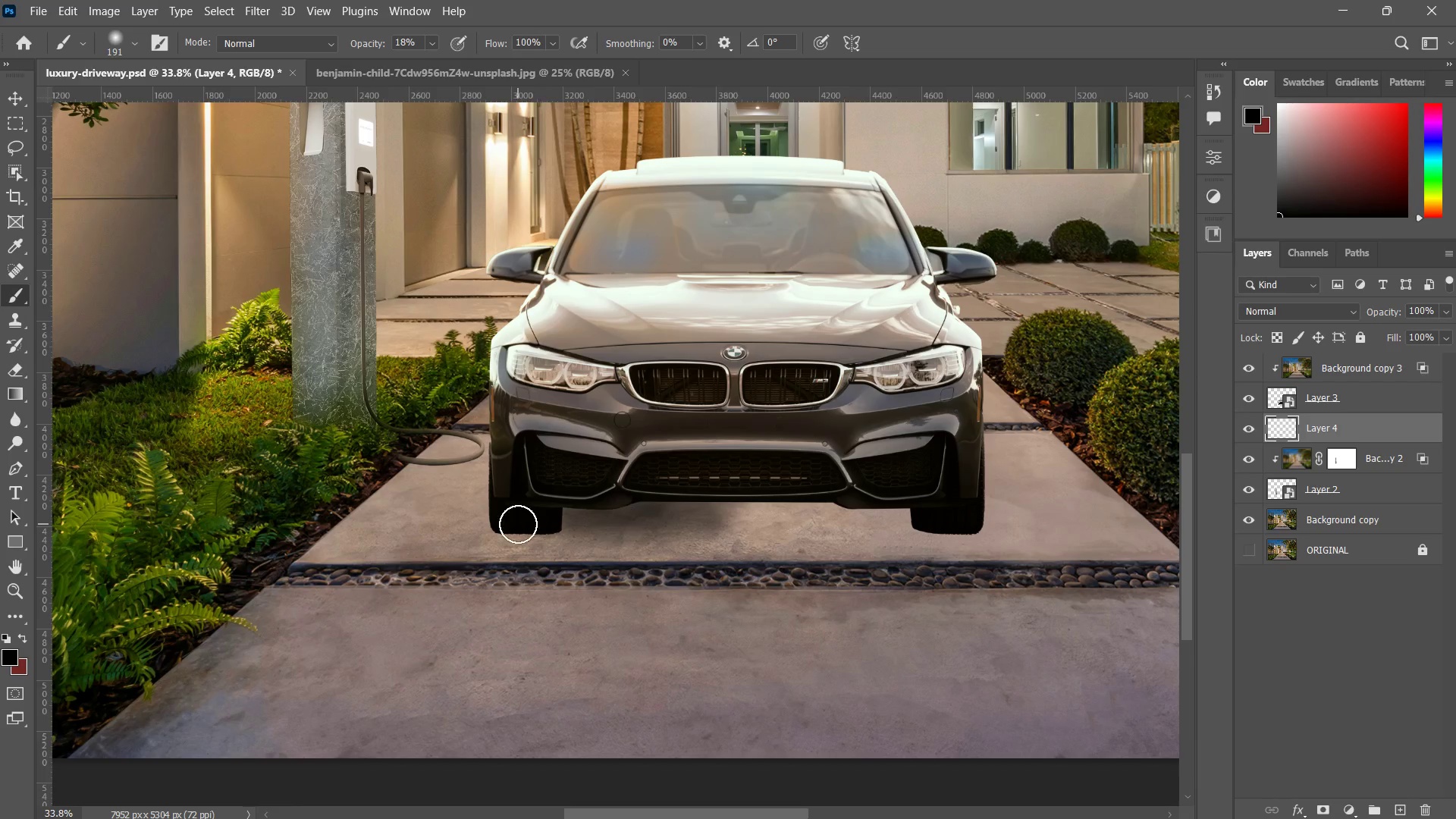 
left_click_drag(start_coordinate=[518, 524], to_coordinate=[658, 509])
 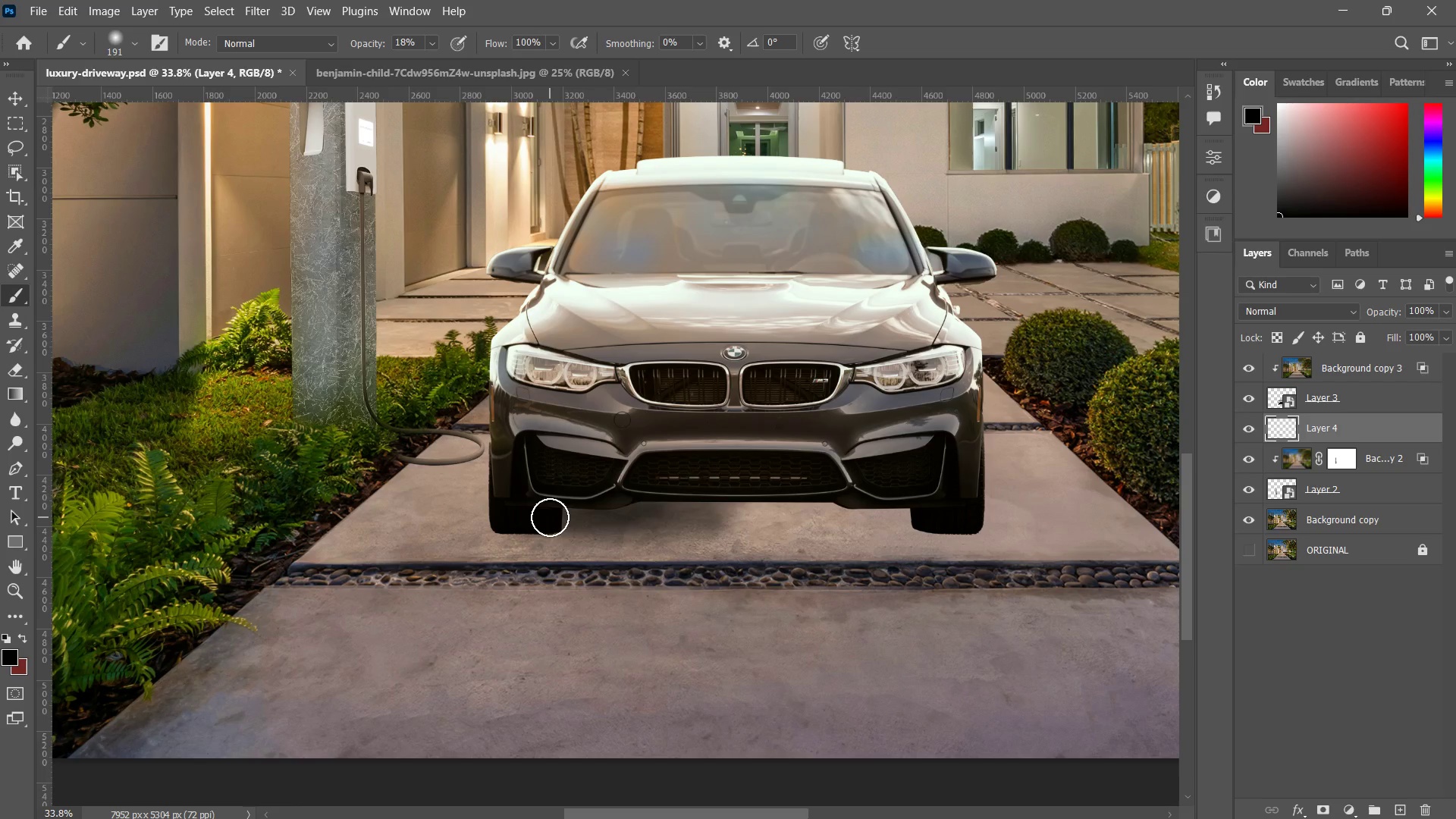 
left_click_drag(start_coordinate=[550, 517], to_coordinate=[793, 488])
 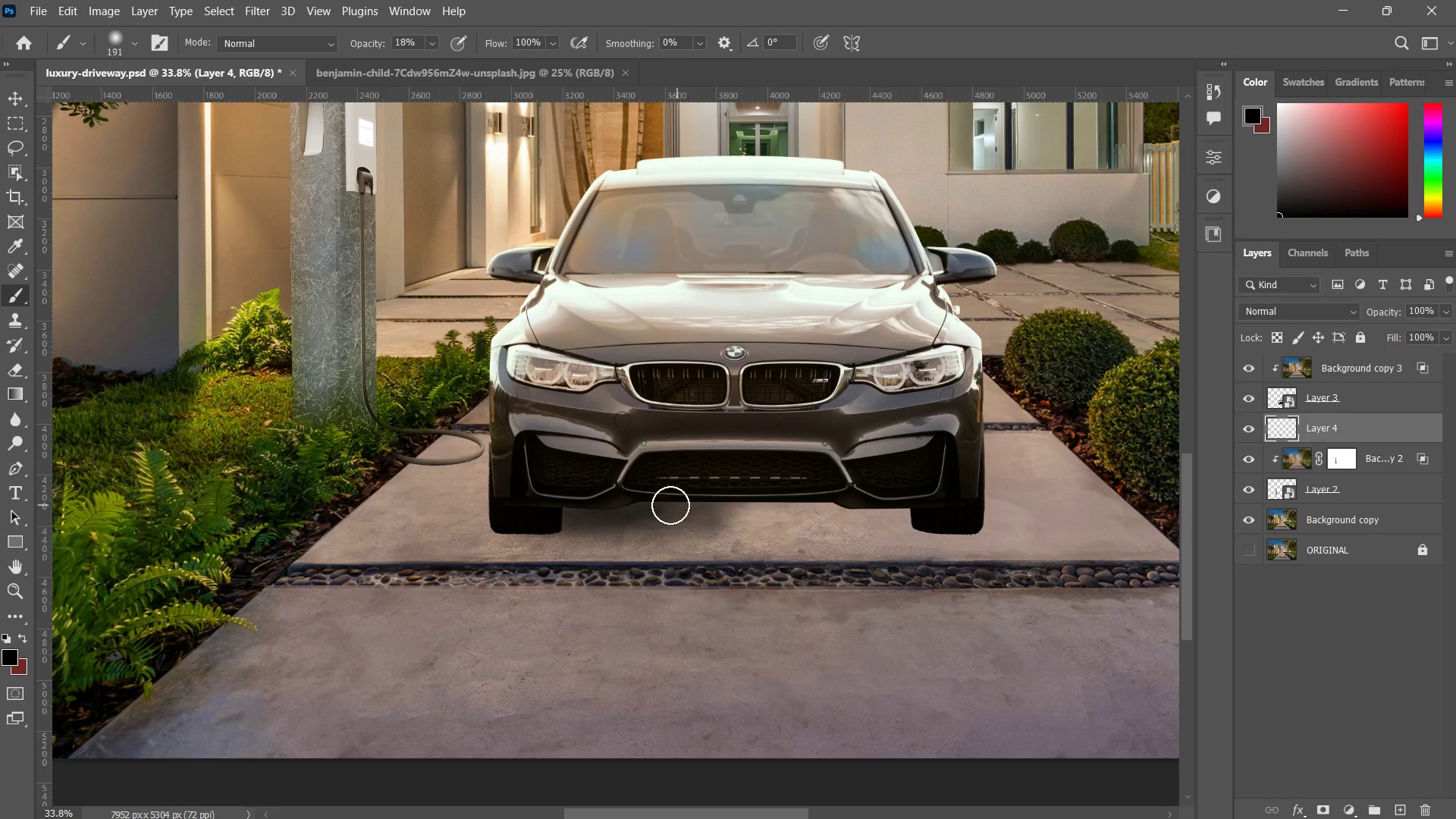 
left_click_drag(start_coordinate=[670, 507], to_coordinate=[872, 508])
 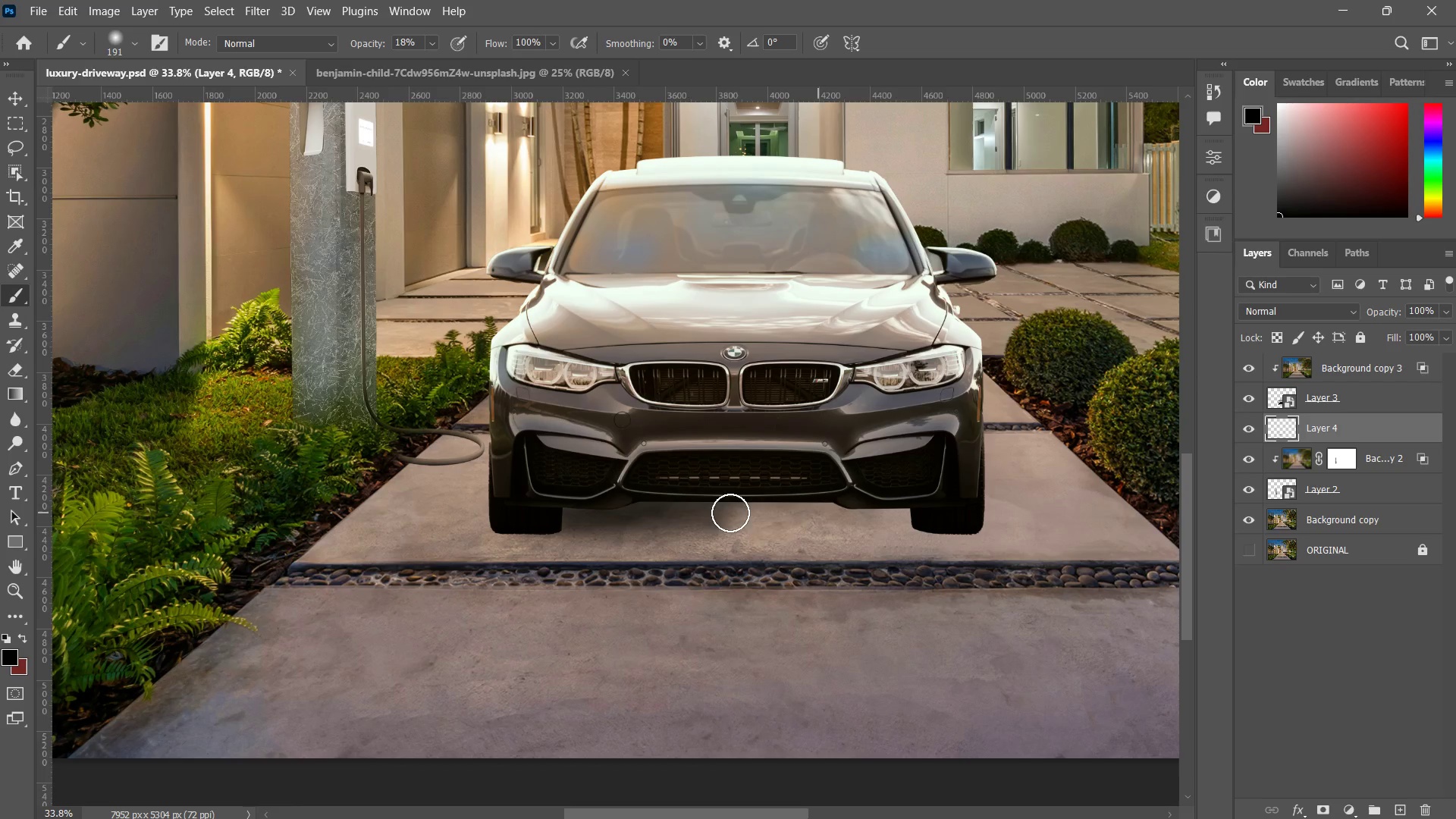 
left_click_drag(start_coordinate=[832, 513], to_coordinate=[656, 513])
 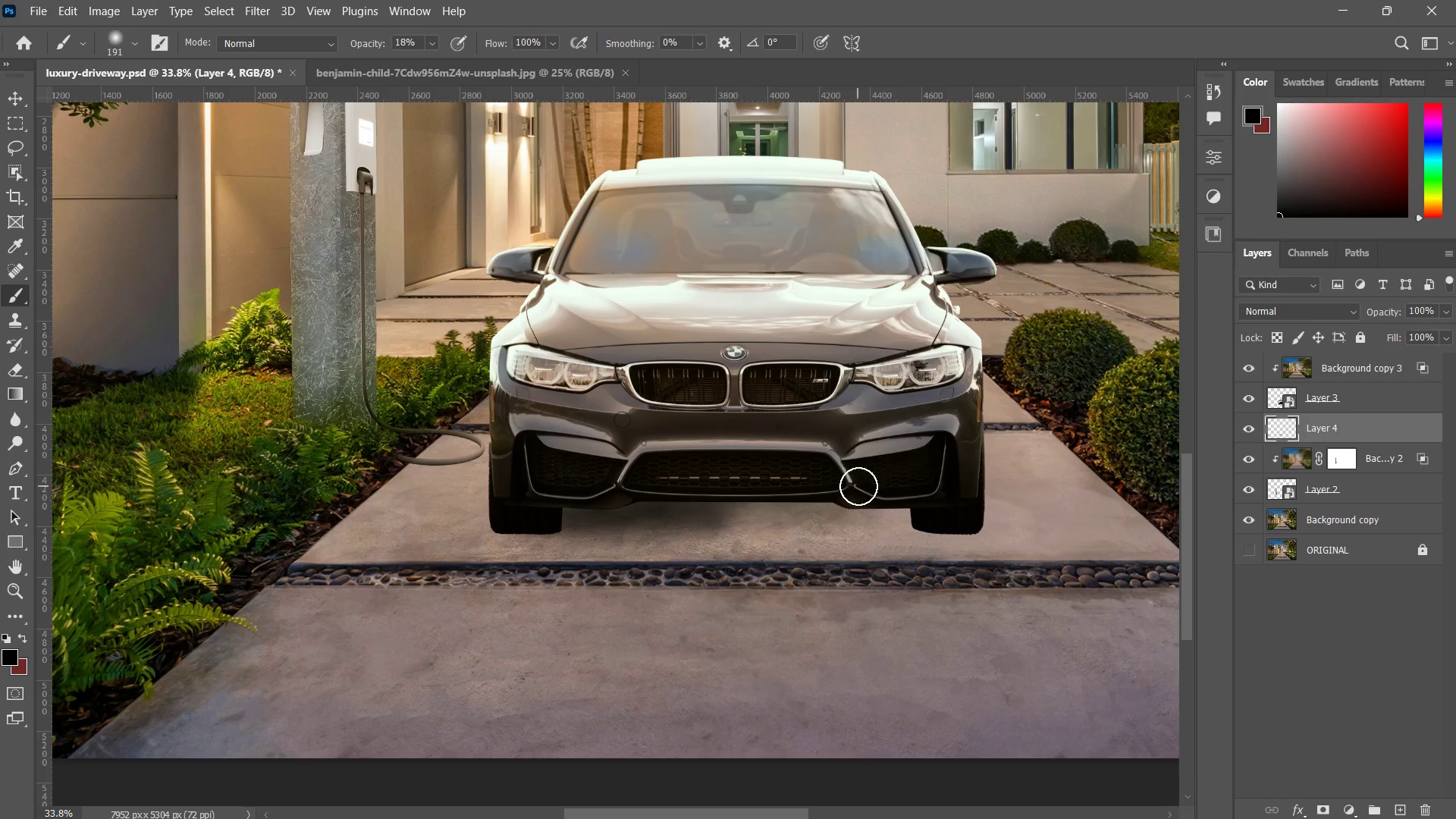 
left_click_drag(start_coordinate=[858, 486], to_coordinate=[616, 503])
 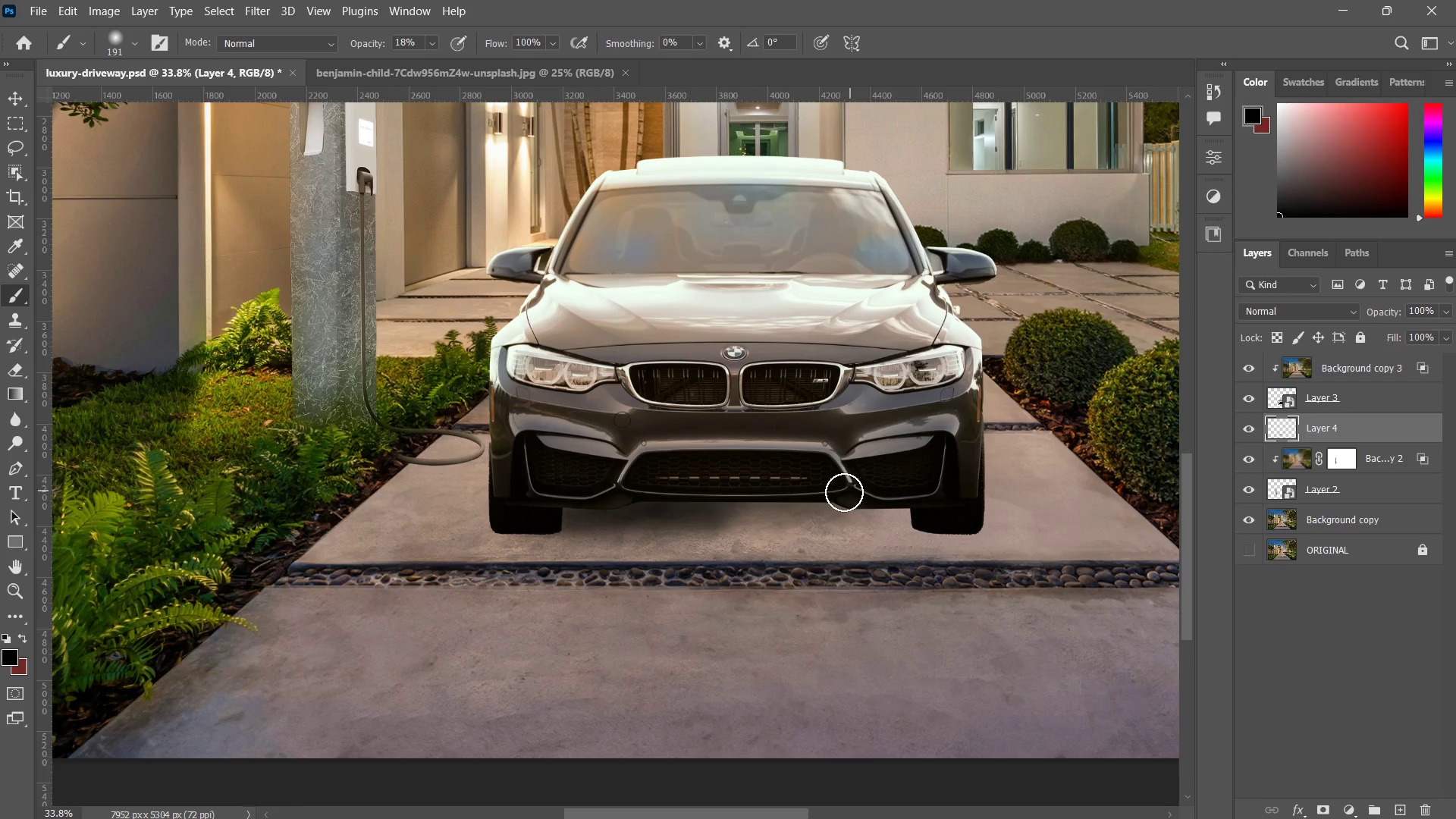 
left_click_drag(start_coordinate=[844, 492], to_coordinate=[652, 513])
 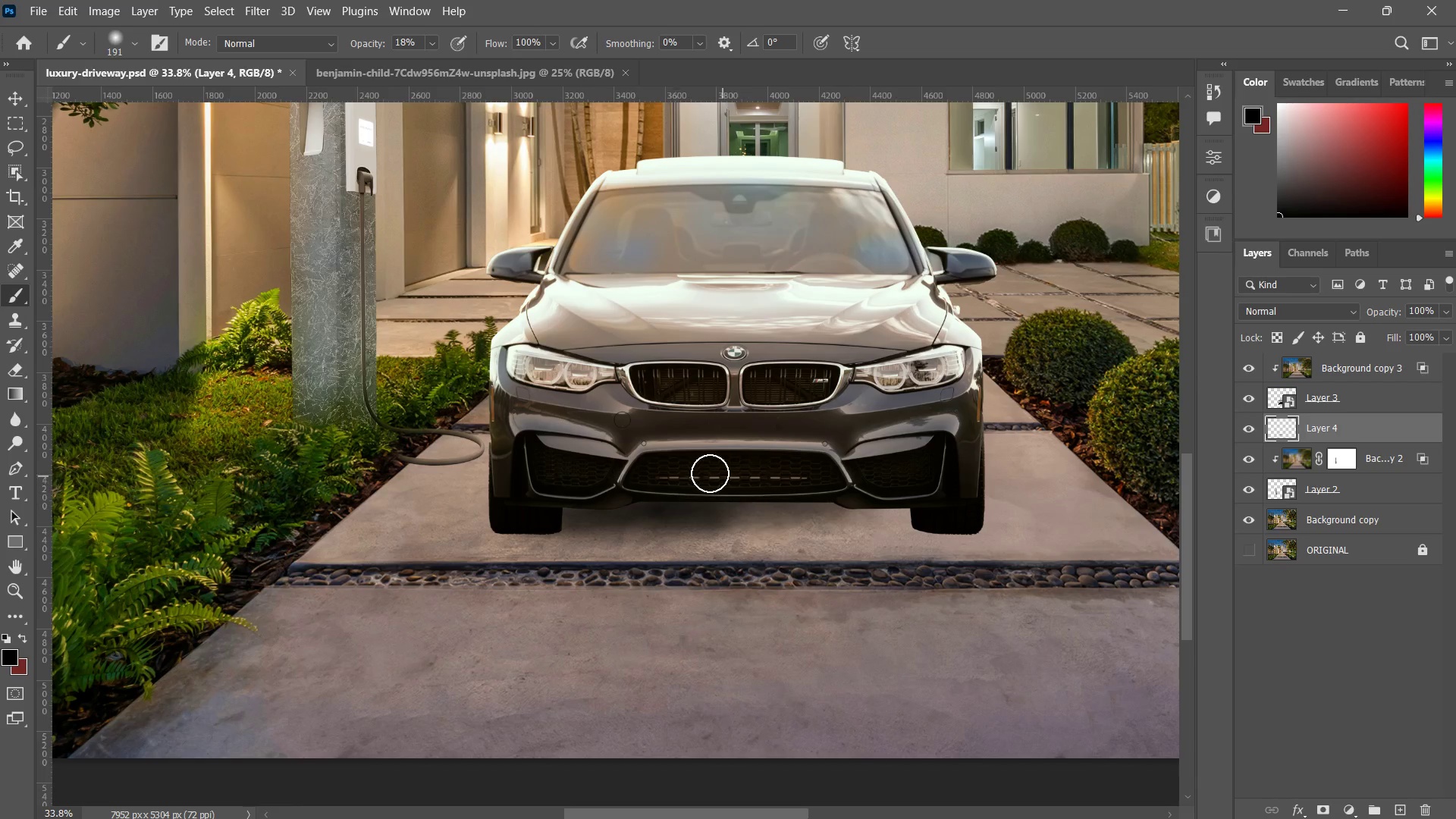 
left_click_drag(start_coordinate=[672, 467], to_coordinate=[958, 470])
 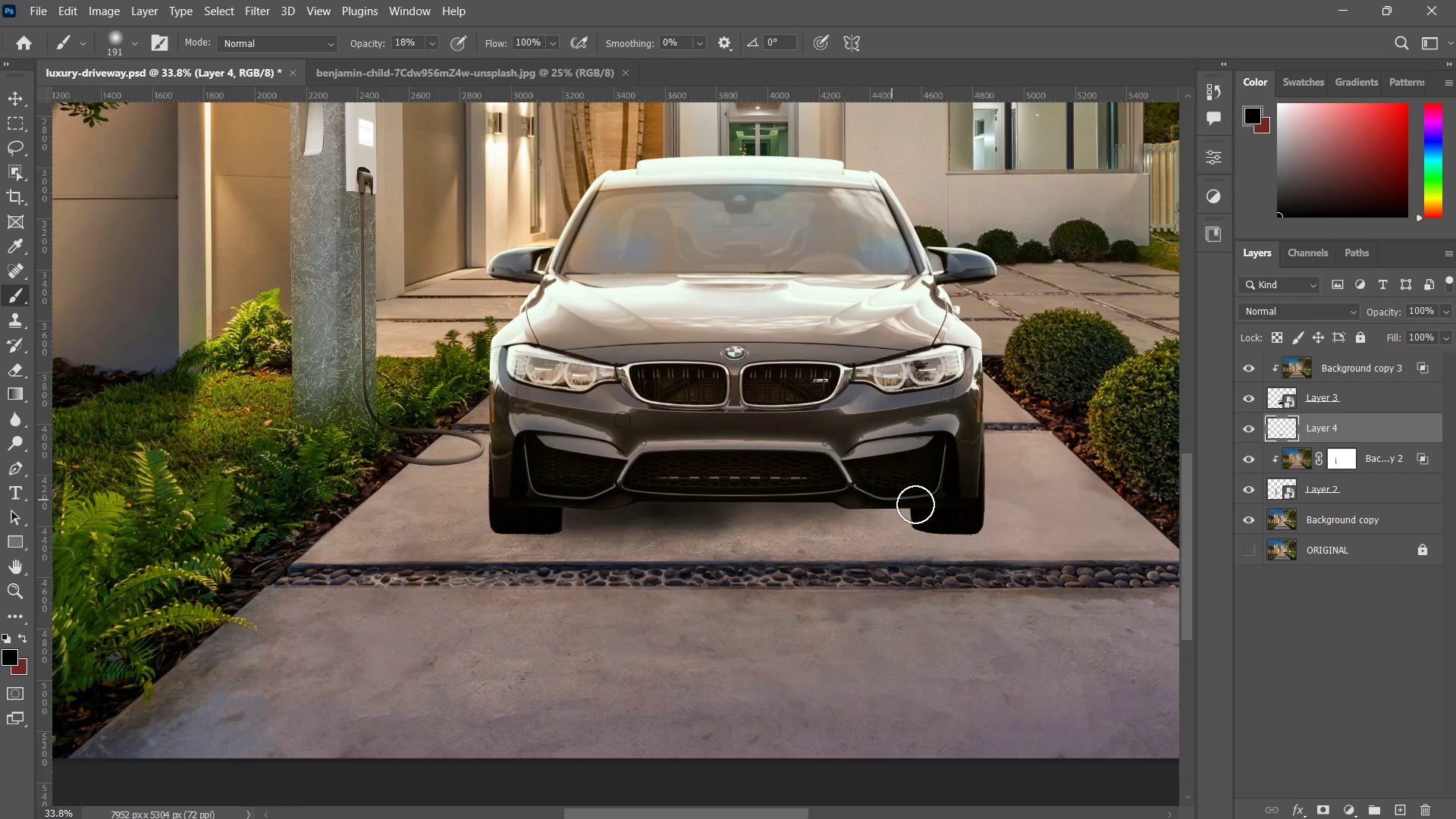 
left_click_drag(start_coordinate=[913, 506], to_coordinate=[713, 508])
 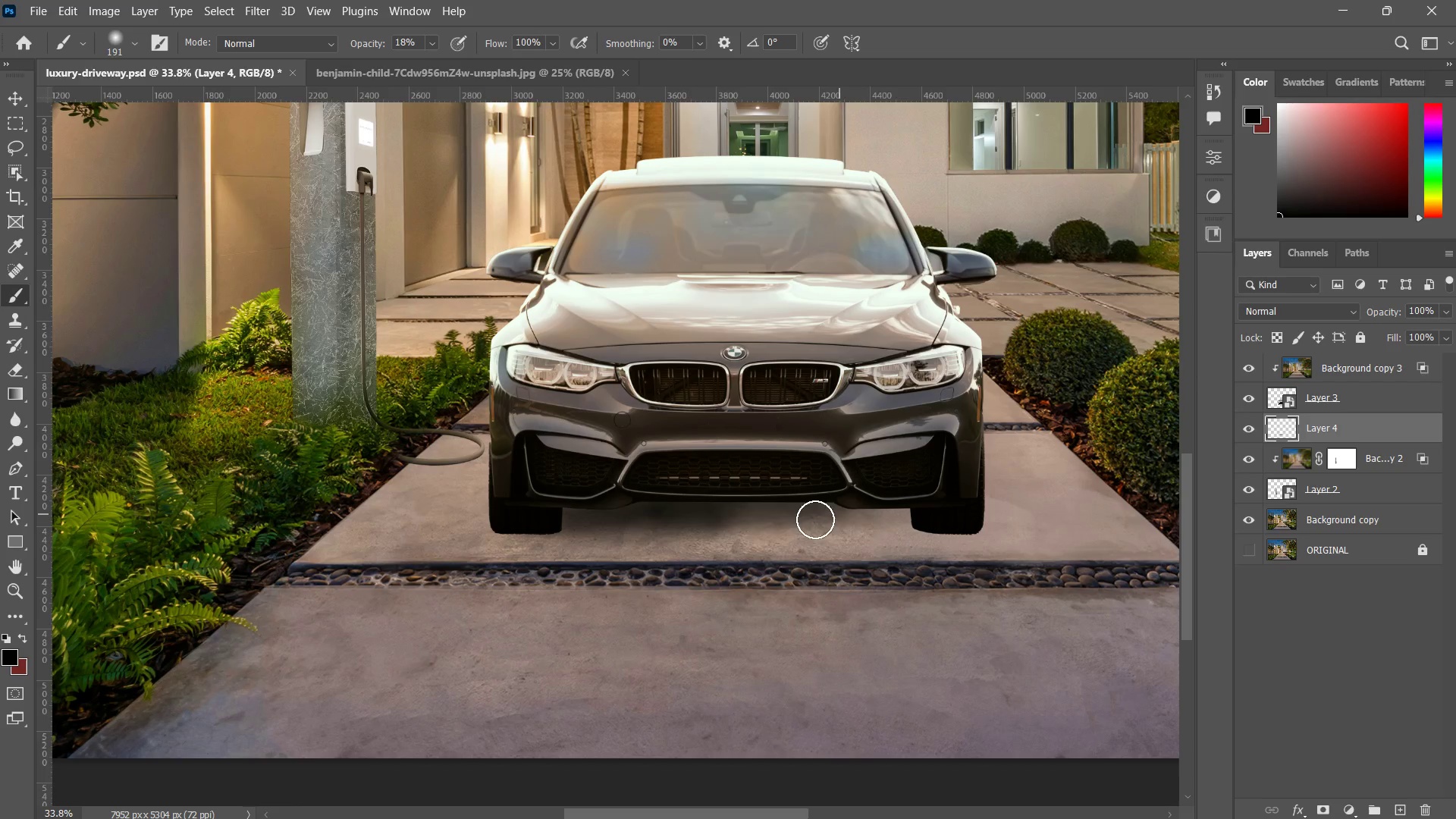 
left_click_drag(start_coordinate=[854, 510], to_coordinate=[644, 525])
 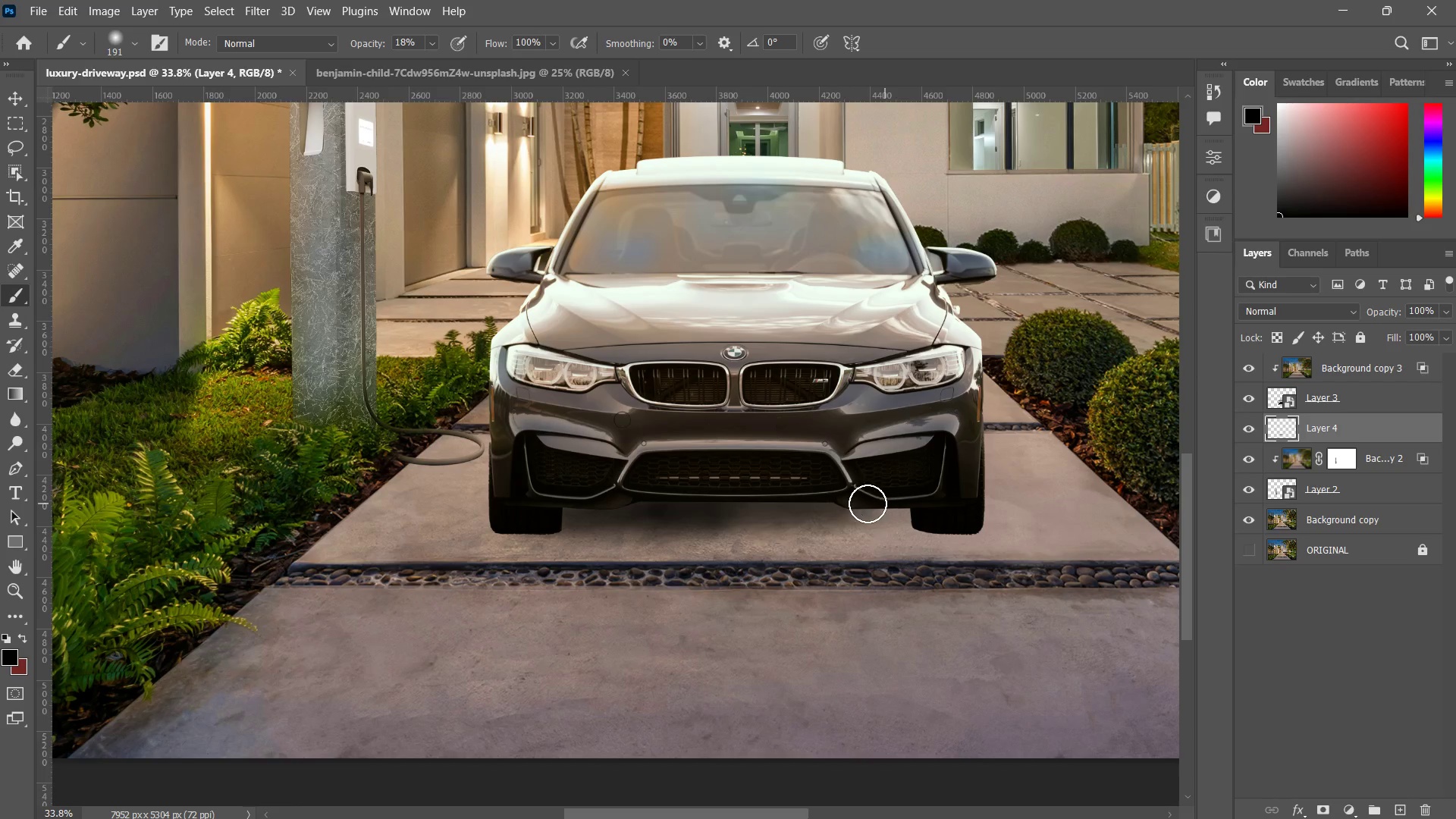 
left_click_drag(start_coordinate=[839, 504], to_coordinate=[707, 517])
 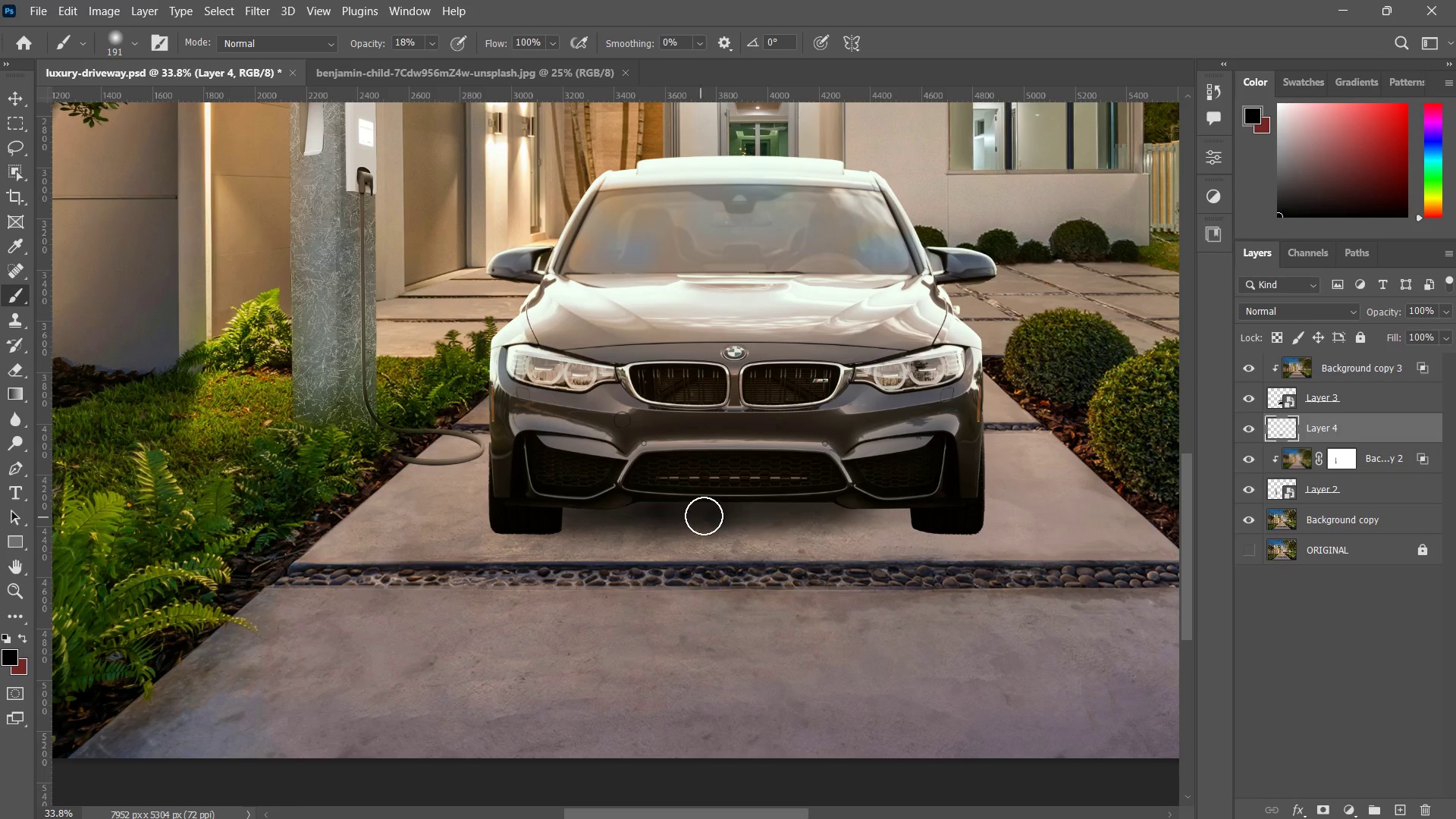 
left_click_drag(start_coordinate=[738, 516], to_coordinate=[956, 516])
 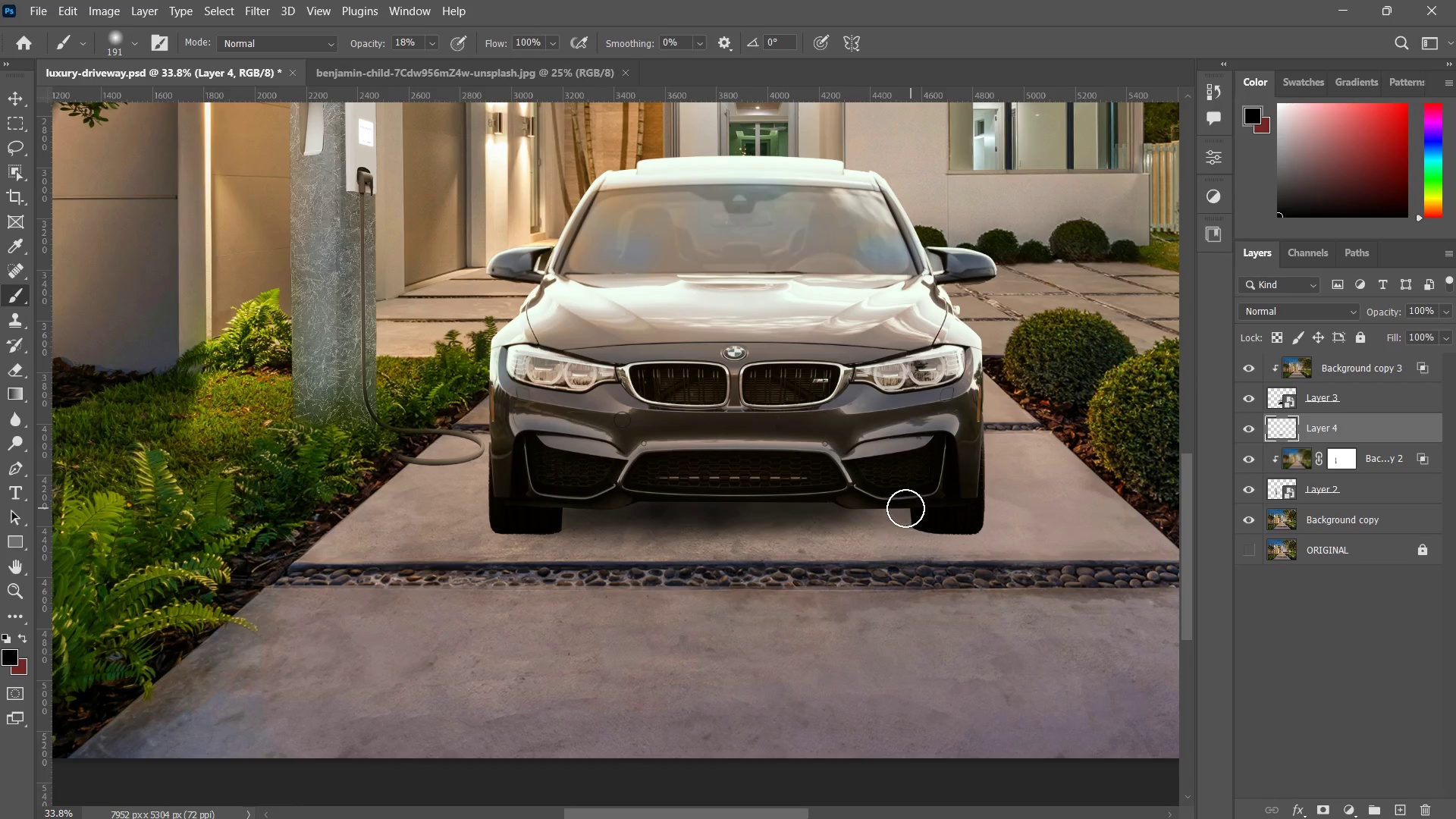 
left_click_drag(start_coordinate=[879, 508], to_coordinate=[873, 508])
 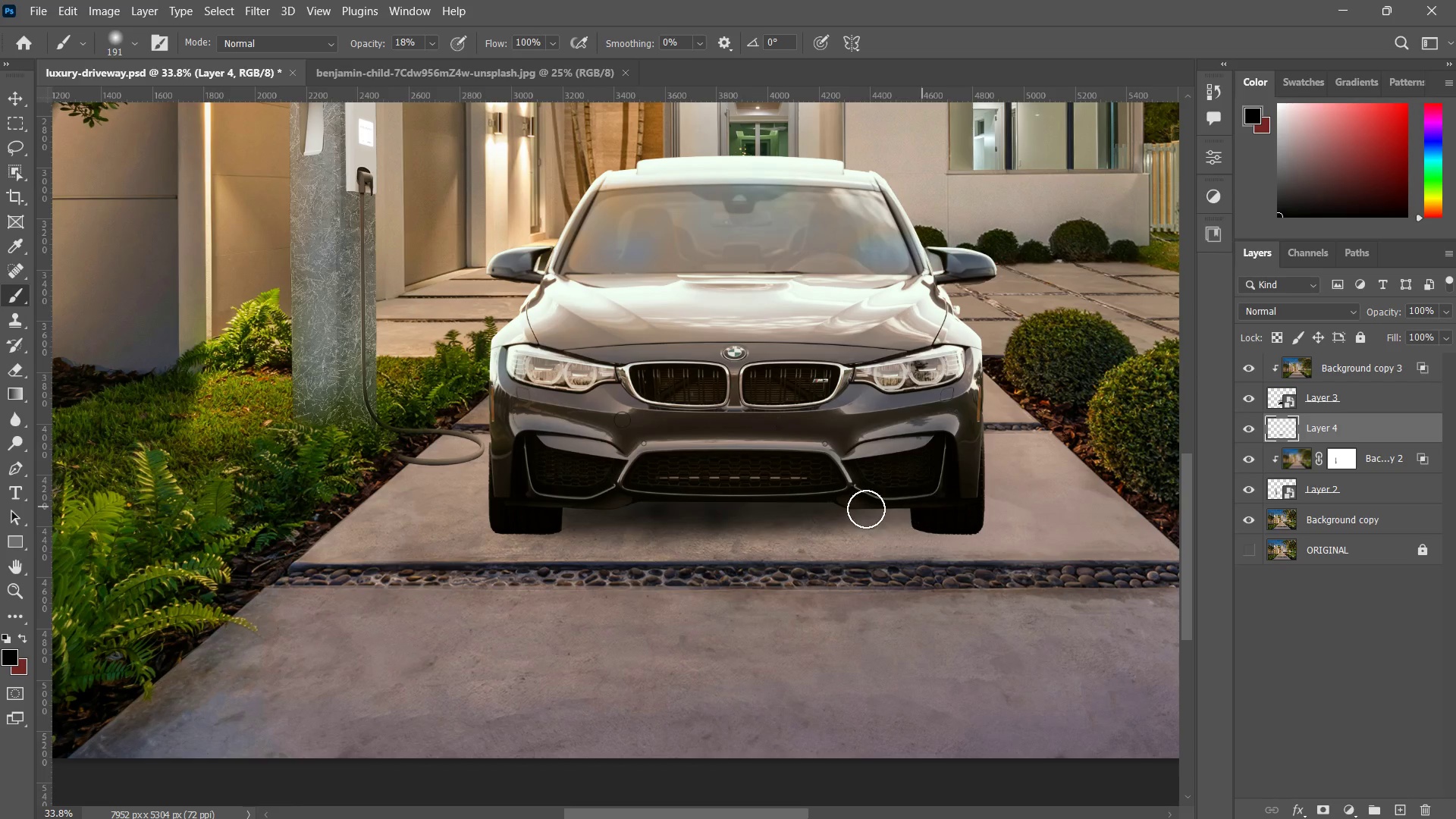 
left_click_drag(start_coordinate=[922, 507], to_coordinate=[725, 509])
 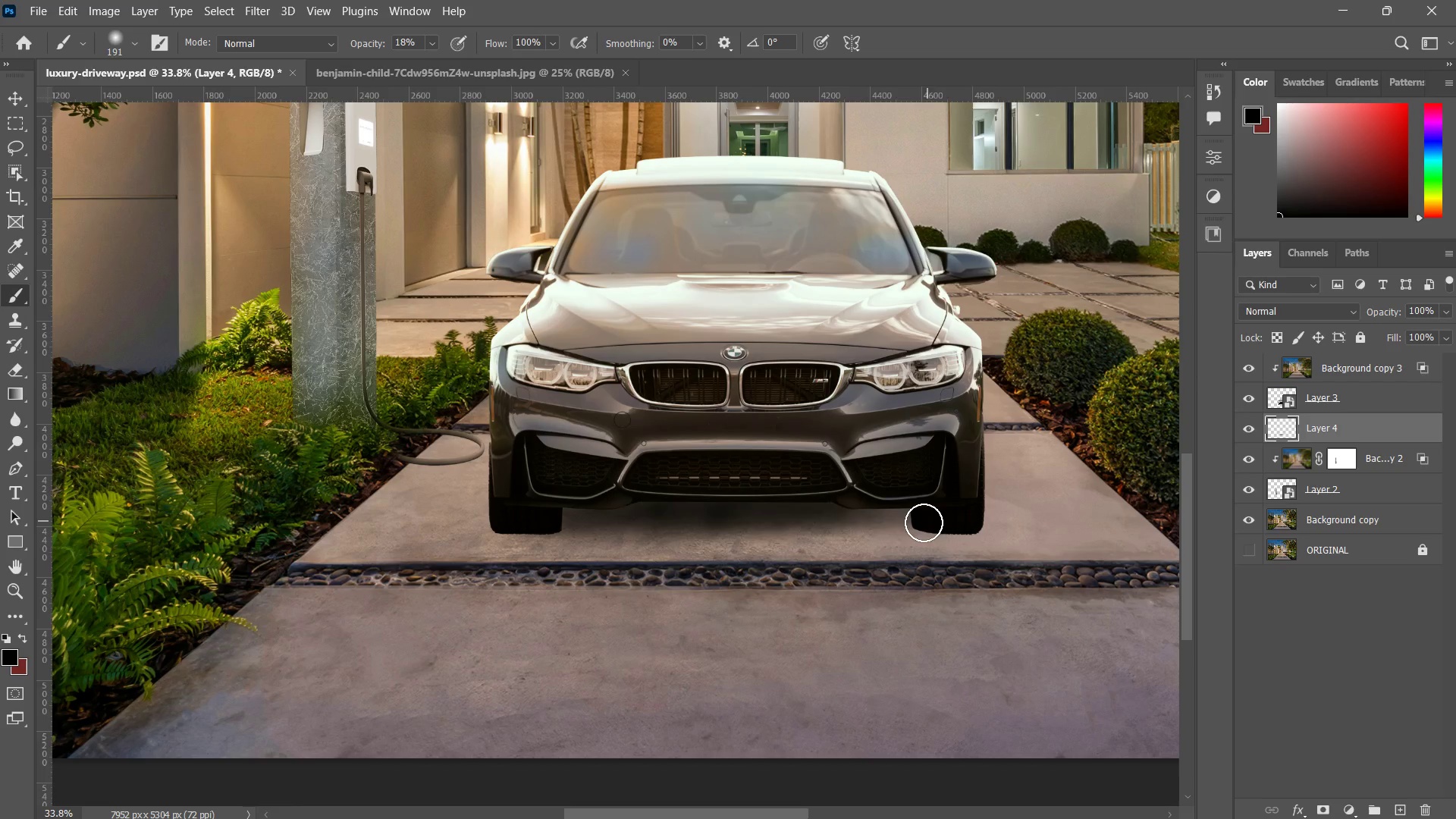 
left_click_drag(start_coordinate=[927, 521], to_coordinate=[639, 507])
 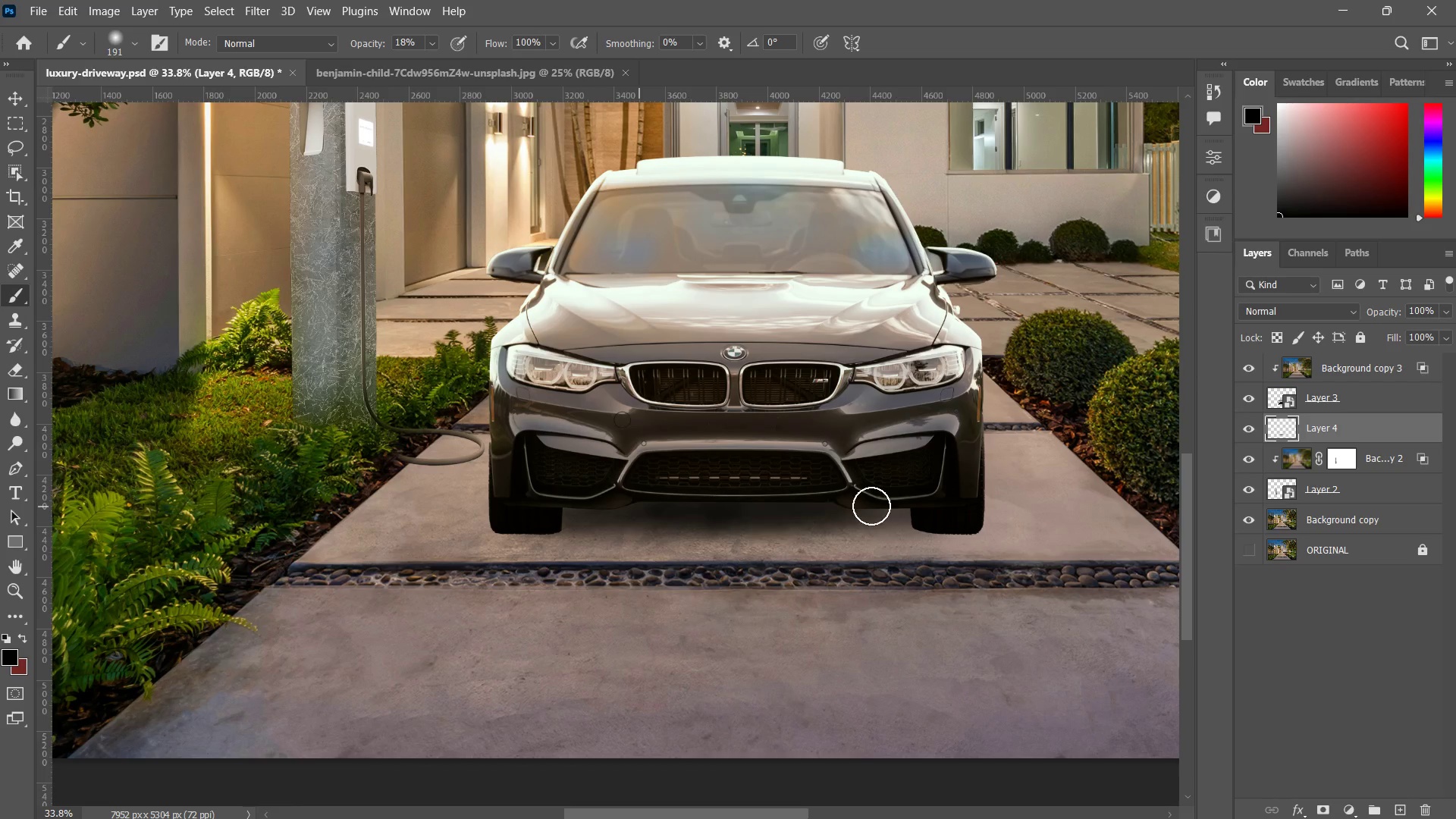 
left_click_drag(start_coordinate=[855, 507], to_coordinate=[525, 508])
 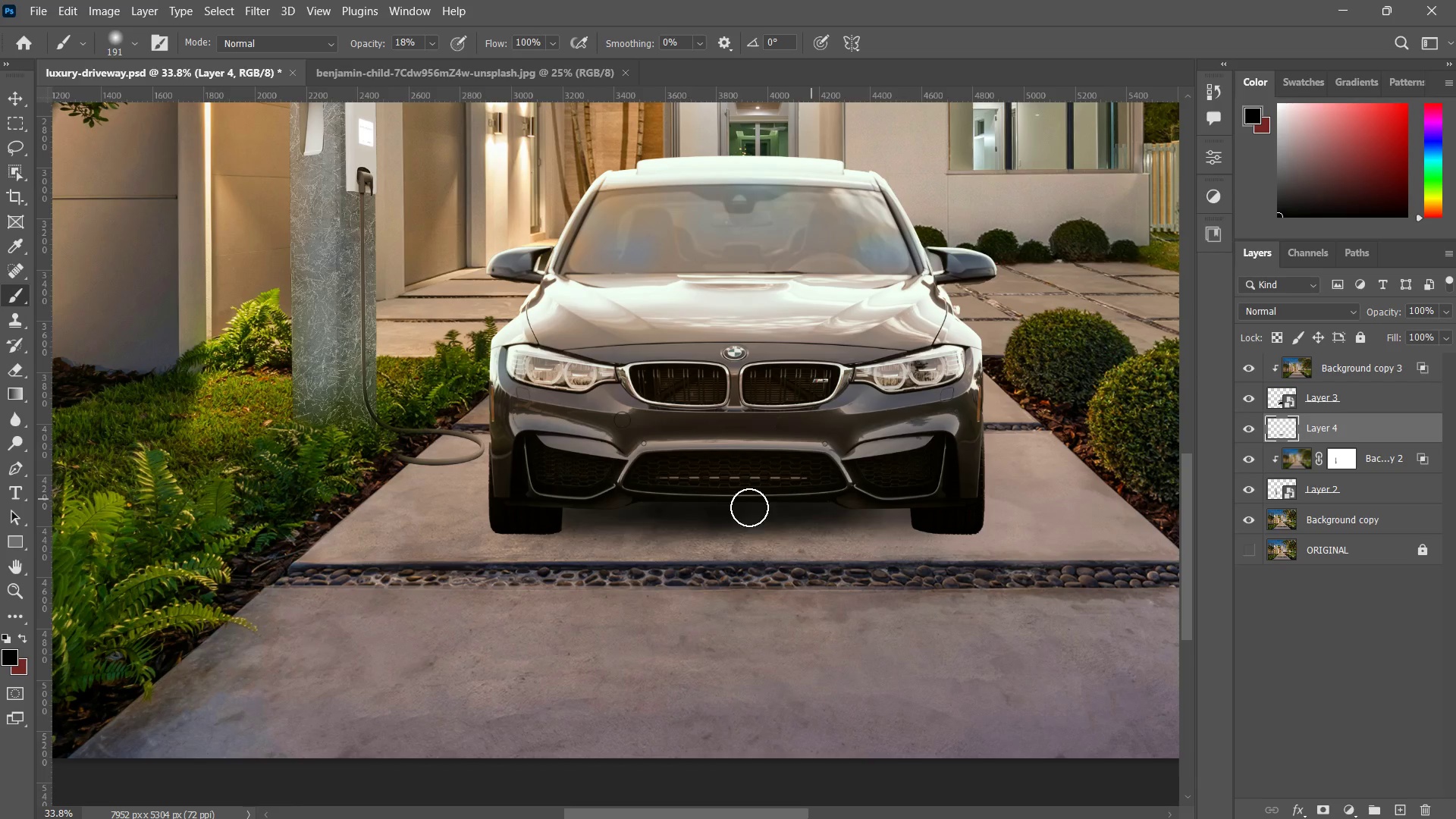 
left_click_drag(start_coordinate=[769, 502], to_coordinate=[612, 535])
 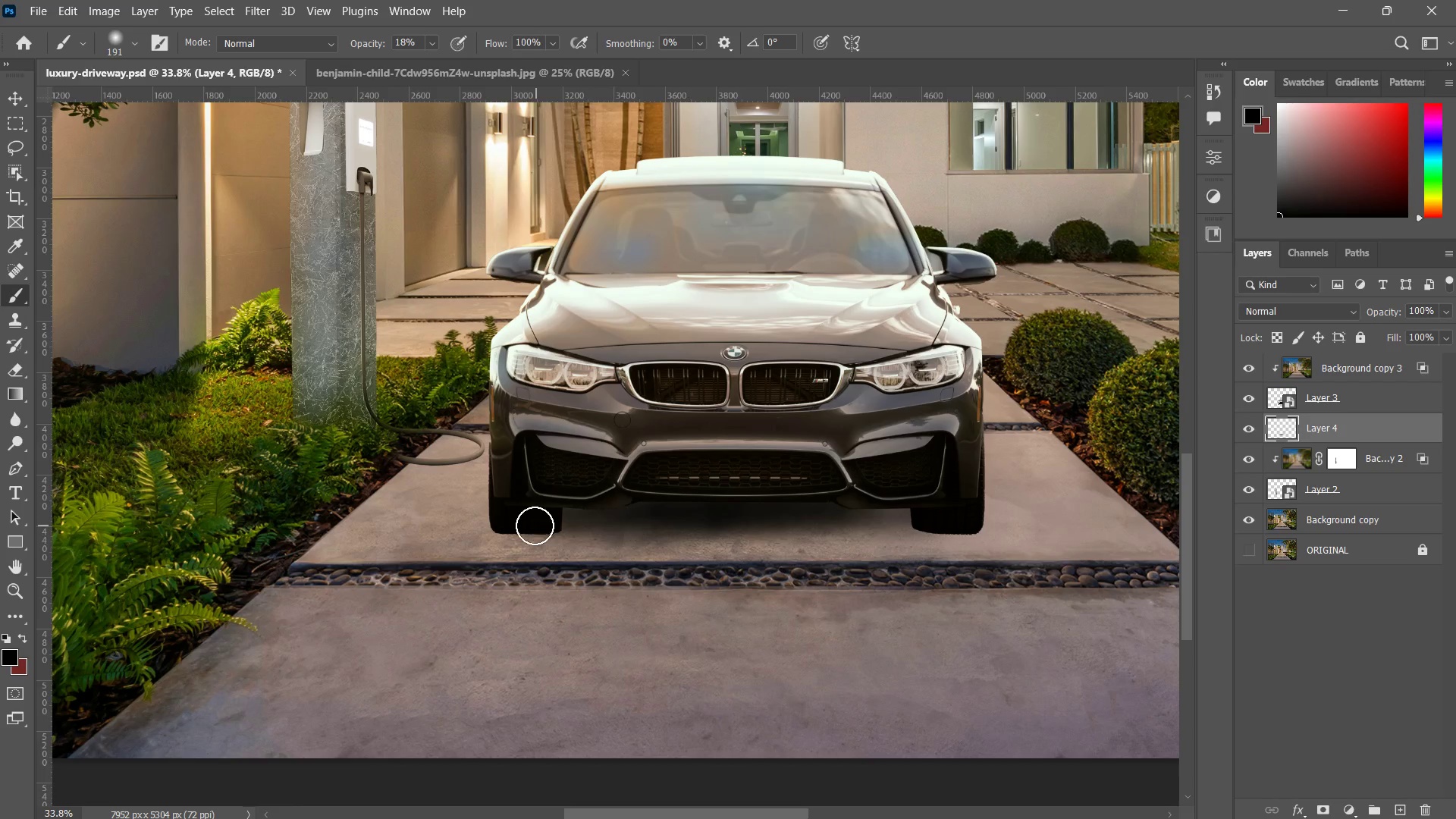 
left_click_drag(start_coordinate=[535, 526], to_coordinate=[629, 526])
 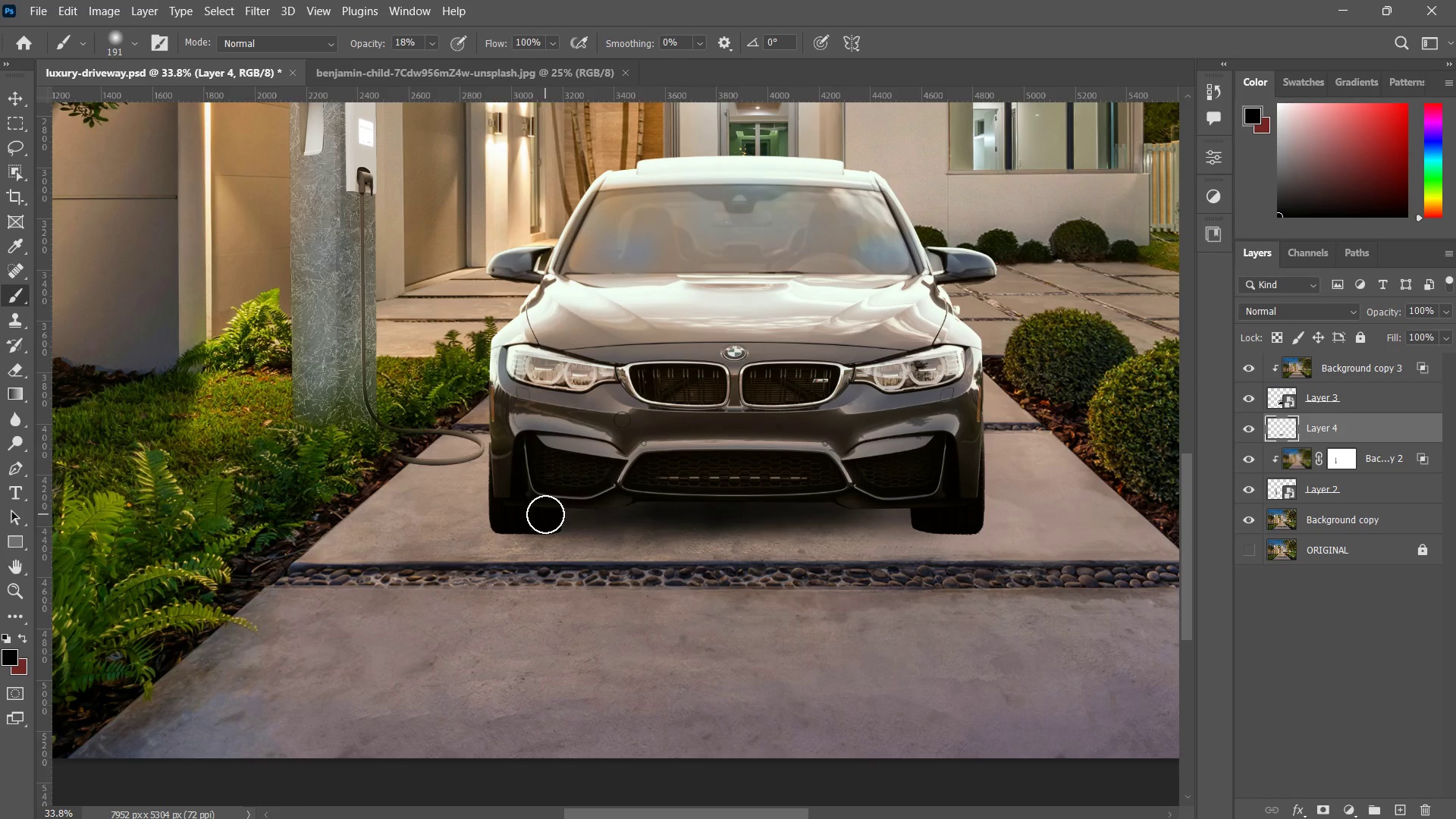 
left_click_drag(start_coordinate=[545, 514], to_coordinate=[649, 514])
 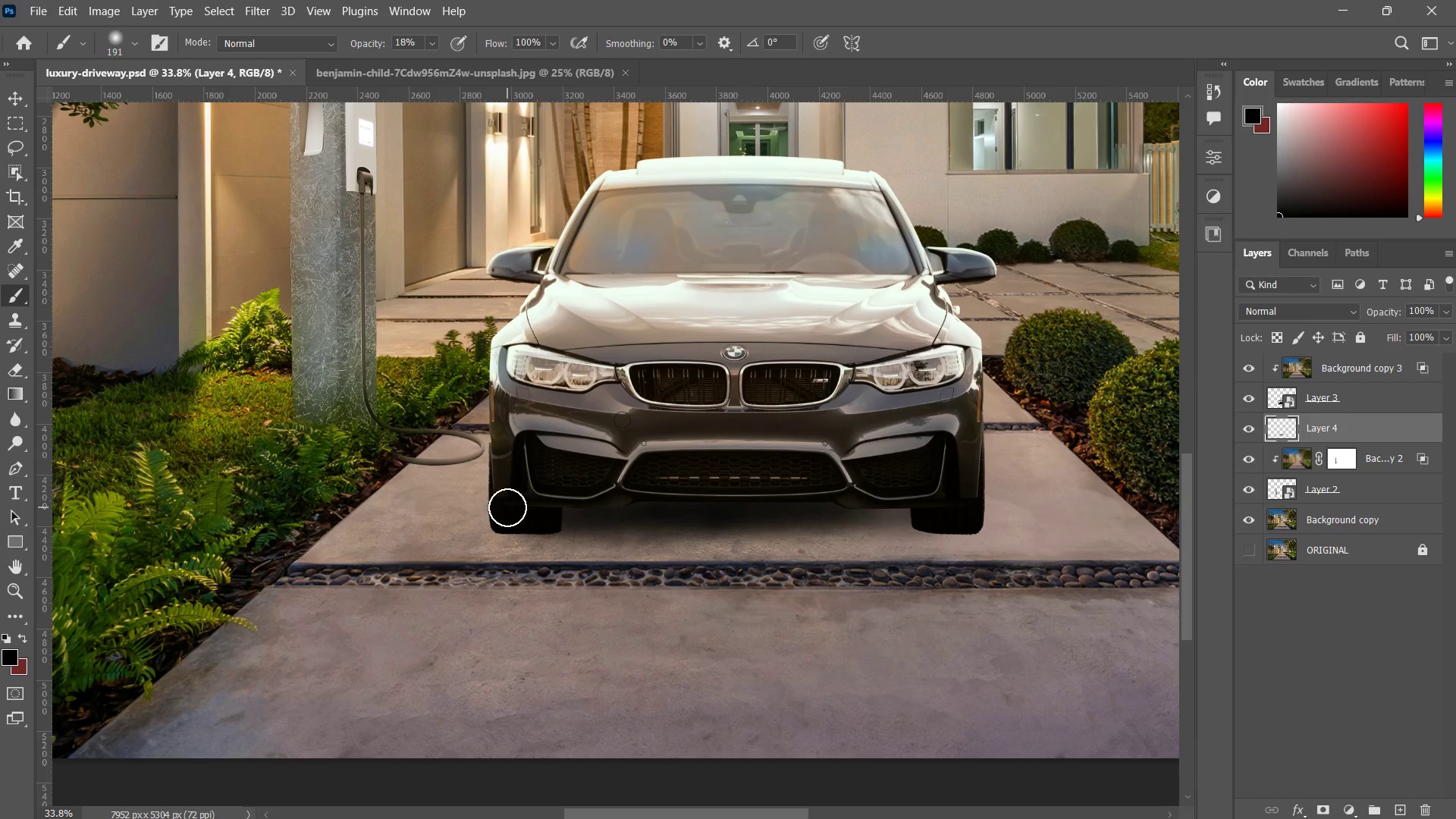 
left_click_drag(start_coordinate=[507, 507], to_coordinate=[650, 510])
 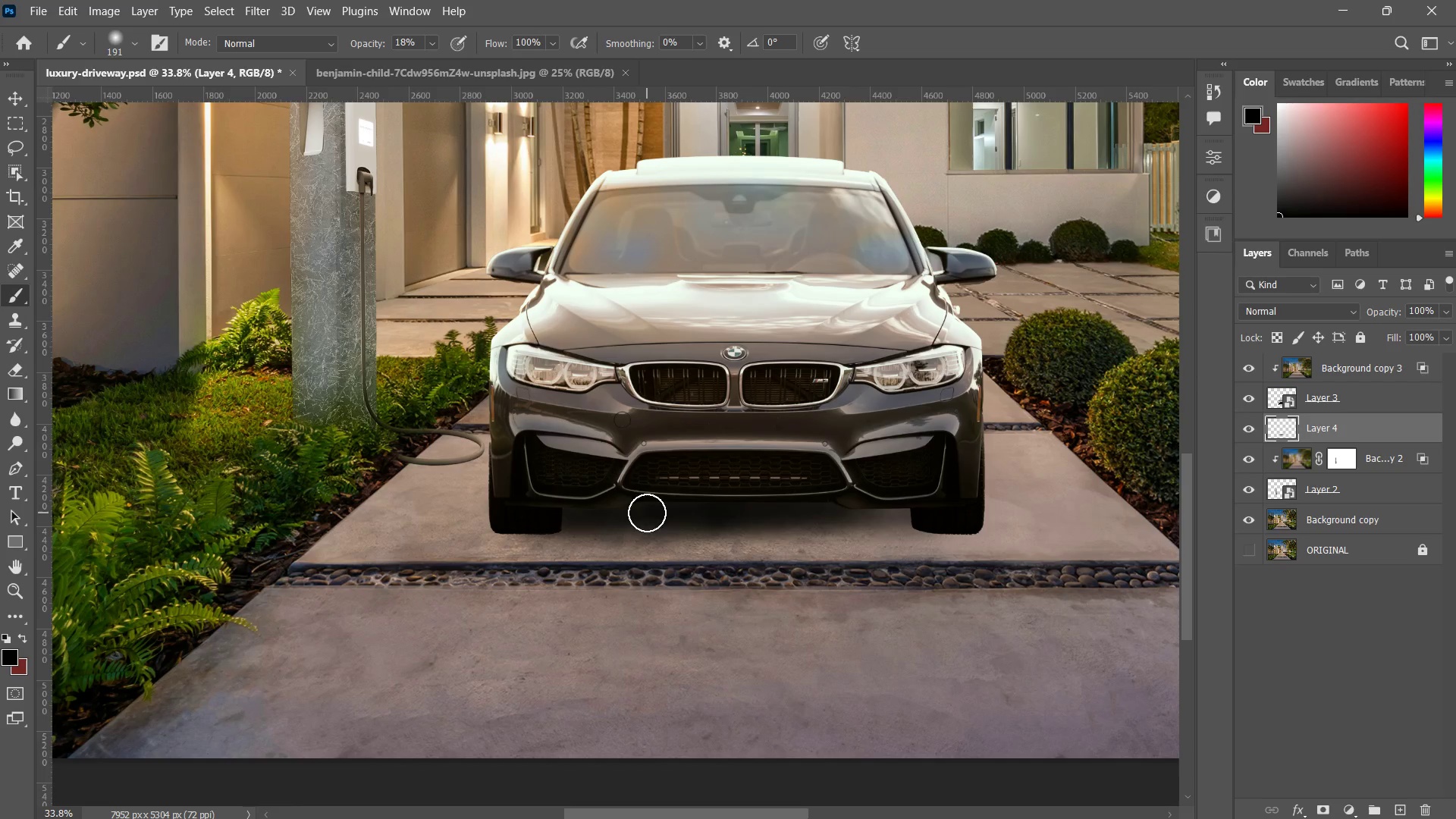 
left_click_drag(start_coordinate=[647, 513], to_coordinate=[924, 513])
 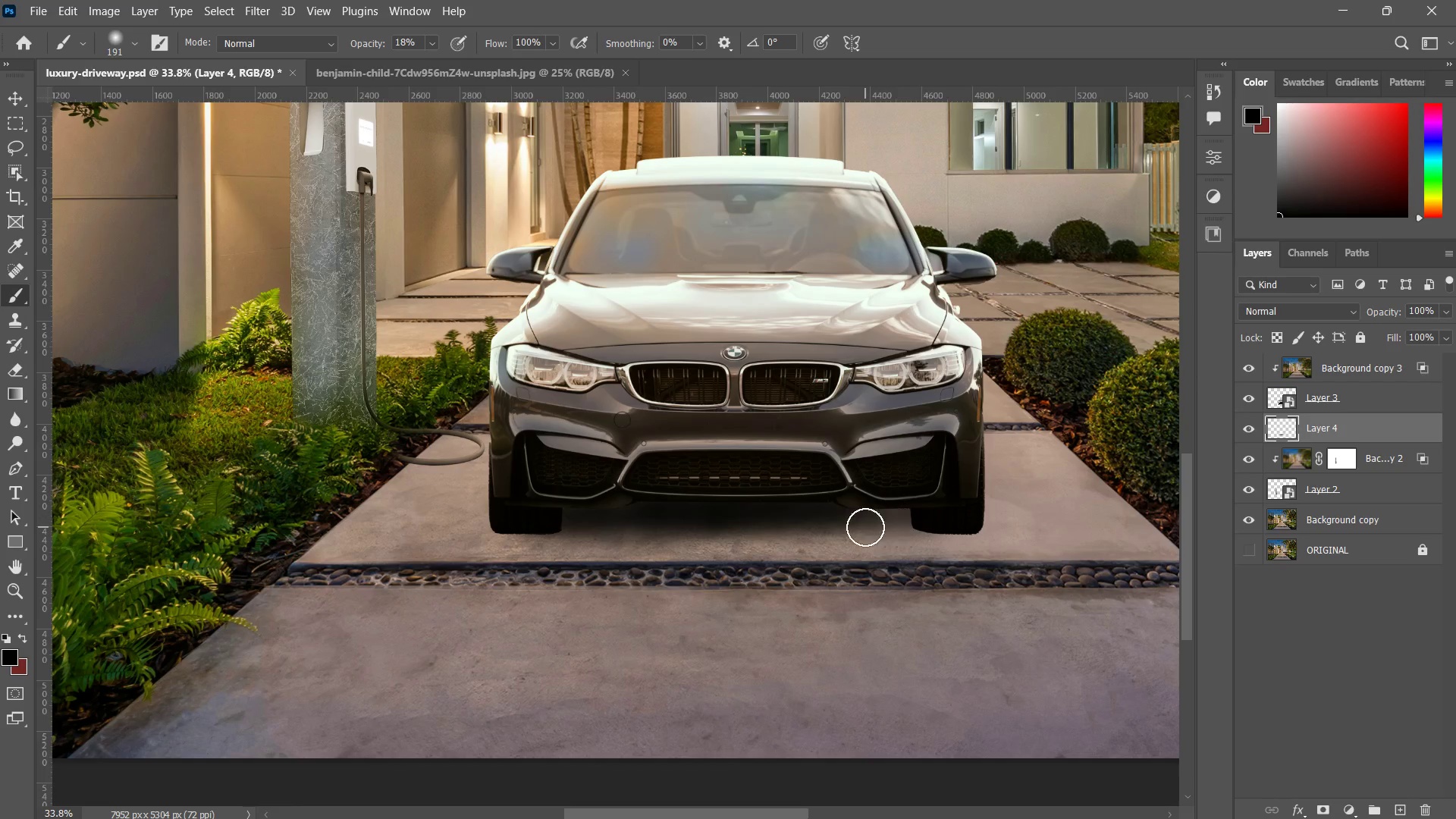 
left_click_drag(start_coordinate=[890, 529], to_coordinate=[863, 526])
 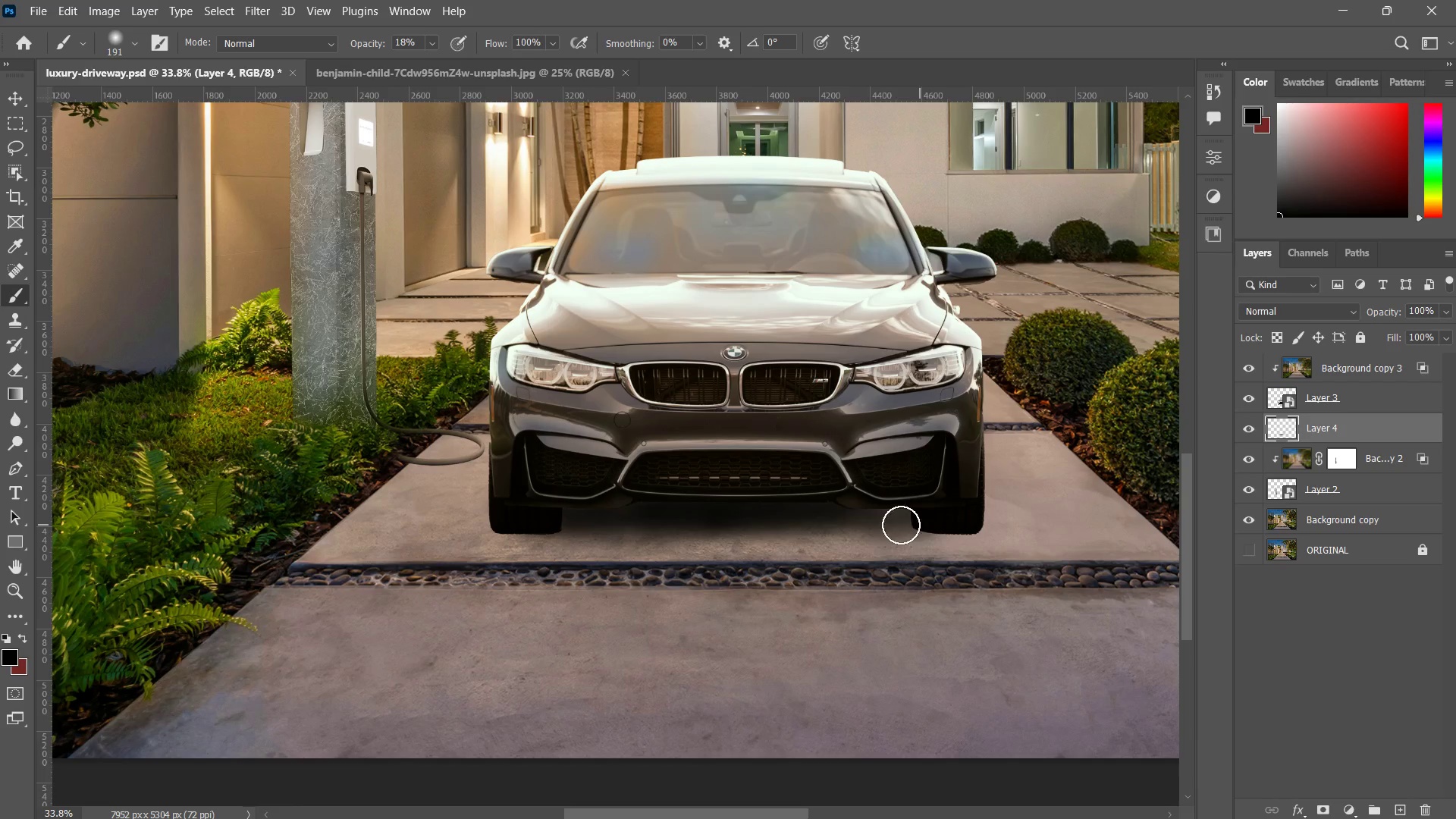 
left_click_drag(start_coordinate=[921, 525], to_coordinate=[855, 525])
 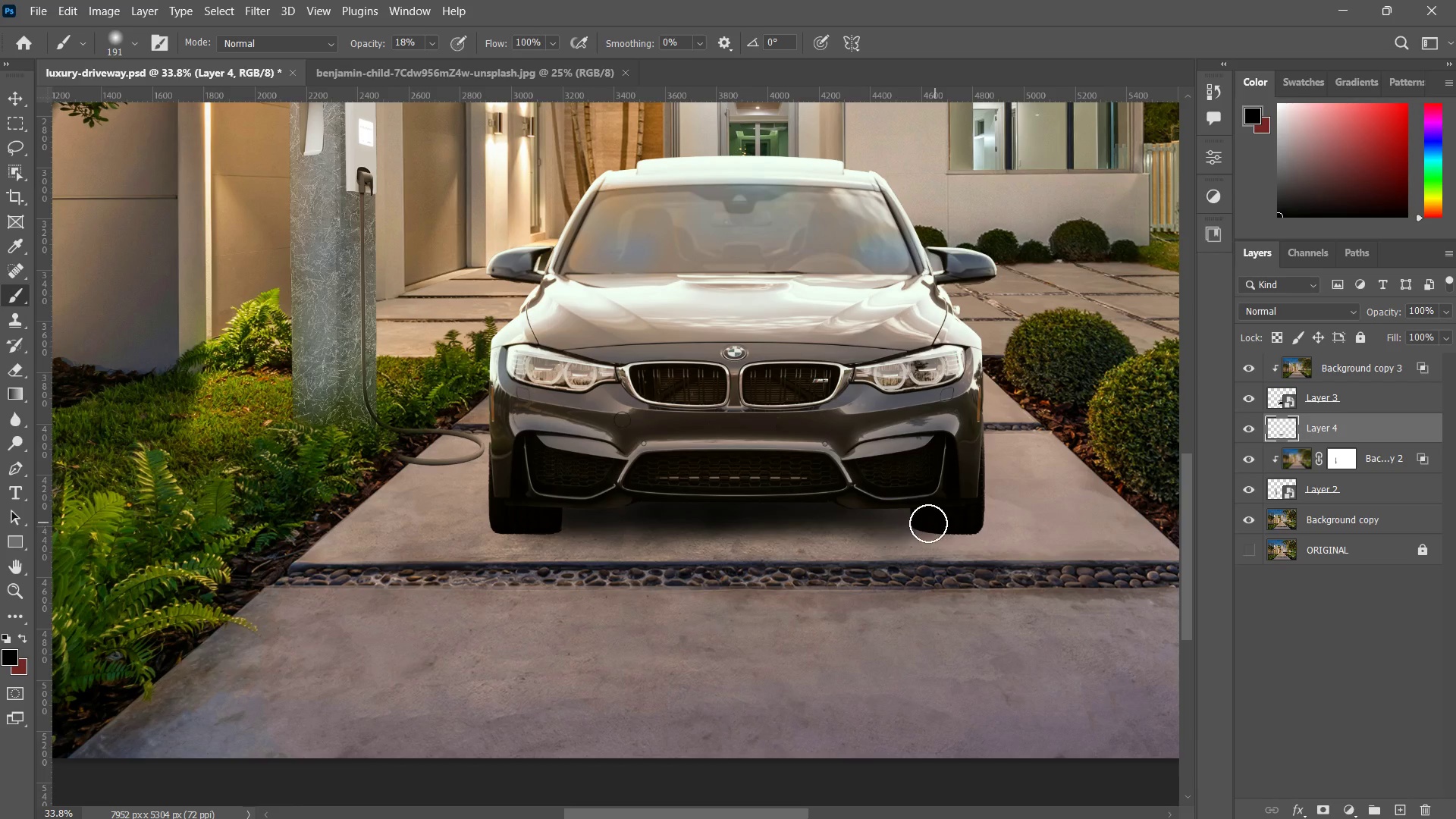 
left_click_drag(start_coordinate=[944, 522], to_coordinate=[874, 526])
 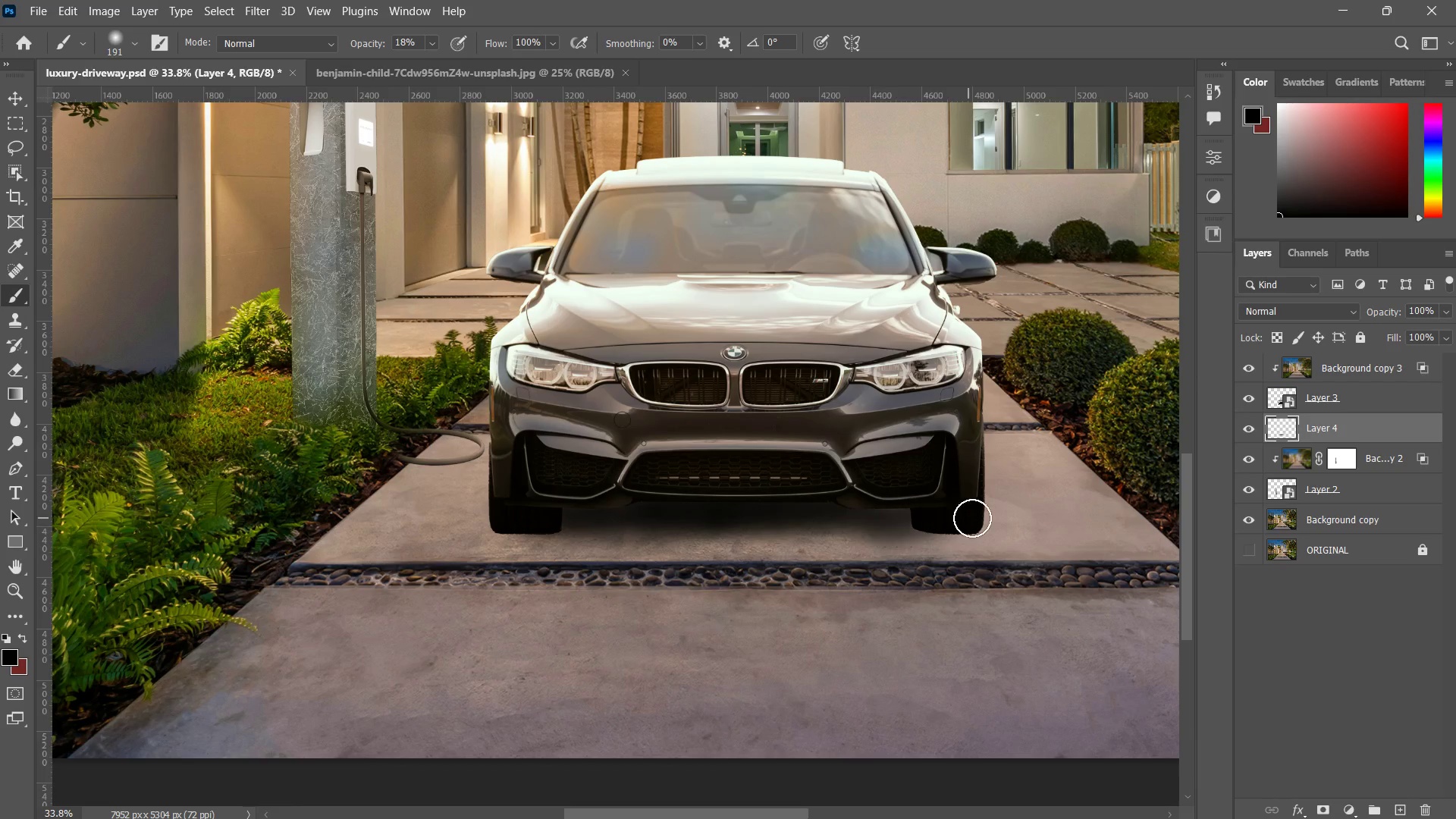 
left_click_drag(start_coordinate=[972, 518], to_coordinate=[946, 523])
 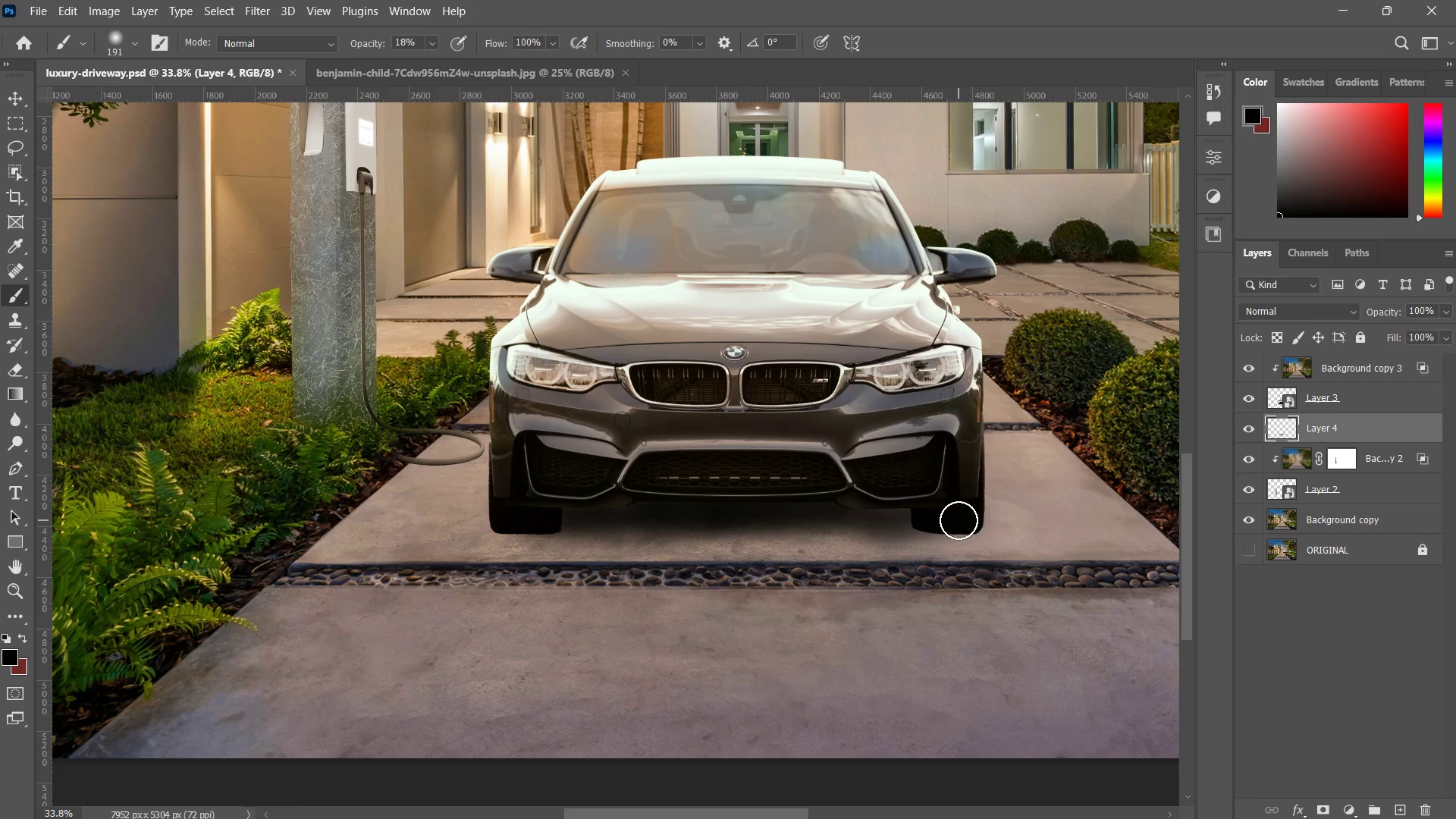 
left_click_drag(start_coordinate=[959, 520], to_coordinate=[939, 525])
 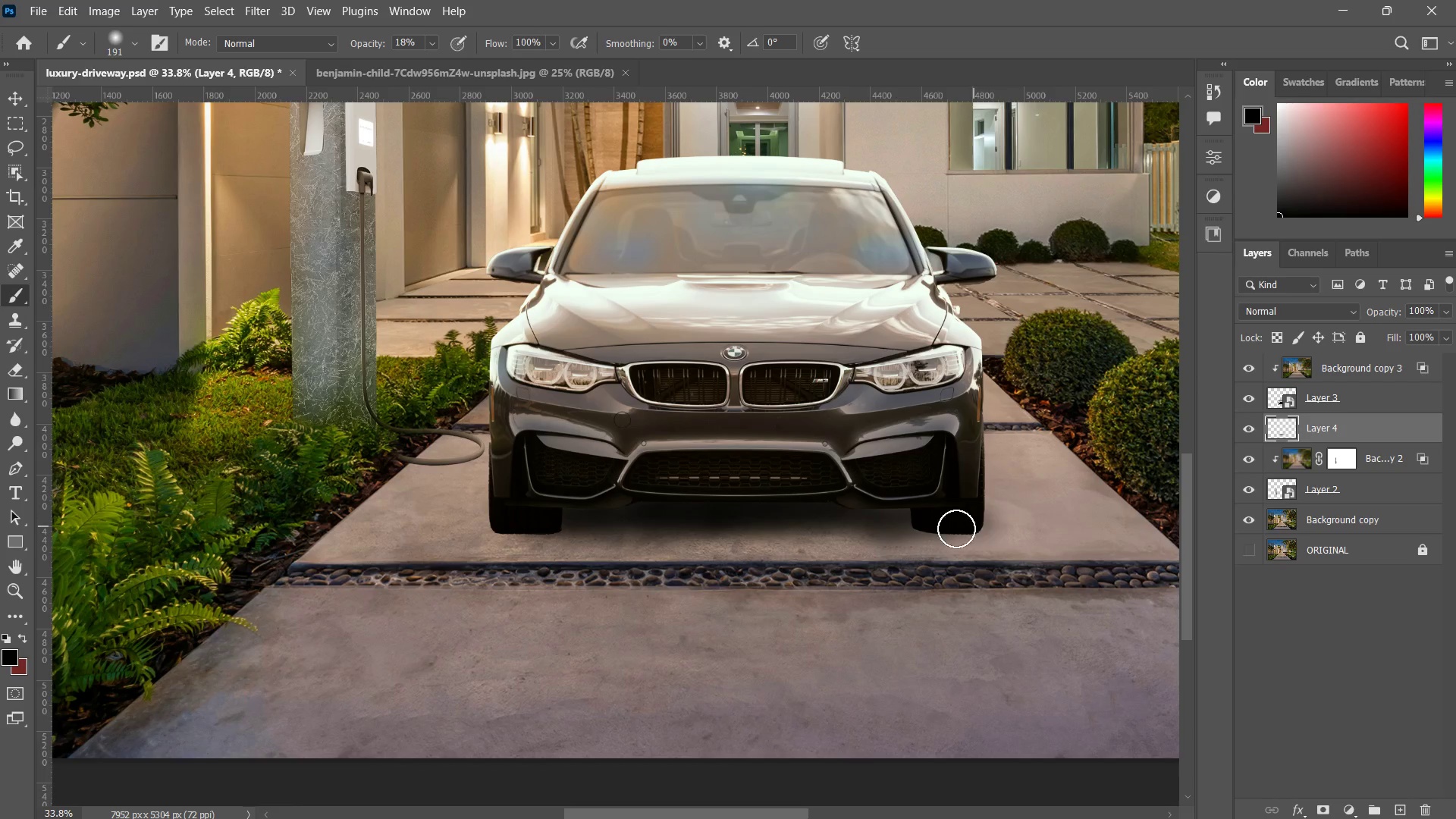 
left_click_drag(start_coordinate=[984, 524], to_coordinate=[936, 529])
 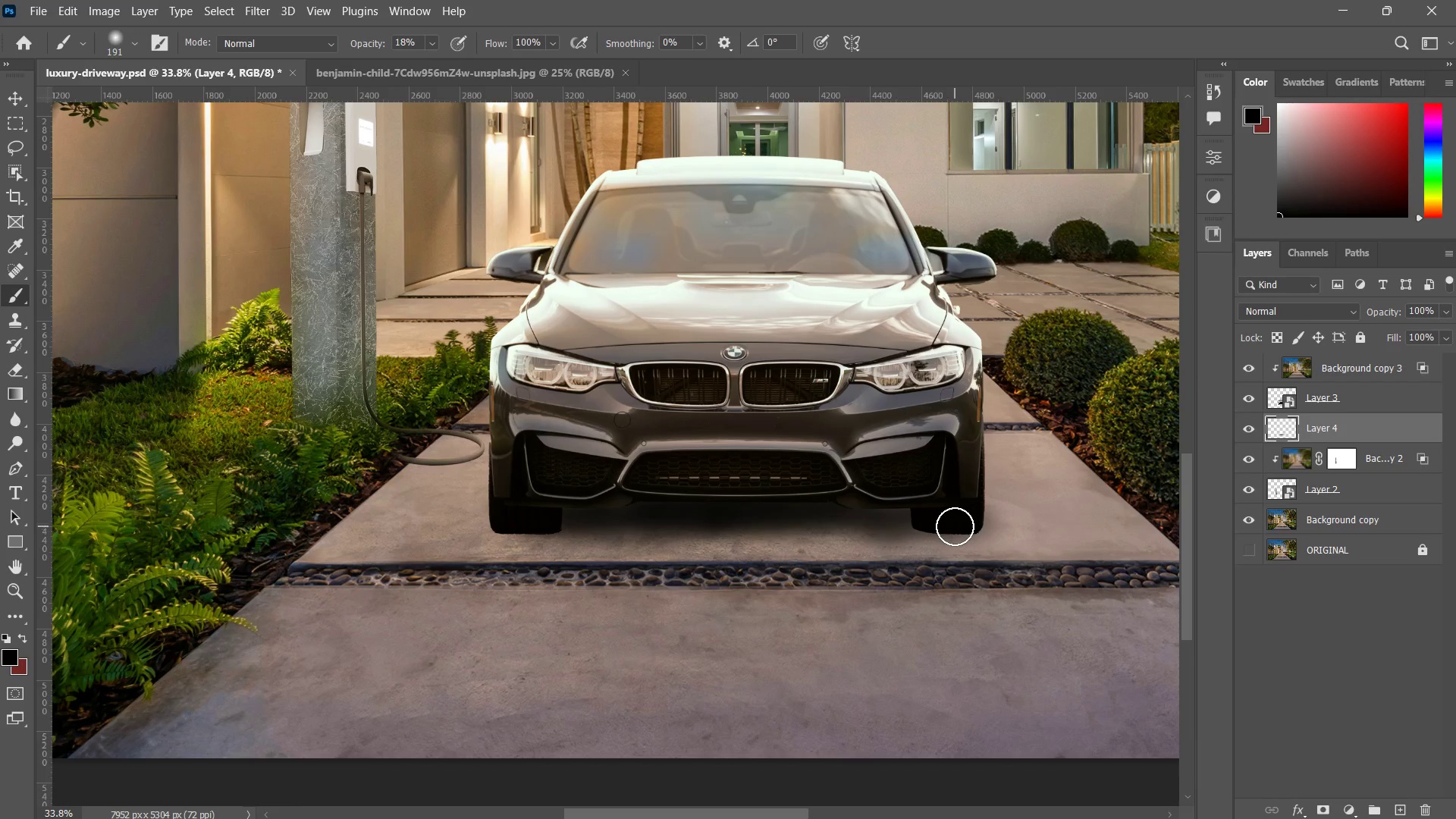 
left_click_drag(start_coordinate=[955, 526], to_coordinate=[943, 529])
 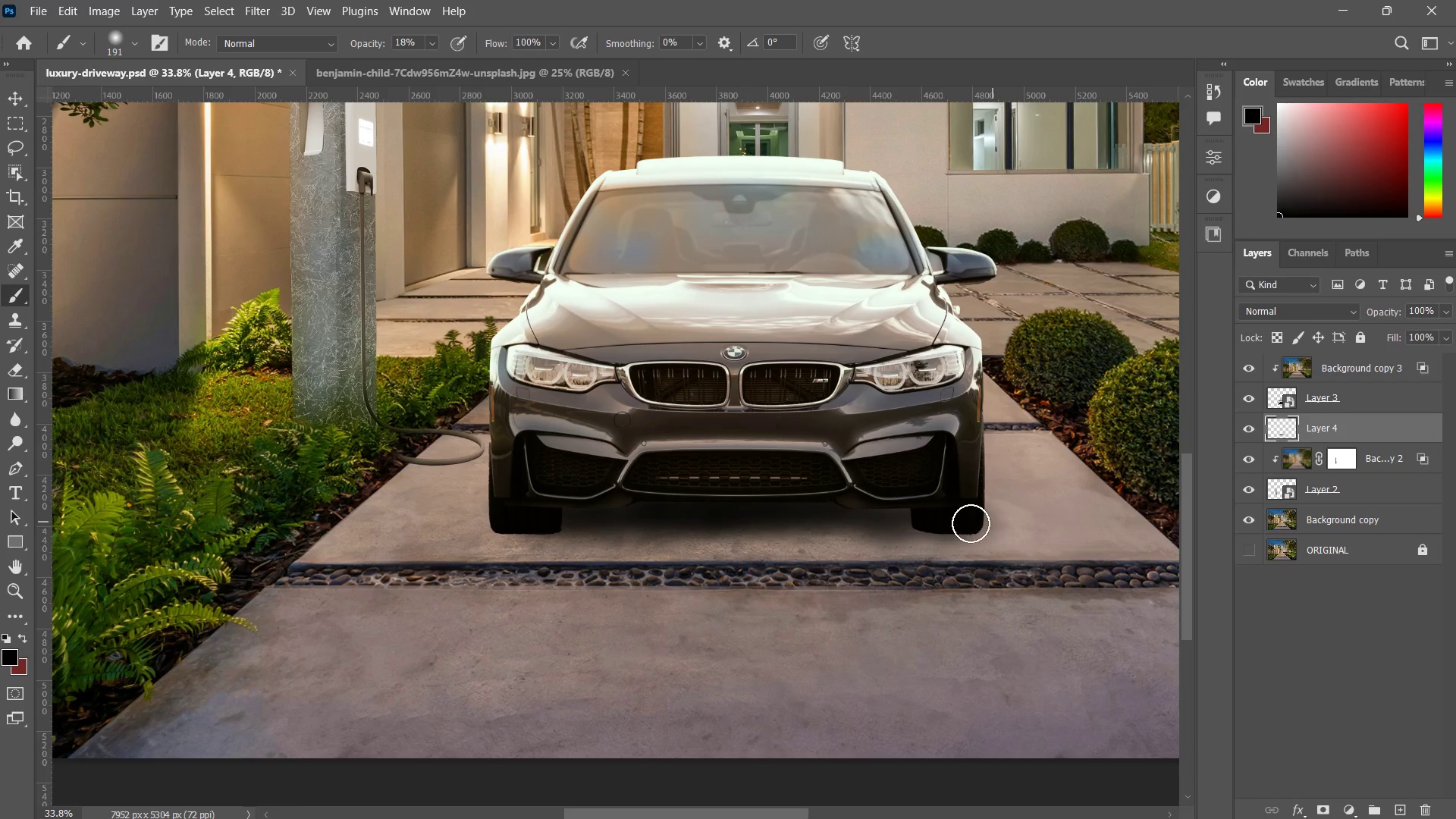 
left_click_drag(start_coordinate=[993, 522], to_coordinate=[940, 529])
 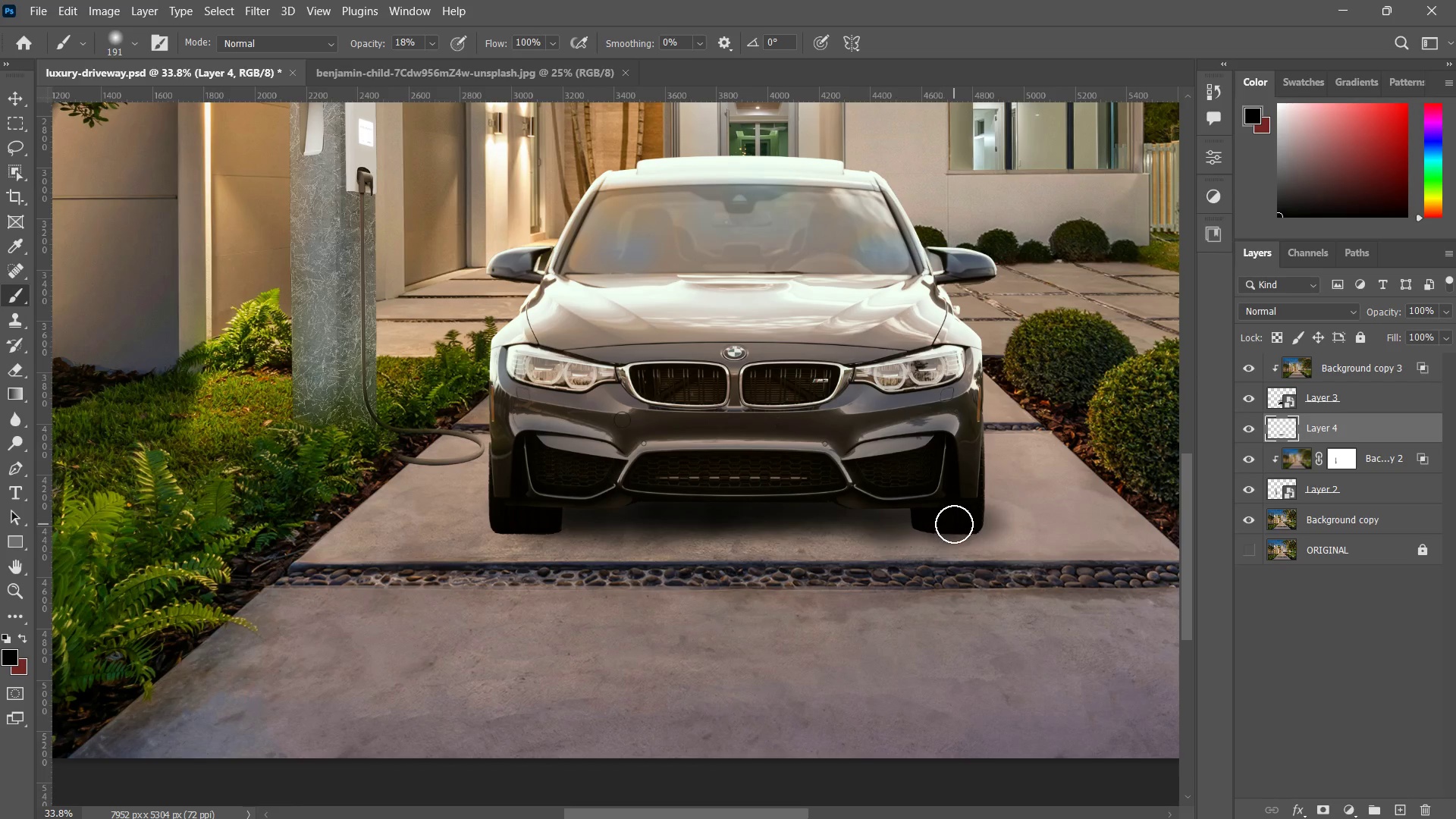 
left_click_drag(start_coordinate=[952, 524], to_coordinate=[919, 531])
 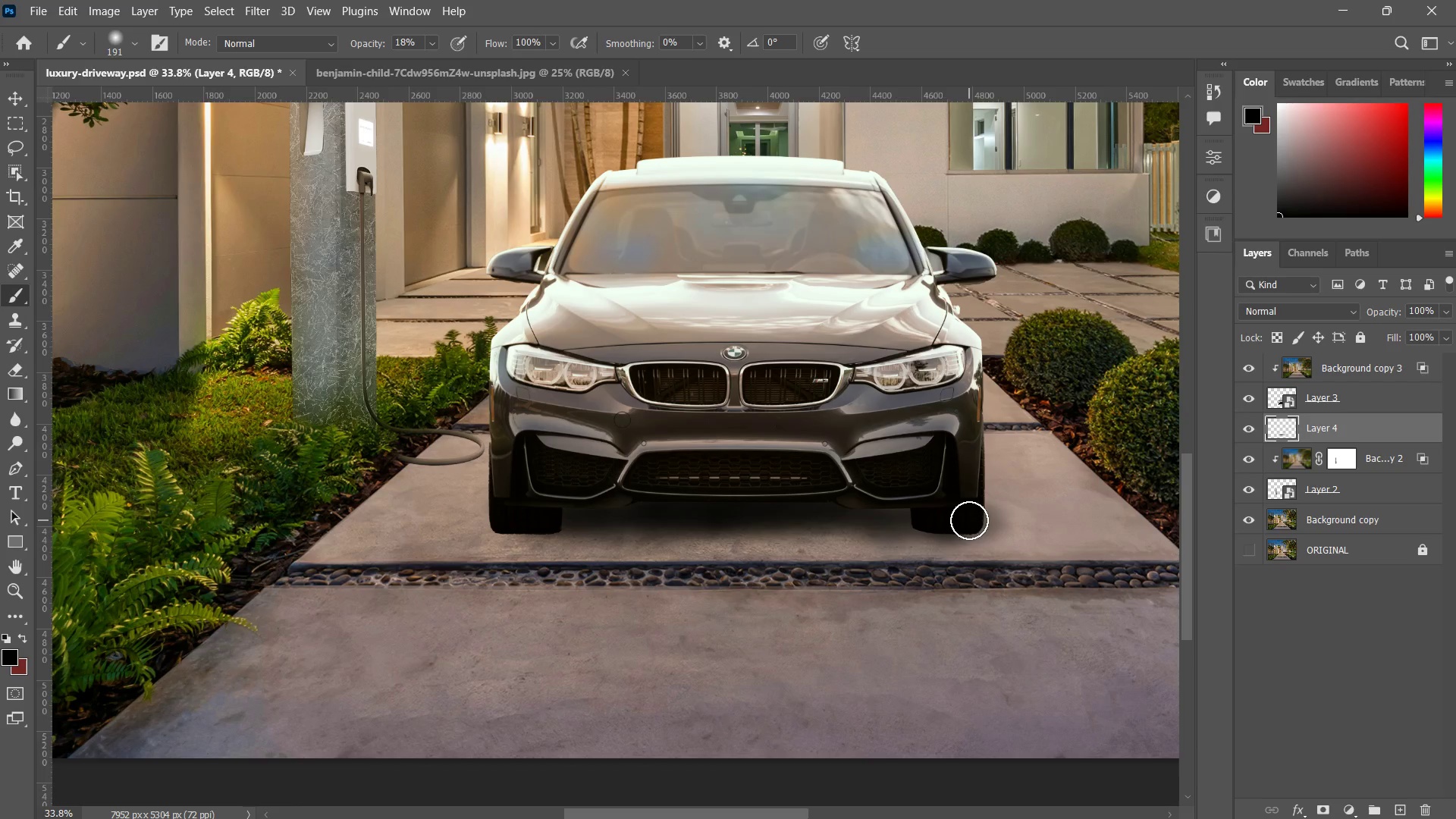 
left_click_drag(start_coordinate=[958, 521], to_coordinate=[876, 534])
 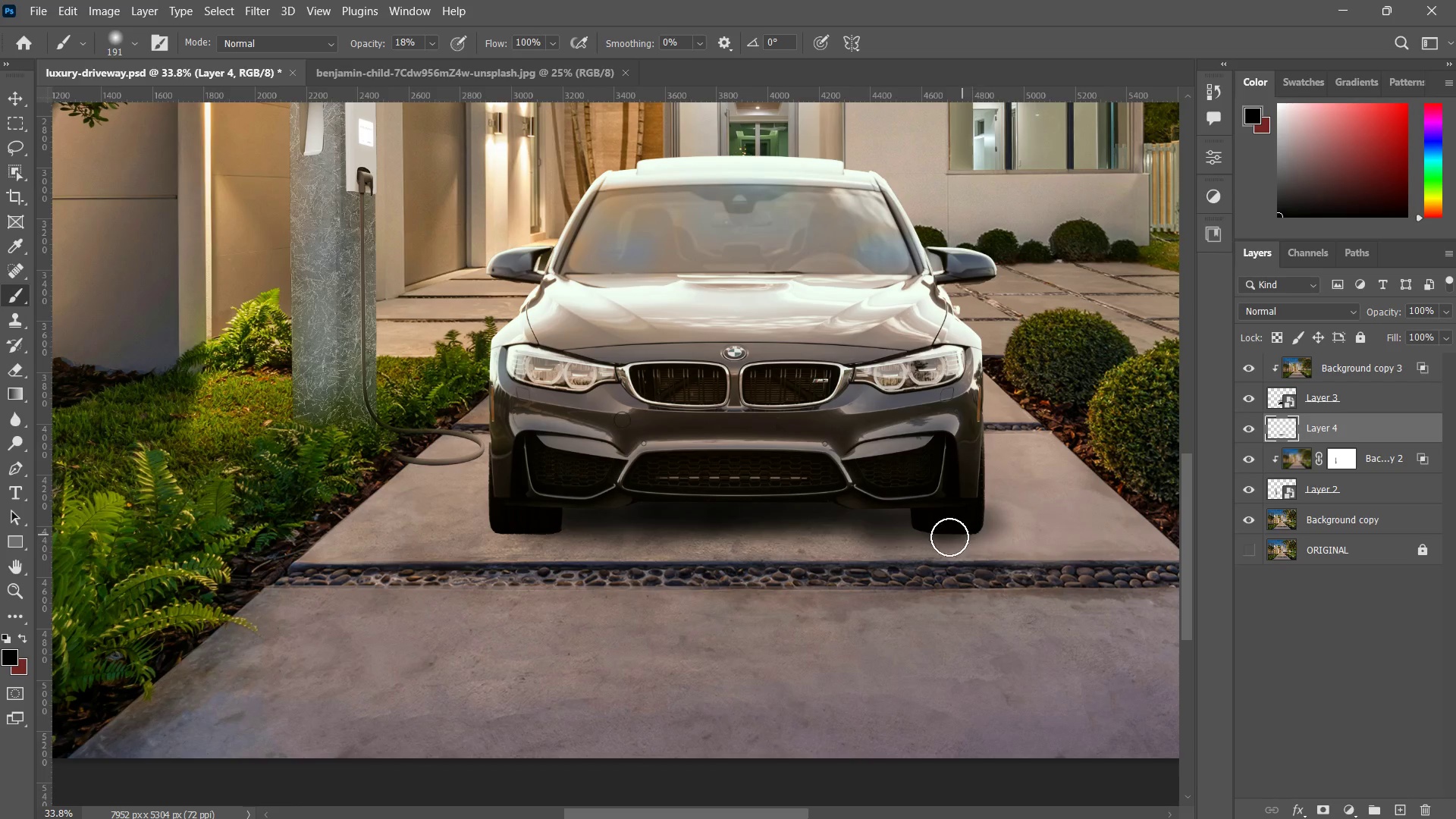 
left_click_drag(start_coordinate=[968, 534], to_coordinate=[776, 542])
 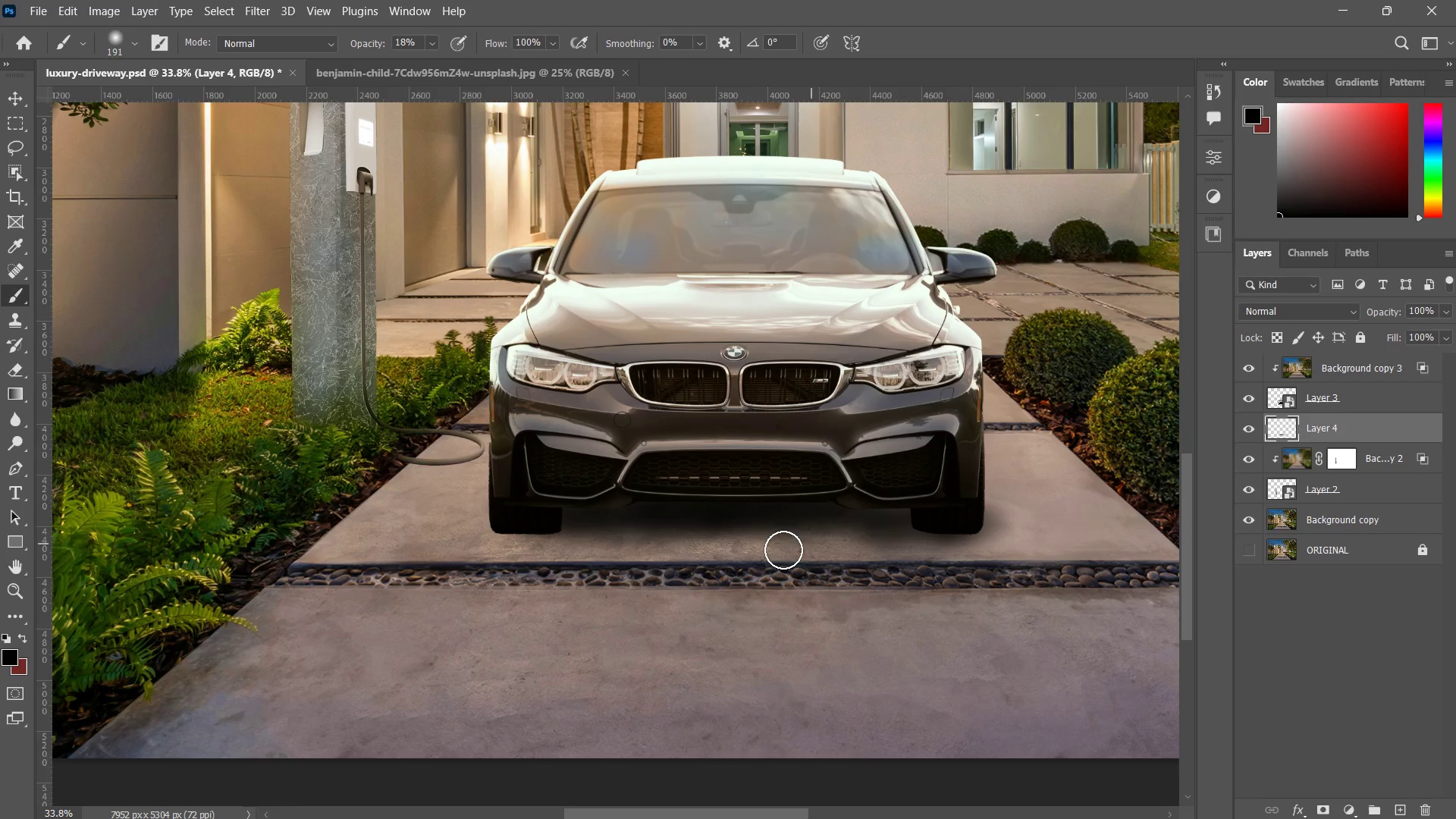 
left_click_drag(start_coordinate=[783, 550], to_coordinate=[461, 554])
 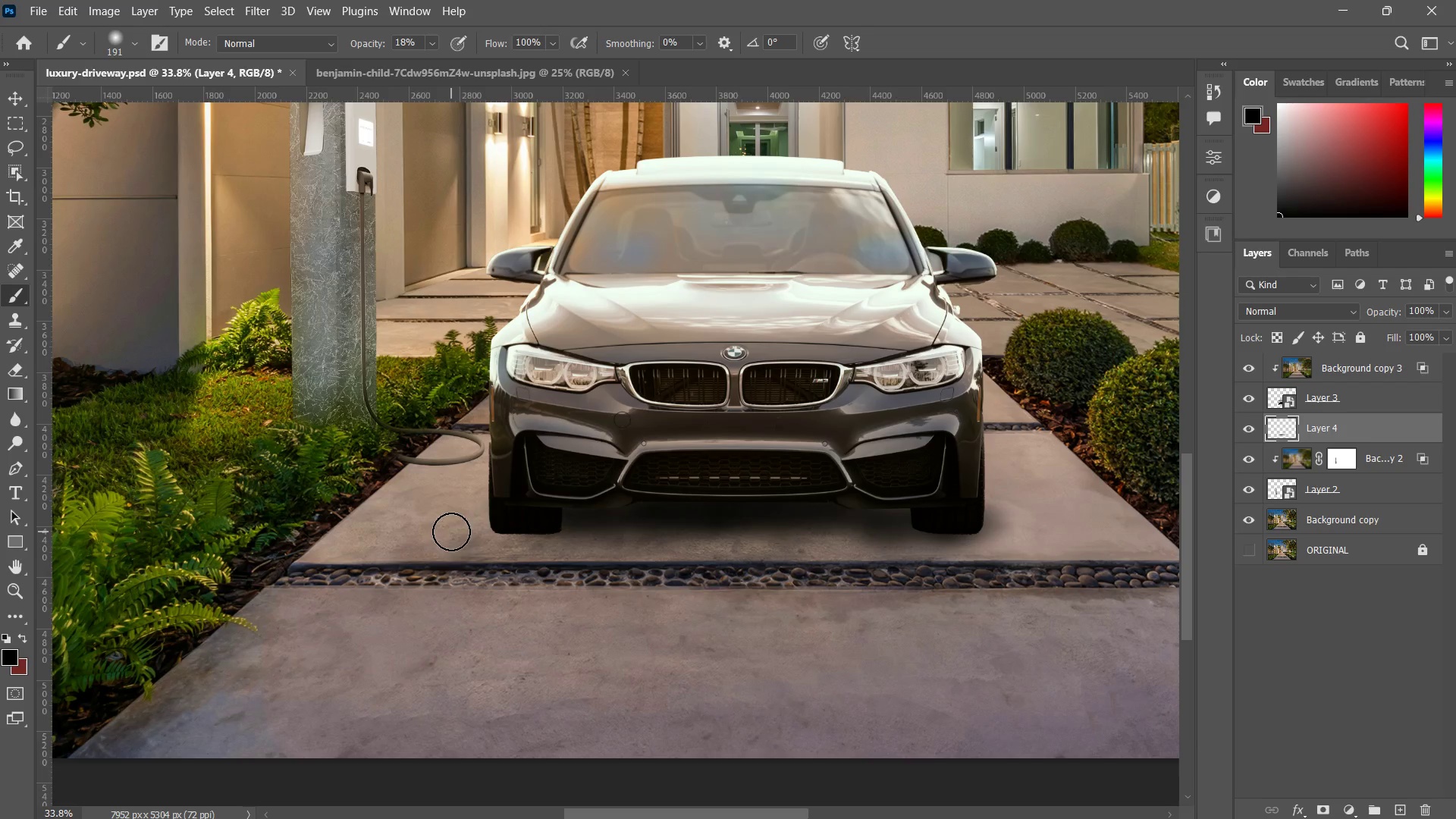 
left_click_drag(start_coordinate=[457, 532], to_coordinate=[632, 532])
 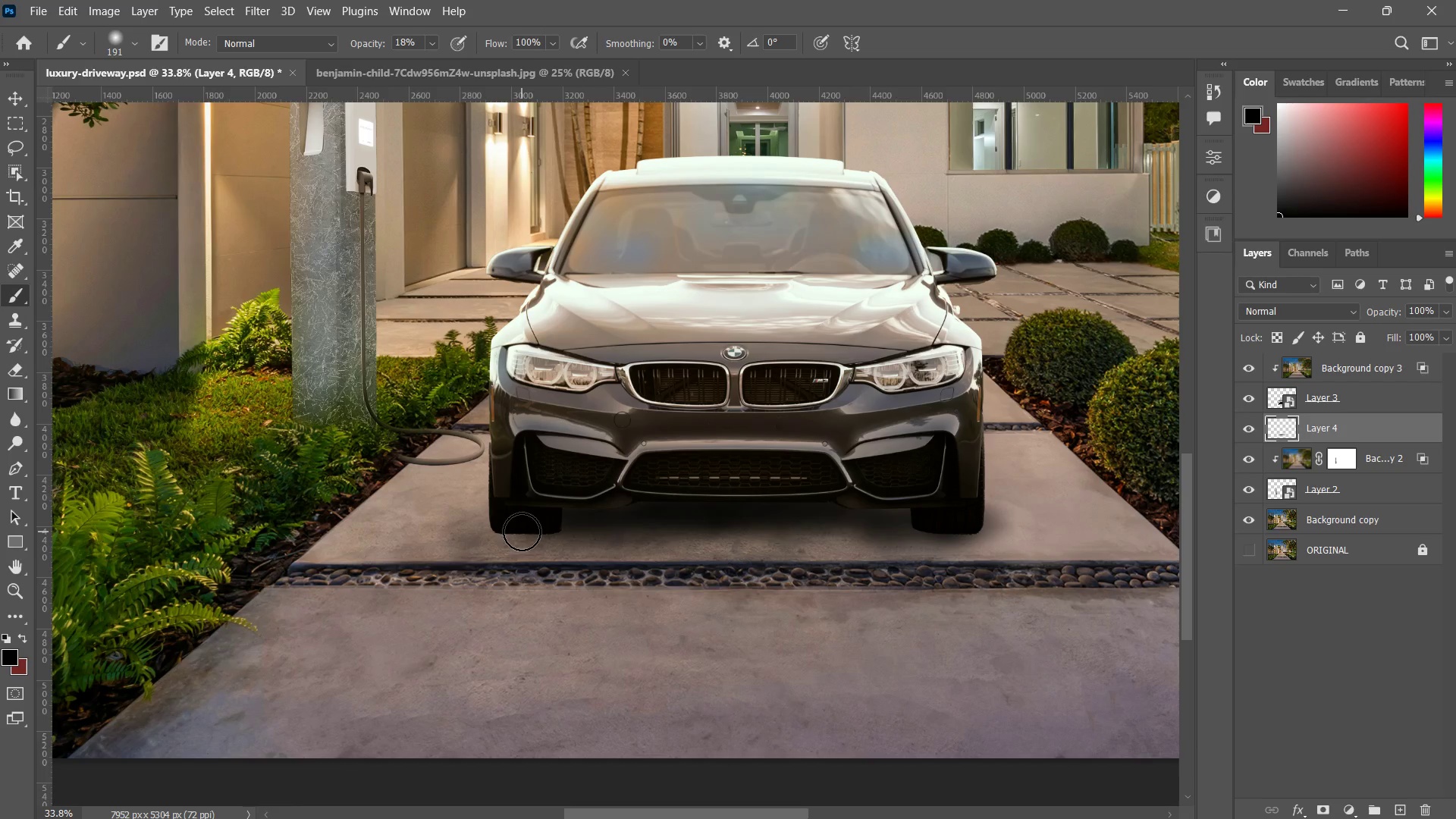 
left_click_drag(start_coordinate=[522, 532], to_coordinate=[698, 532])
 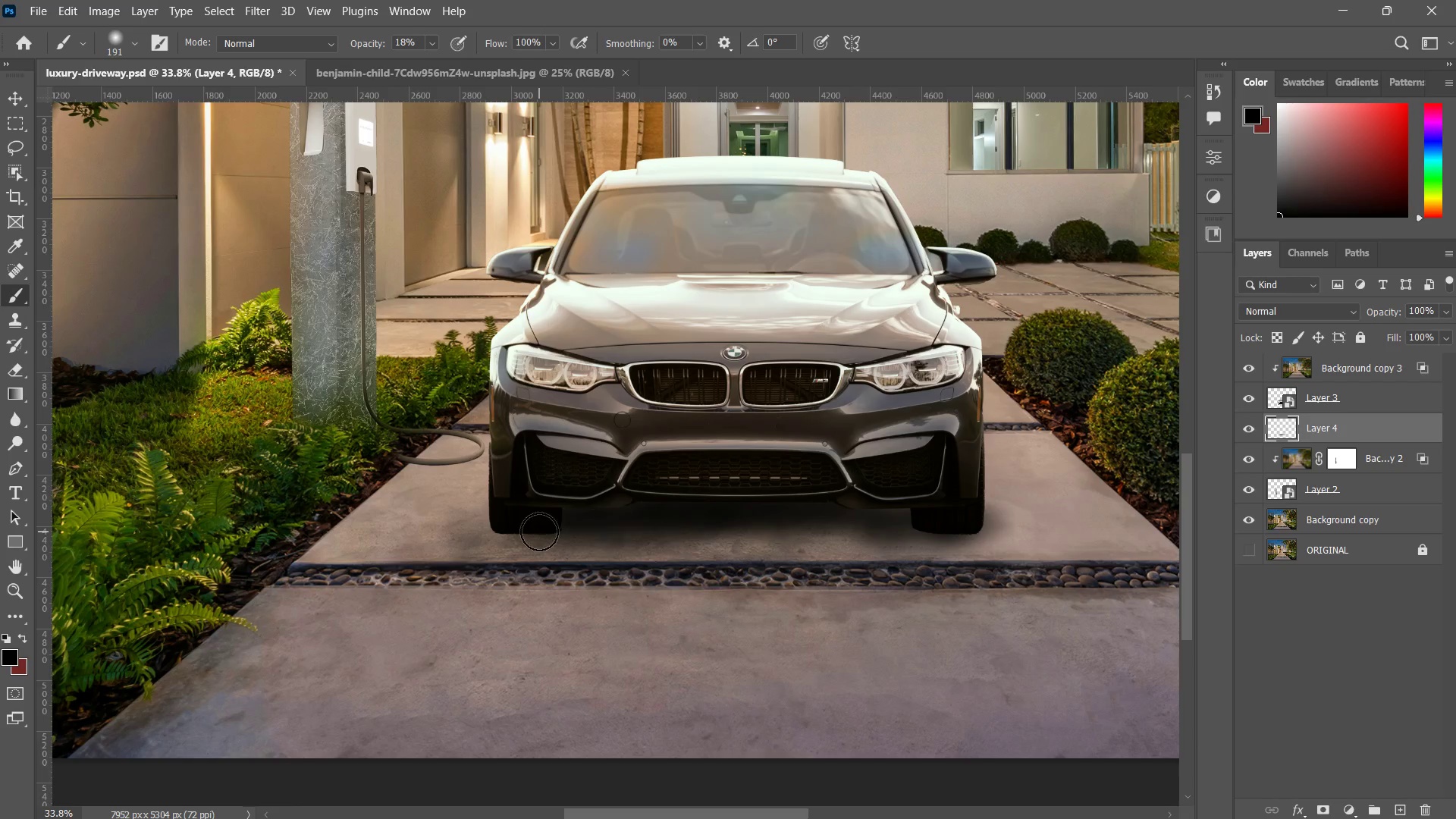 
left_click_drag(start_coordinate=[539, 532], to_coordinate=[616, 532])
 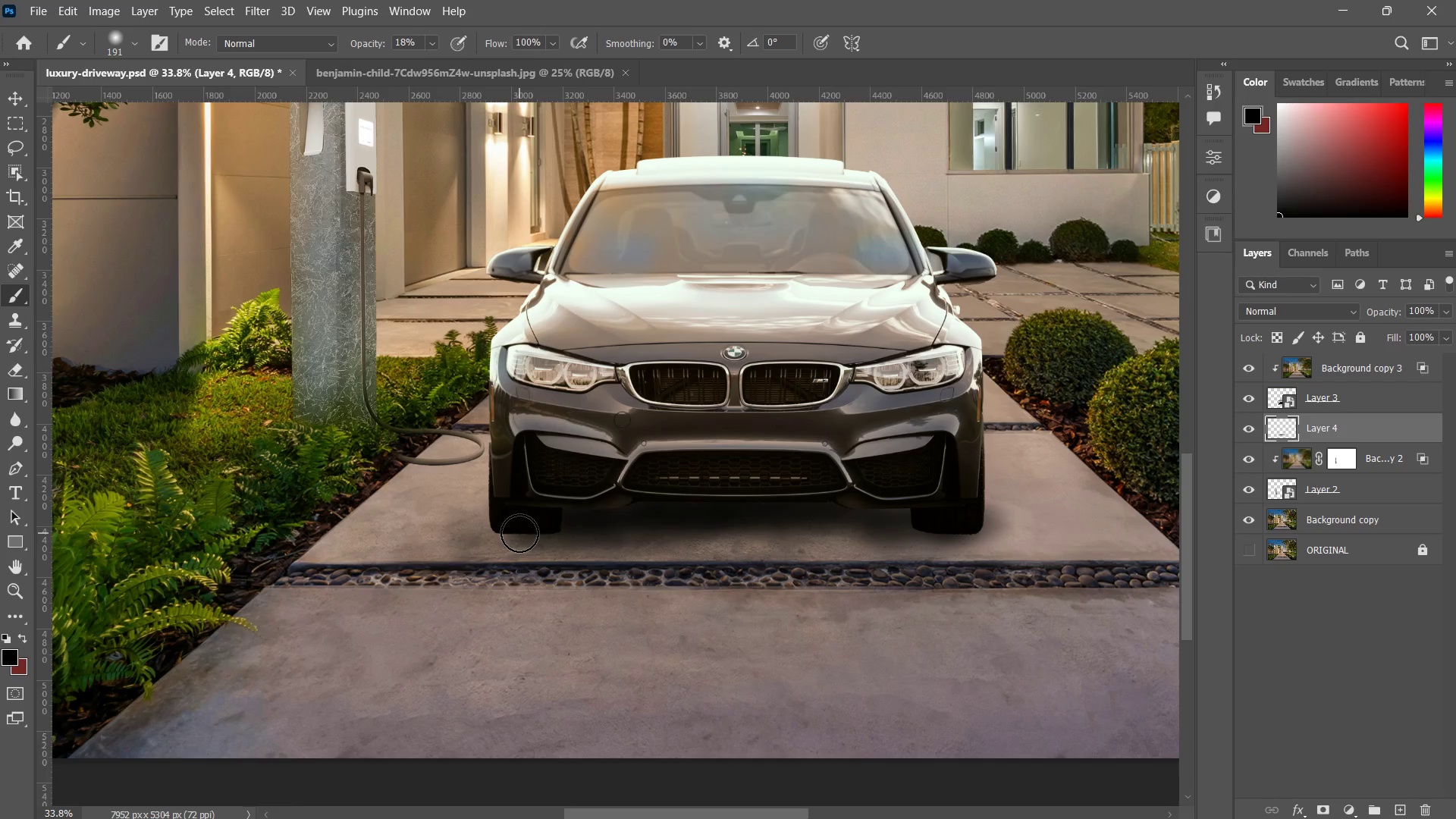 
left_click_drag(start_coordinate=[519, 533], to_coordinate=[704, 531])
 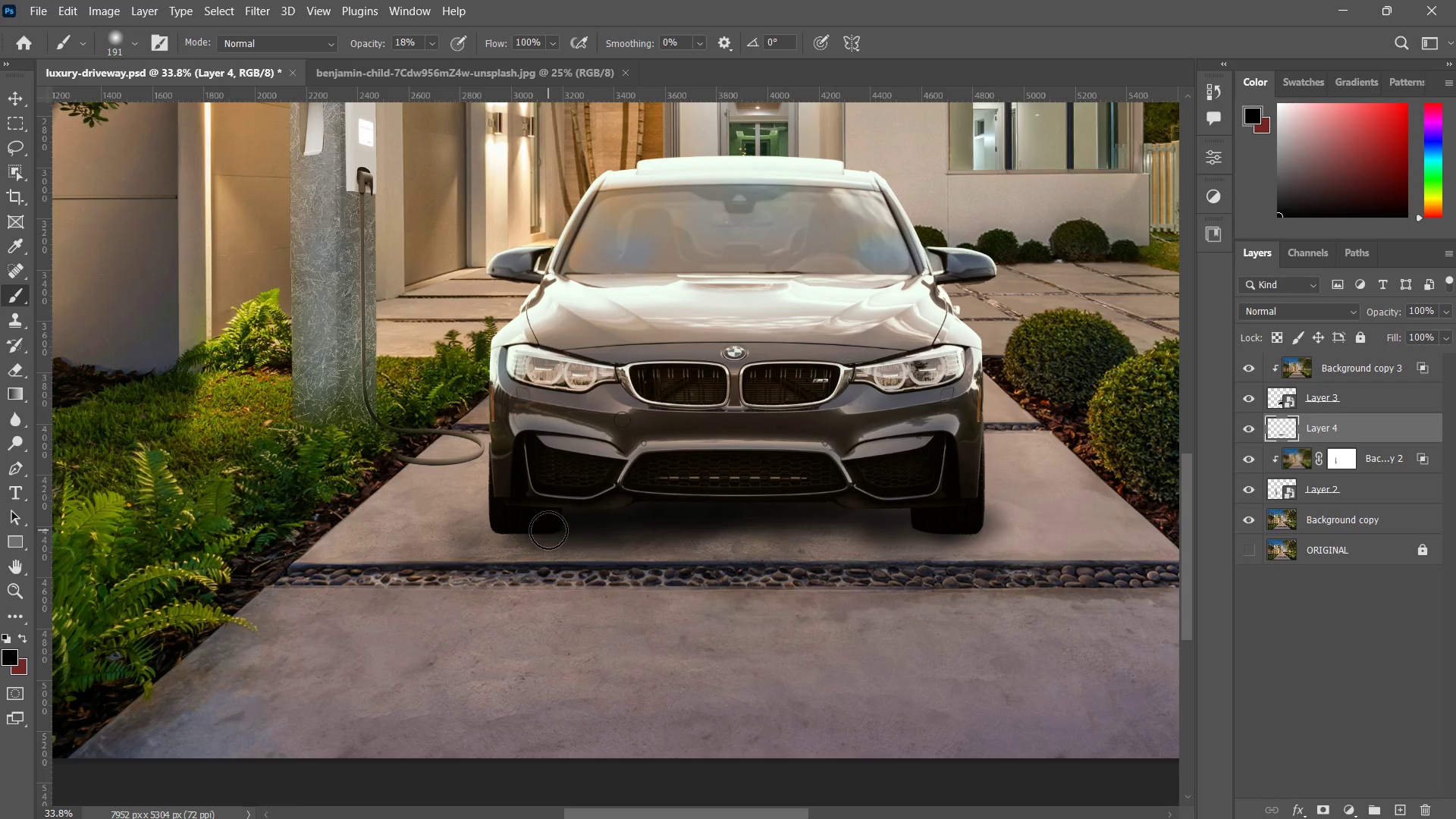 
left_click_drag(start_coordinate=[548, 530], to_coordinate=[852, 530])
 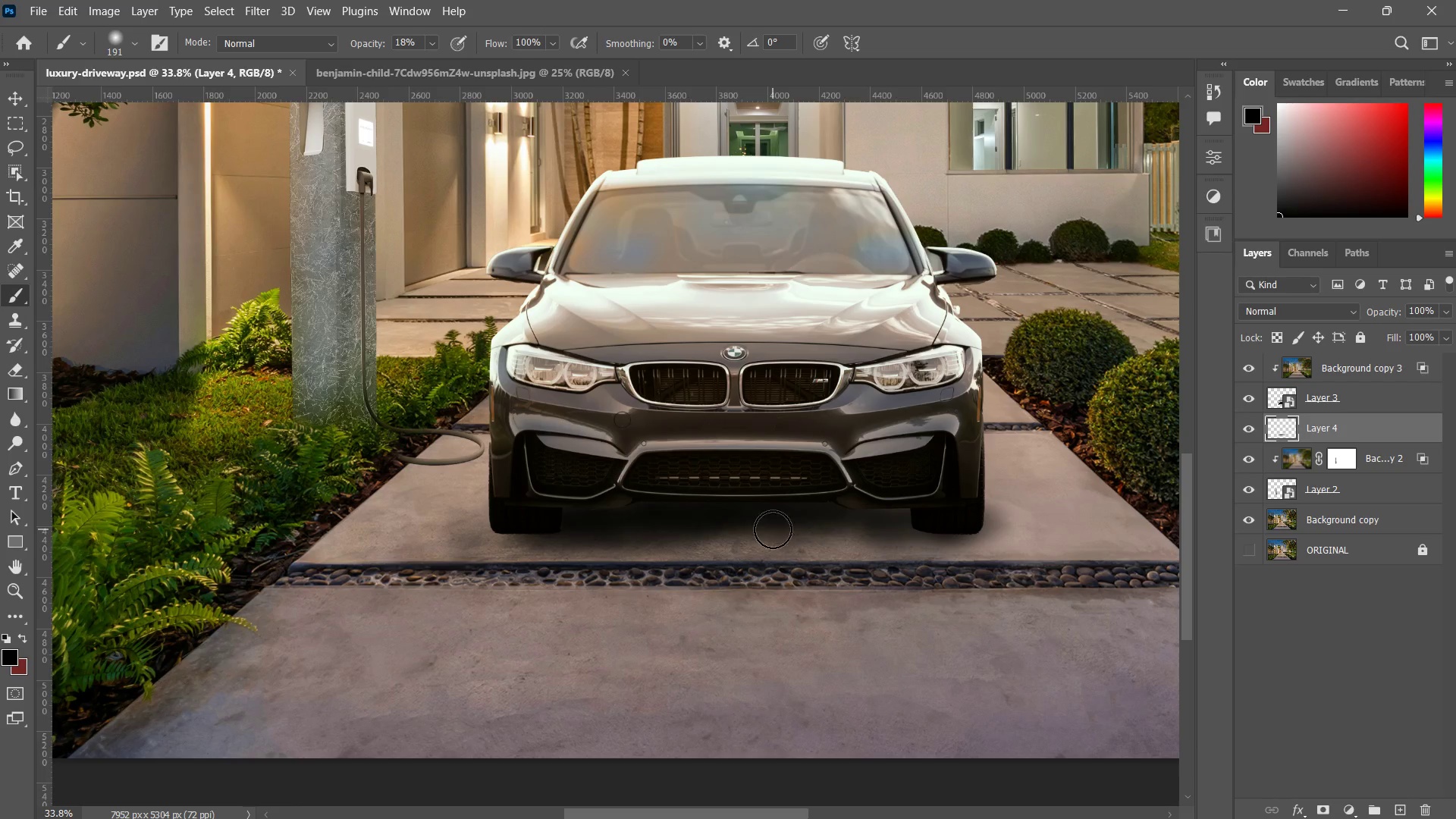 
left_click_drag(start_coordinate=[773, 529], to_coordinate=[961, 529])
 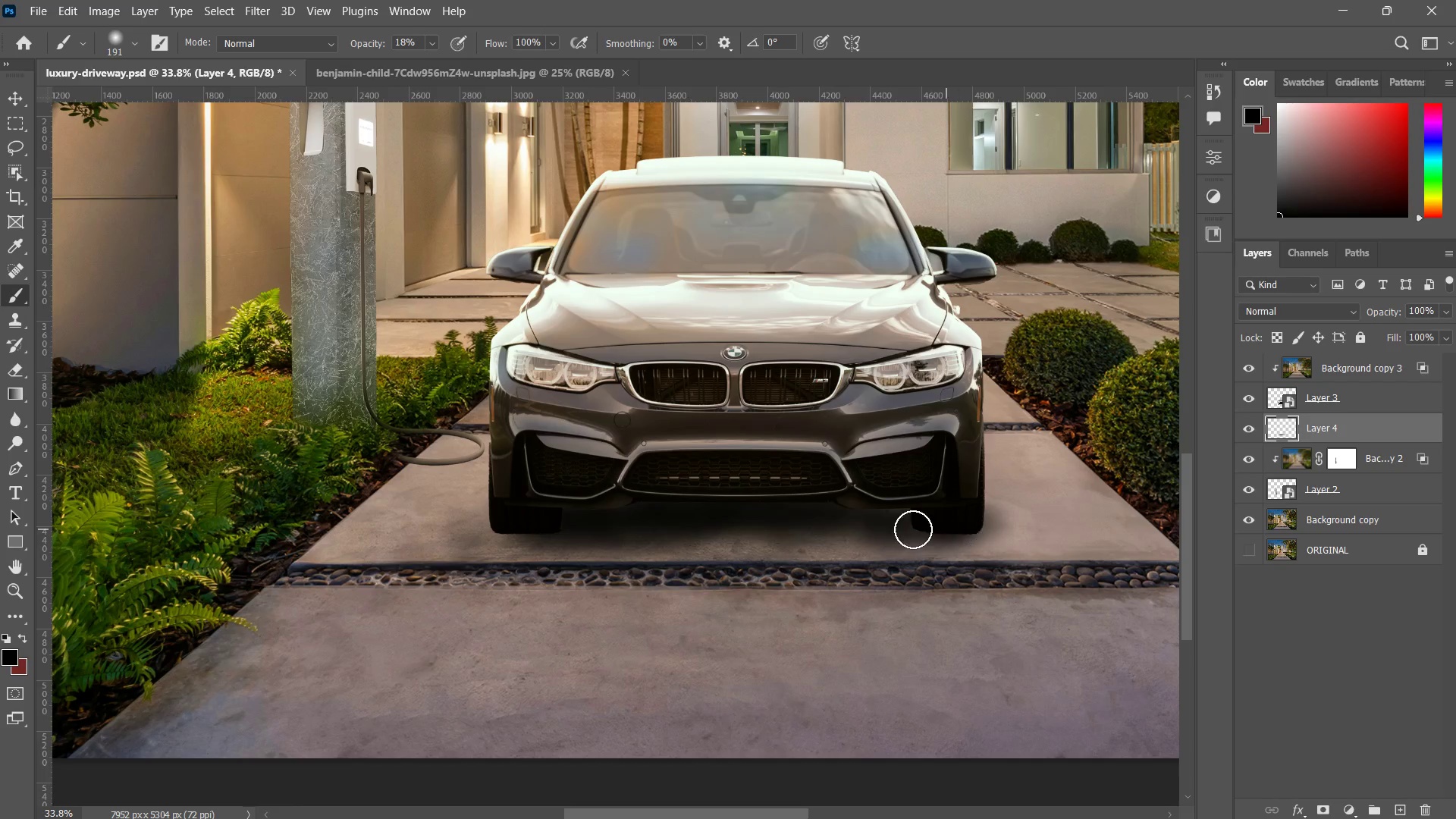 
left_click_drag(start_coordinate=[958, 529], to_coordinate=[691, 529])
 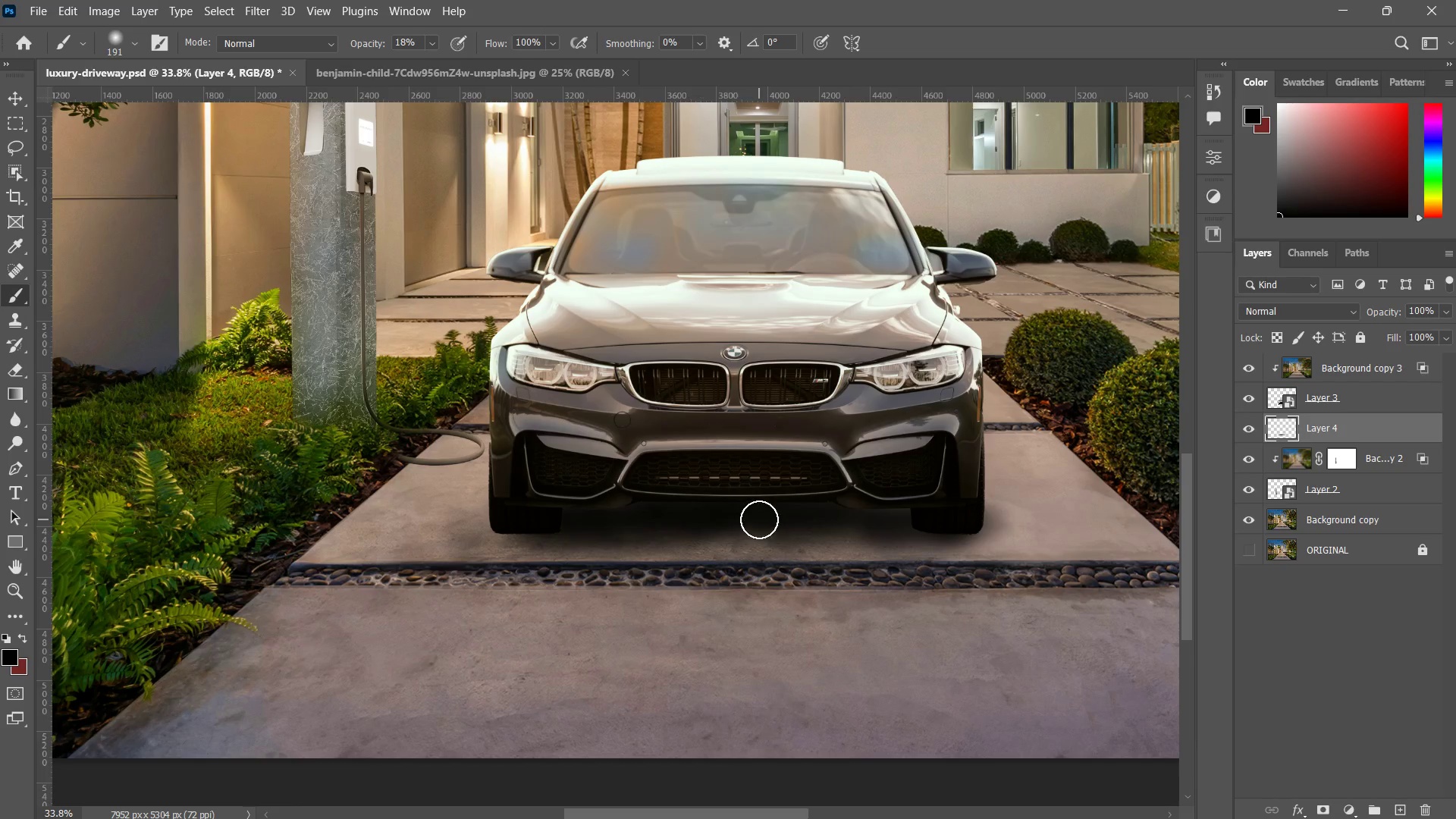 
left_click_drag(start_coordinate=[752, 520], to_coordinate=[582, 534])
 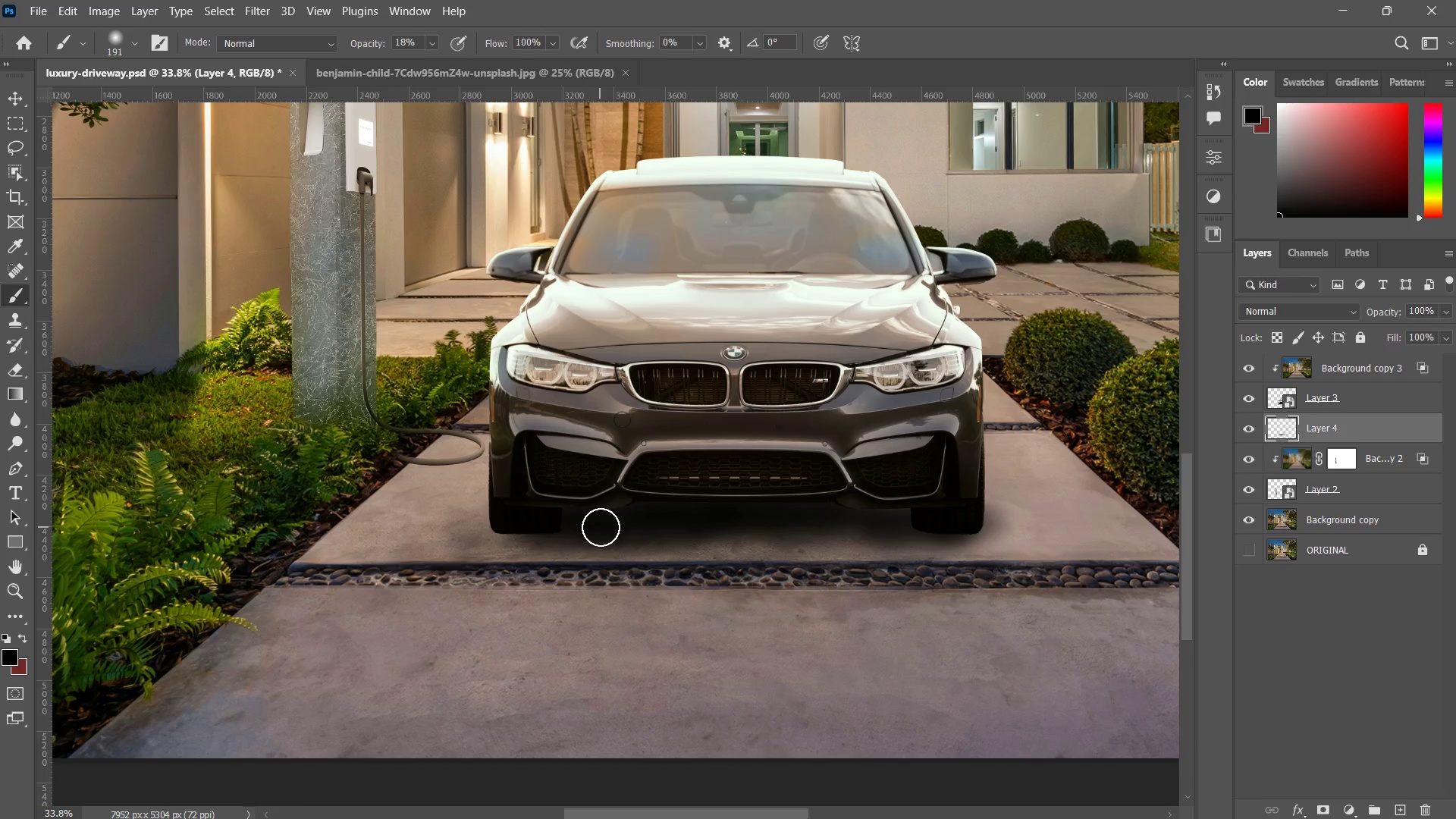 
left_click_drag(start_coordinate=[598, 527], to_coordinate=[504, 541])
 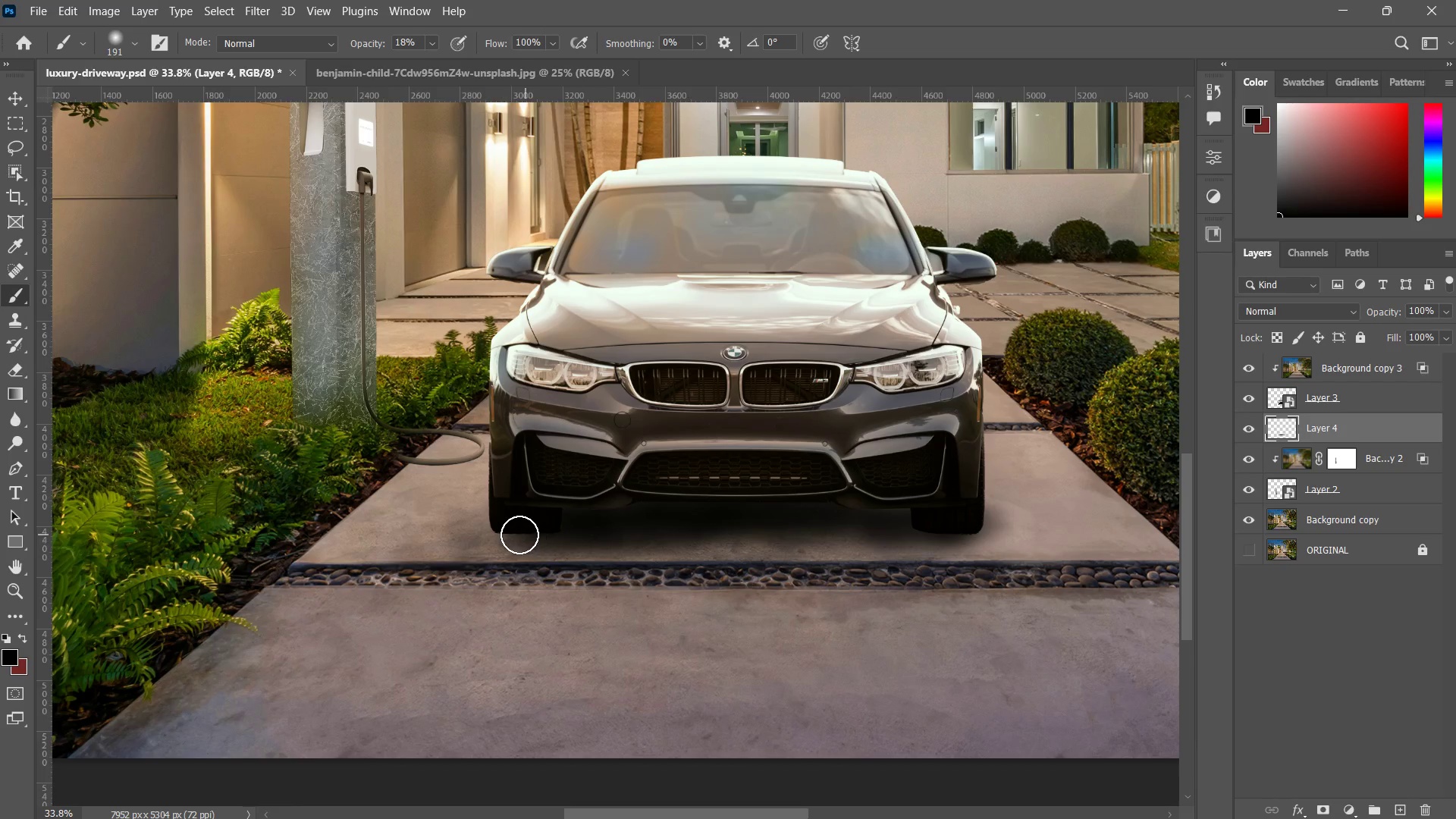 
left_click_drag(start_coordinate=[519, 535], to_coordinate=[443, 542])
 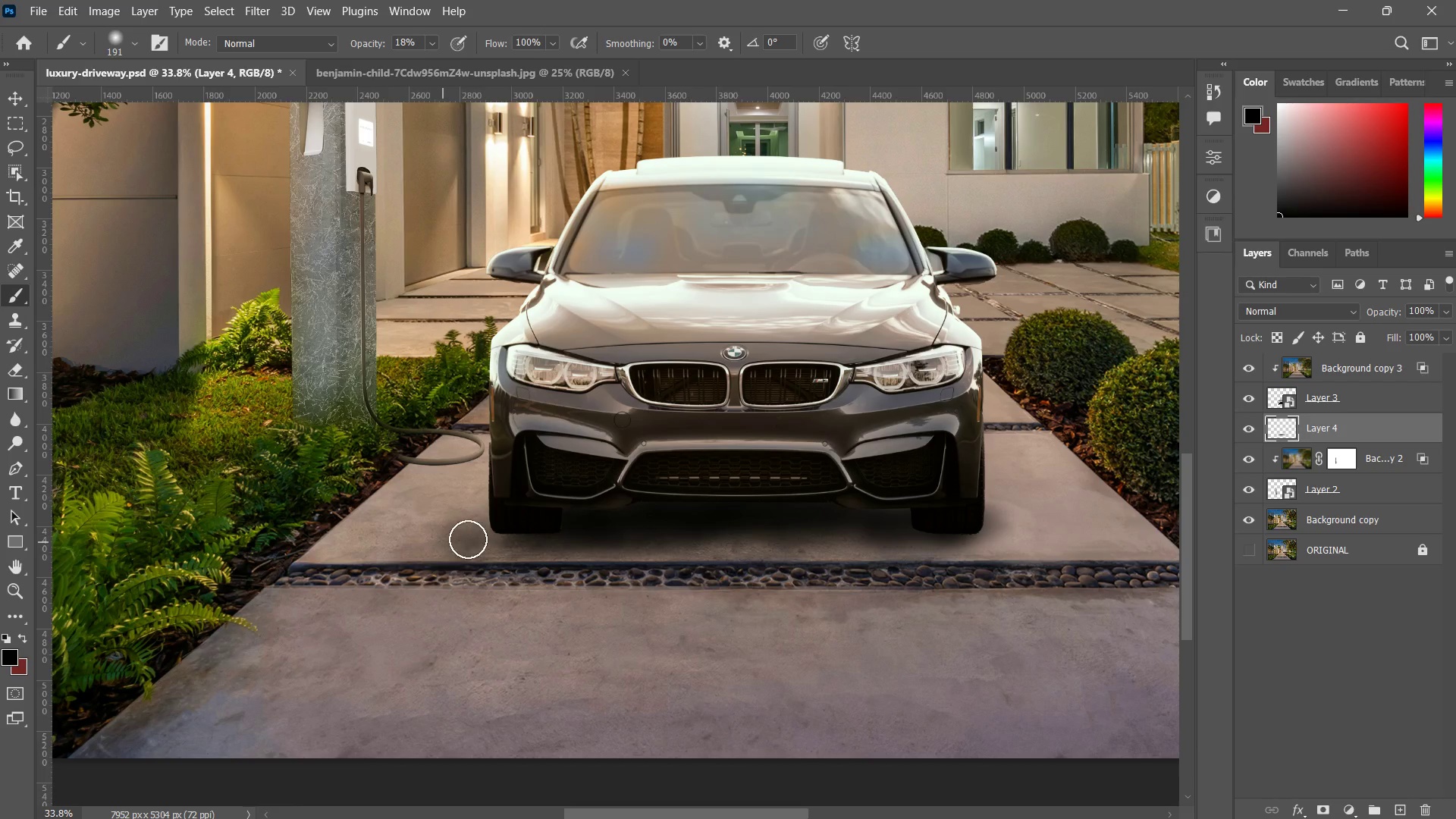 
left_click_drag(start_coordinate=[468, 539], to_coordinate=[460, 541])
 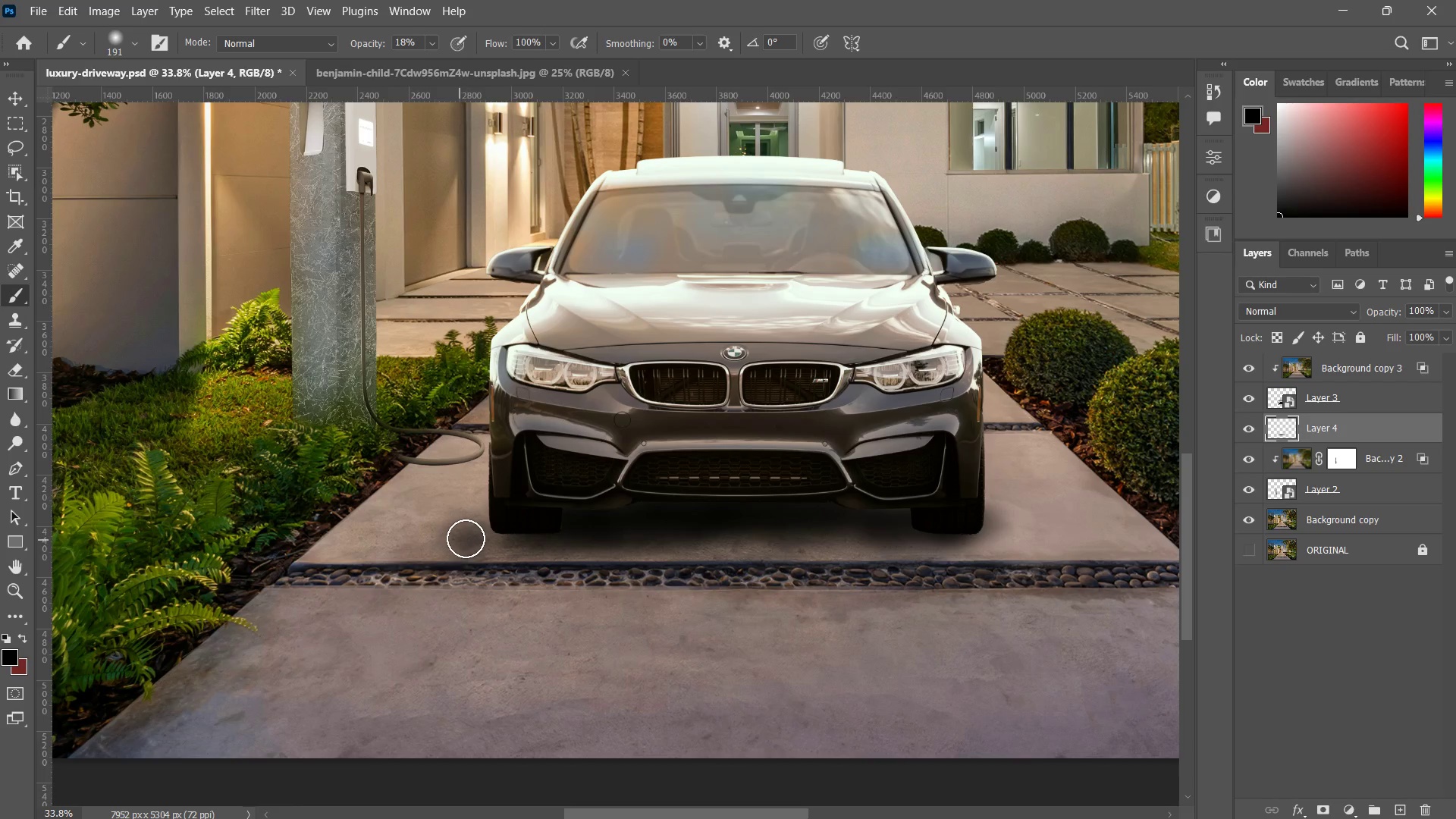 
left_click_drag(start_coordinate=[475, 538], to_coordinate=[590, 538])
 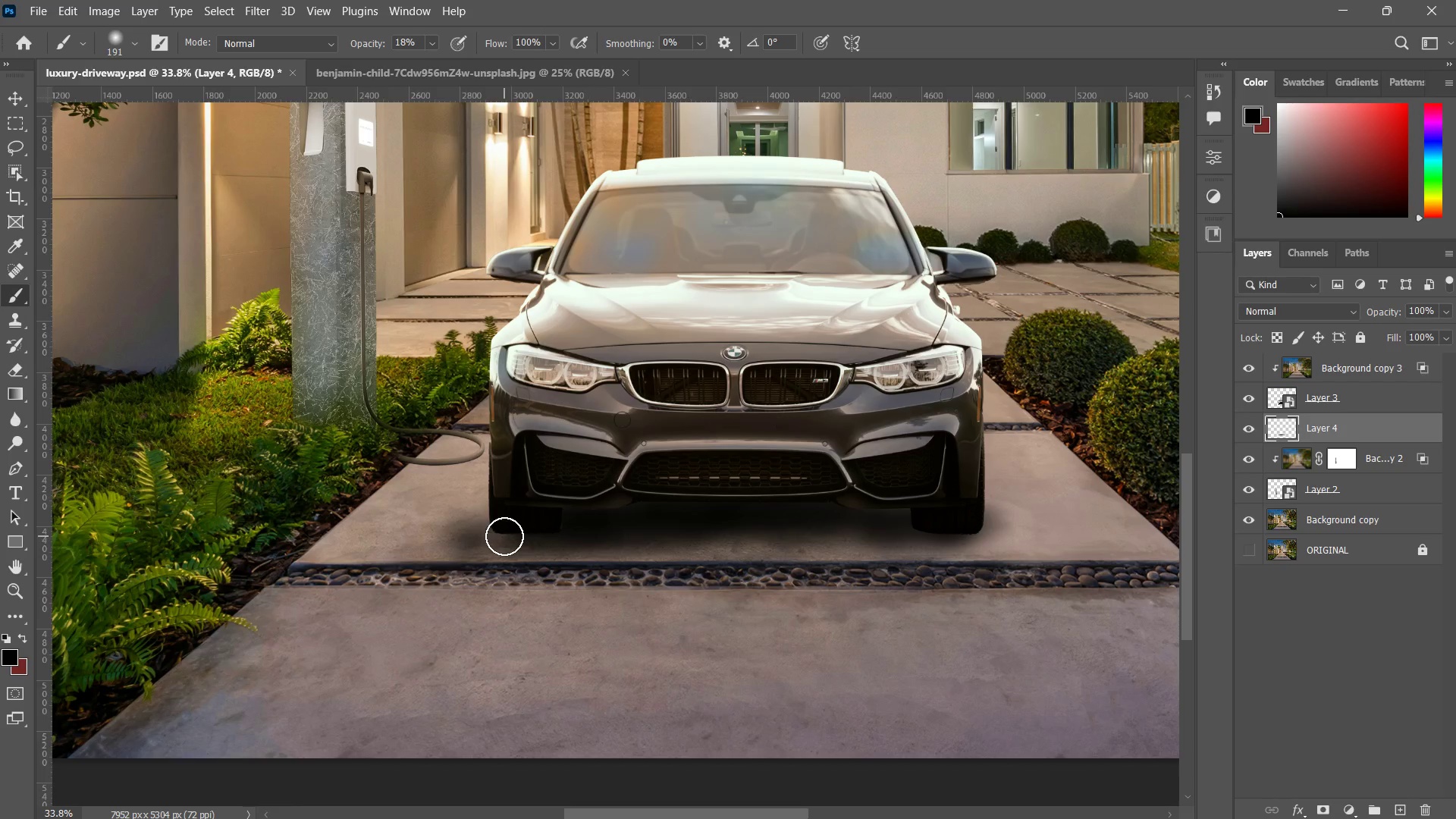 
left_click_drag(start_coordinate=[504, 536], to_coordinate=[741, 538])
 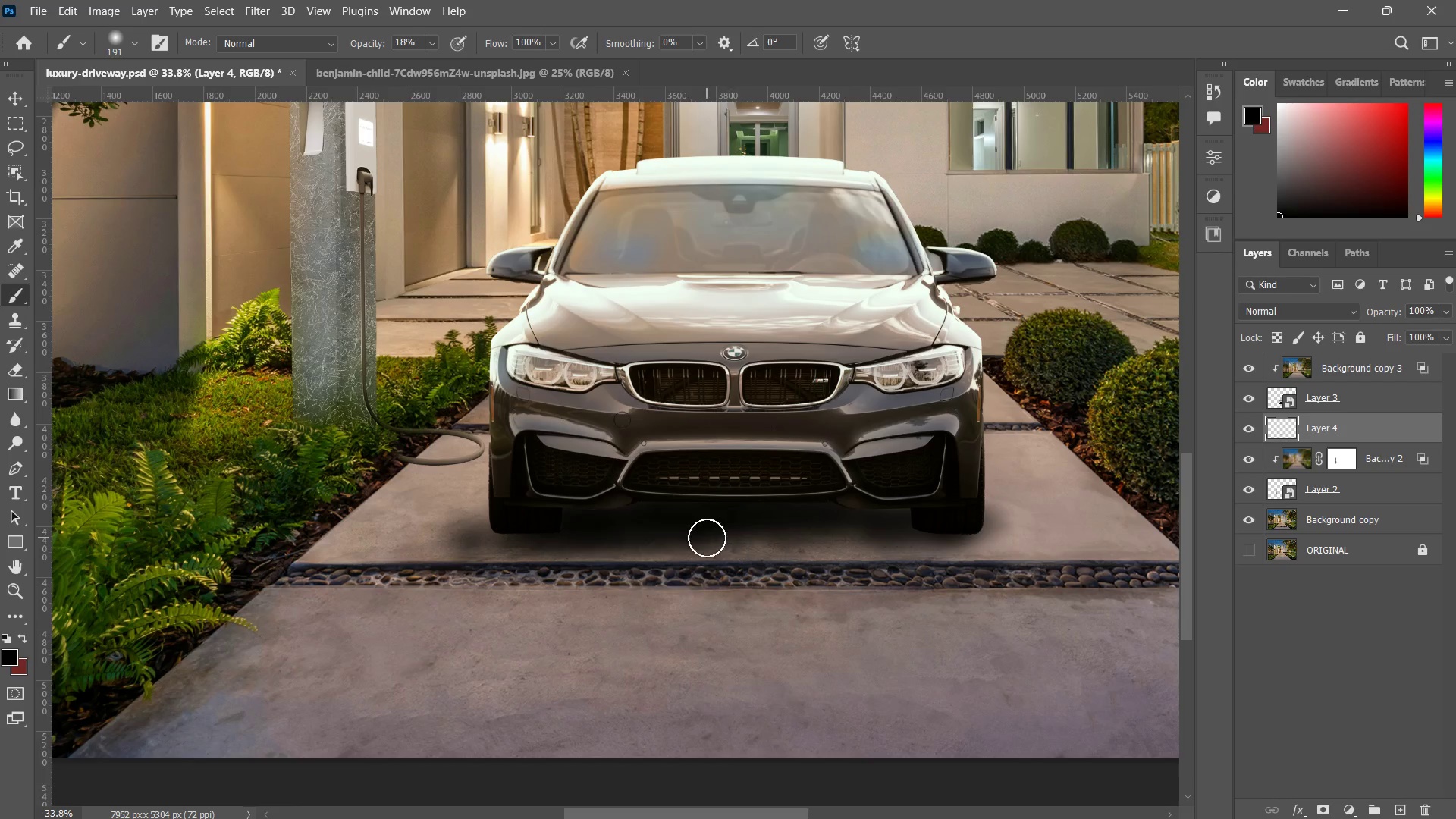 
left_click_drag(start_coordinate=[701, 538], to_coordinate=[1000, 538])
 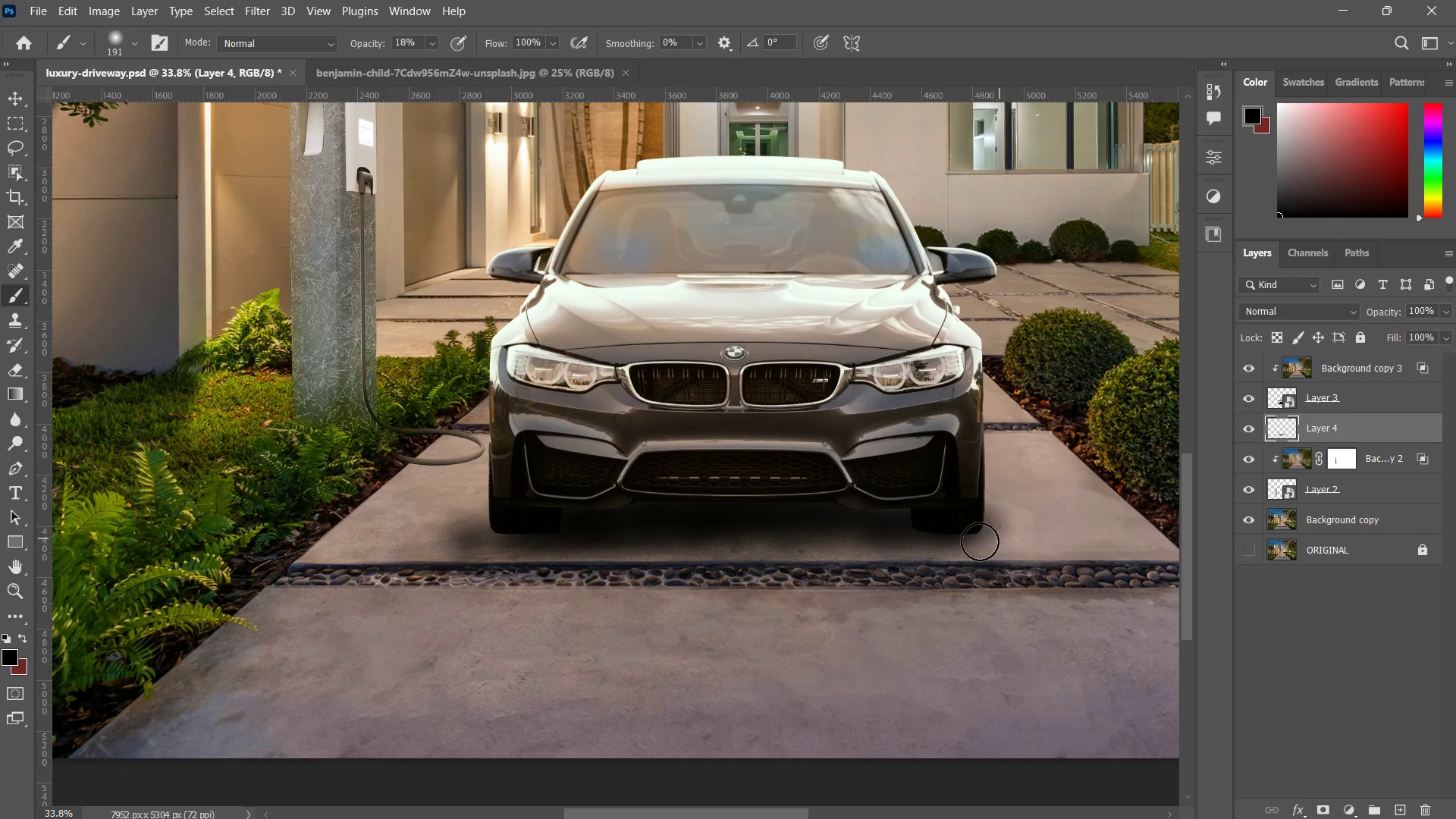 
left_click_drag(start_coordinate=[998, 538], to_coordinate=[832, 551])
 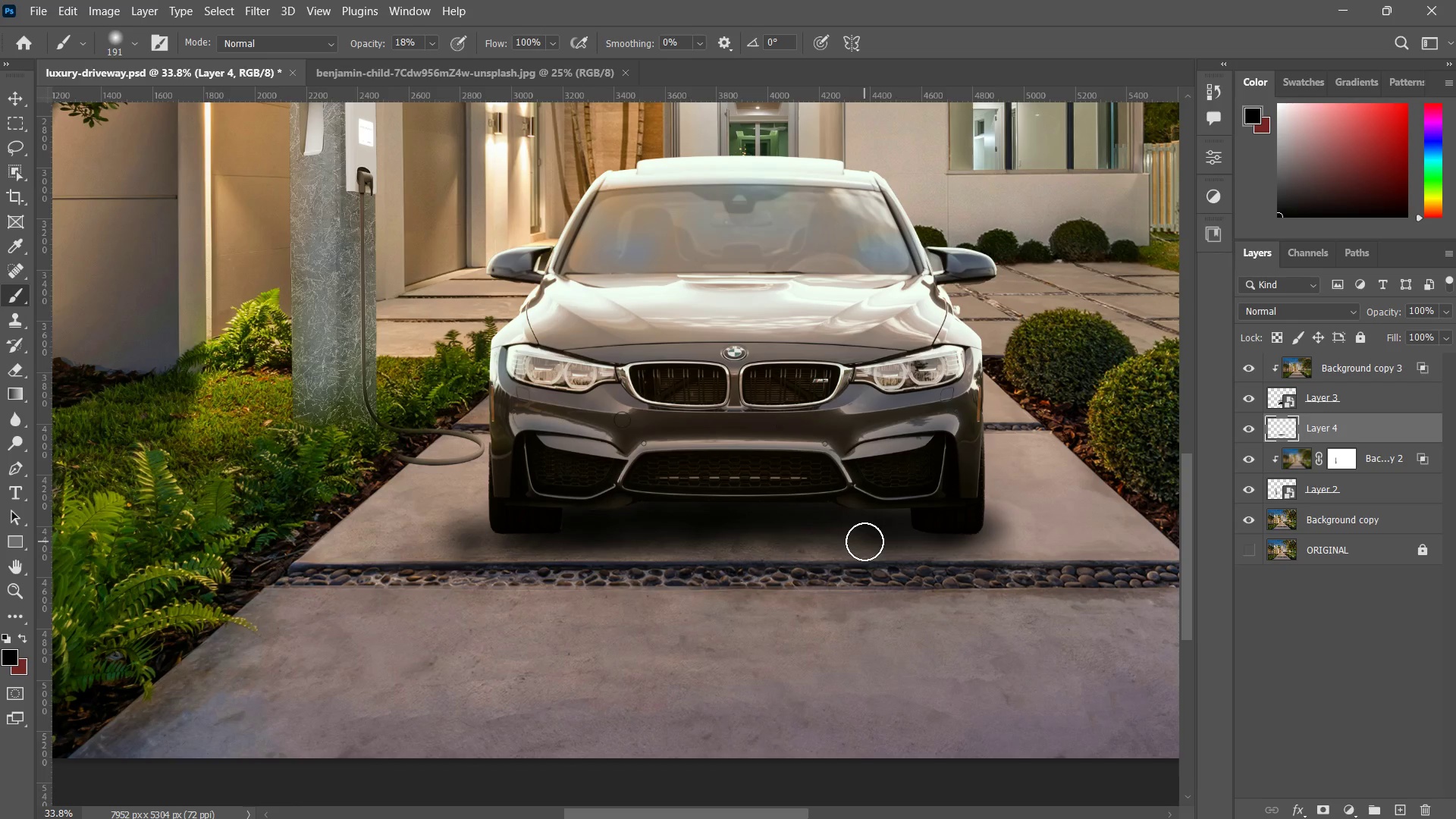 
key(E)
 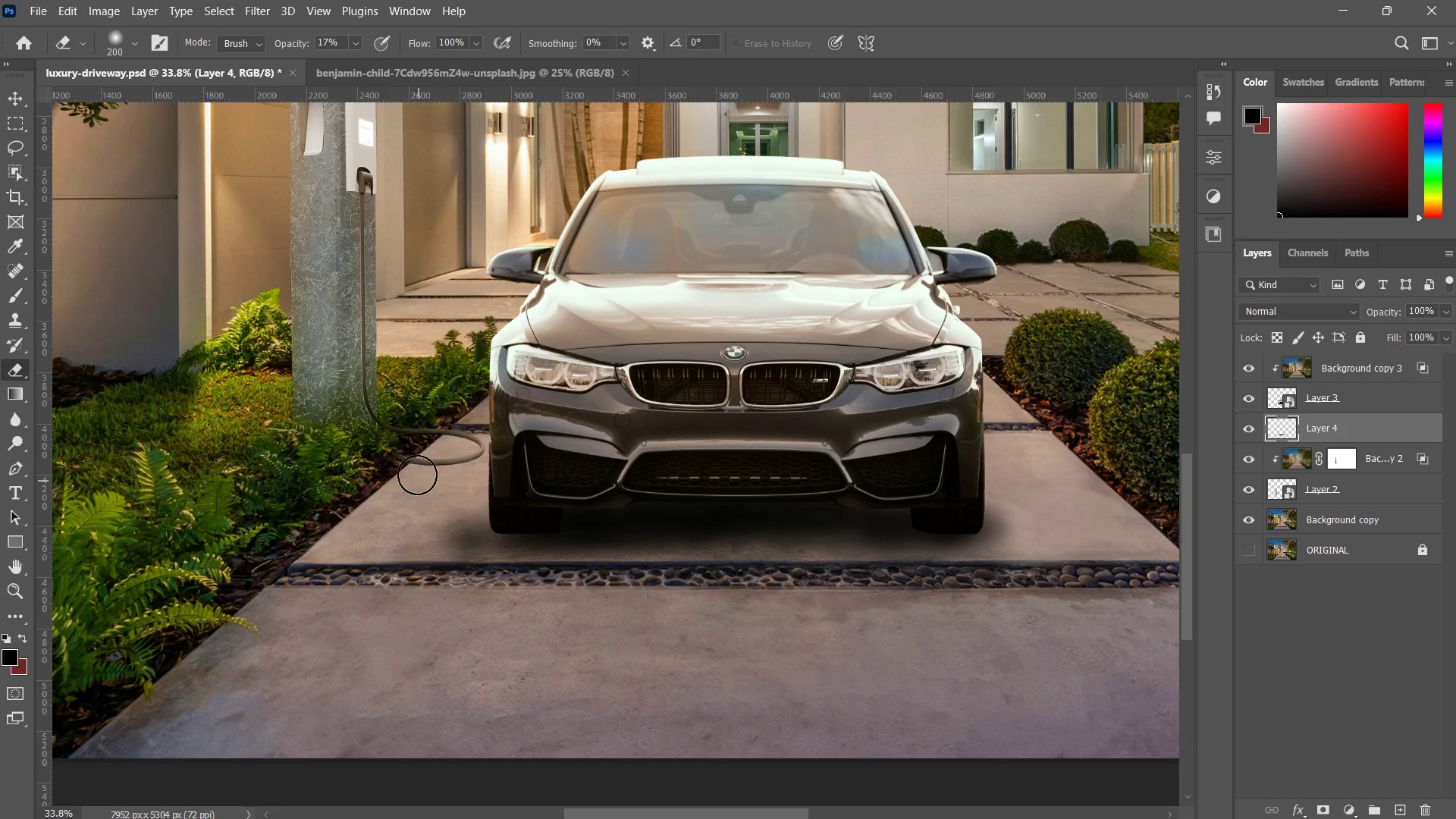 
left_click_drag(start_coordinate=[435, 464], to_coordinate=[369, 548])
 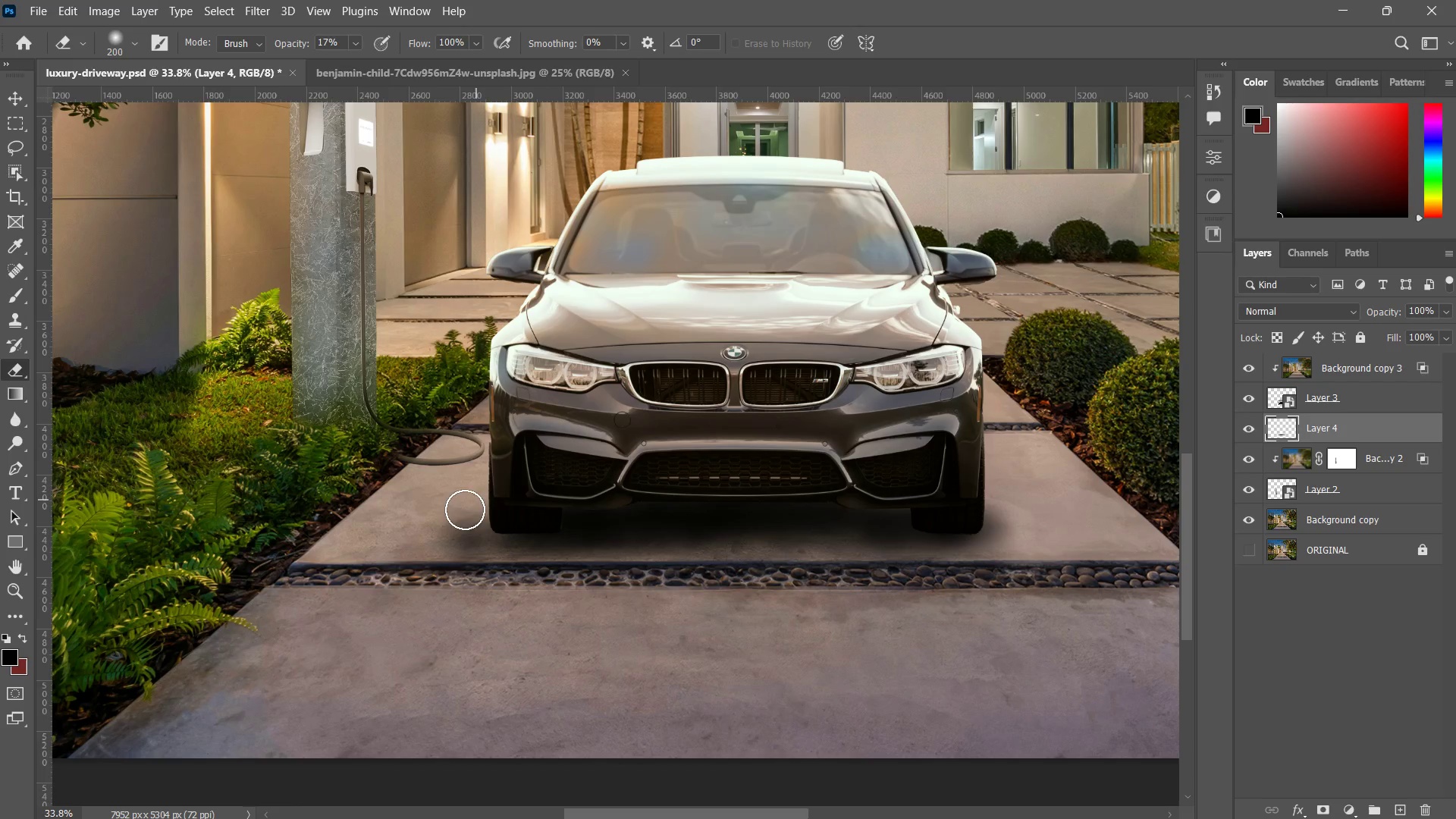 
left_click_drag(start_coordinate=[472, 503], to_coordinate=[396, 563])
 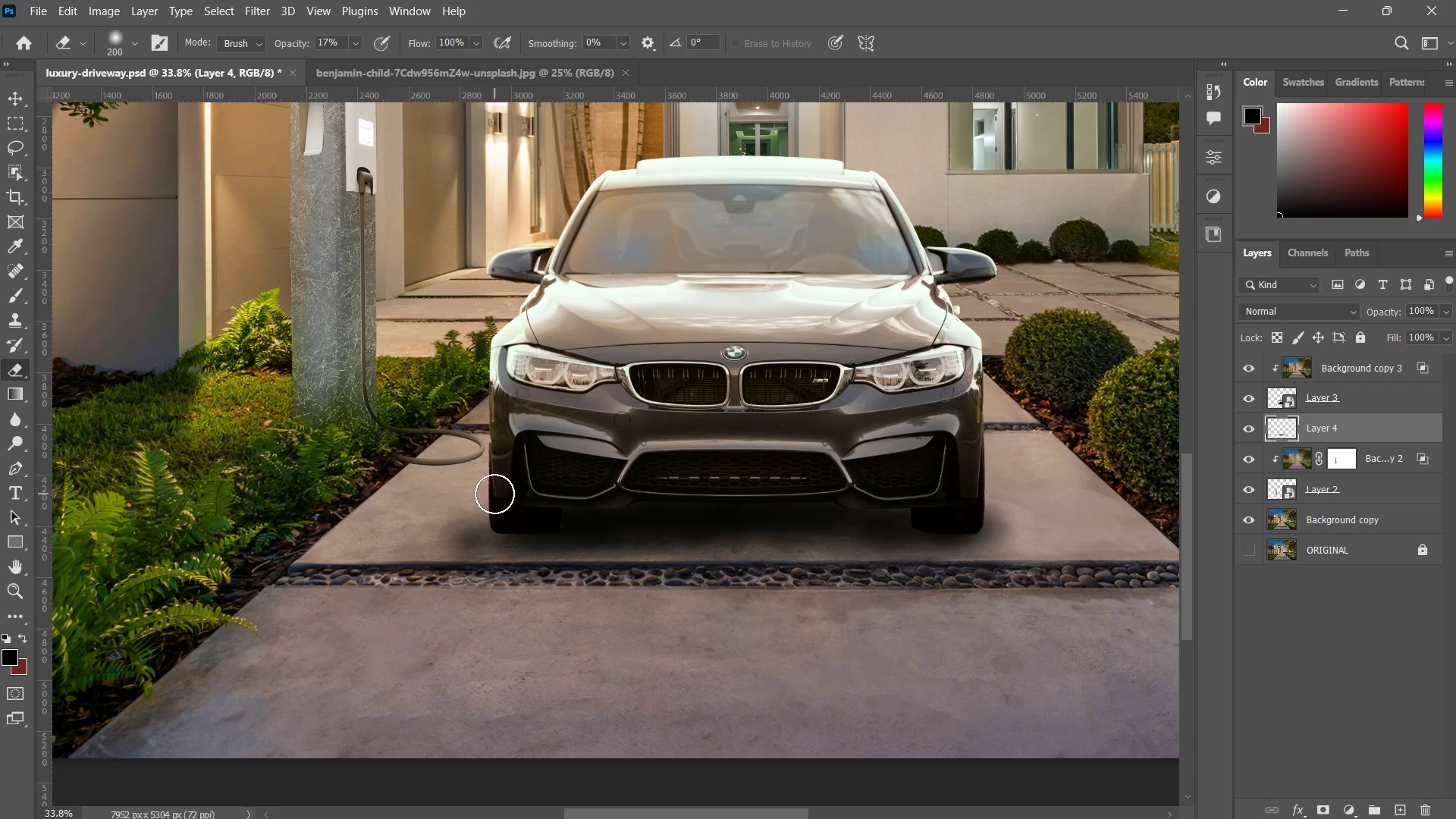 
left_click_drag(start_coordinate=[494, 494], to_coordinate=[378, 559])
 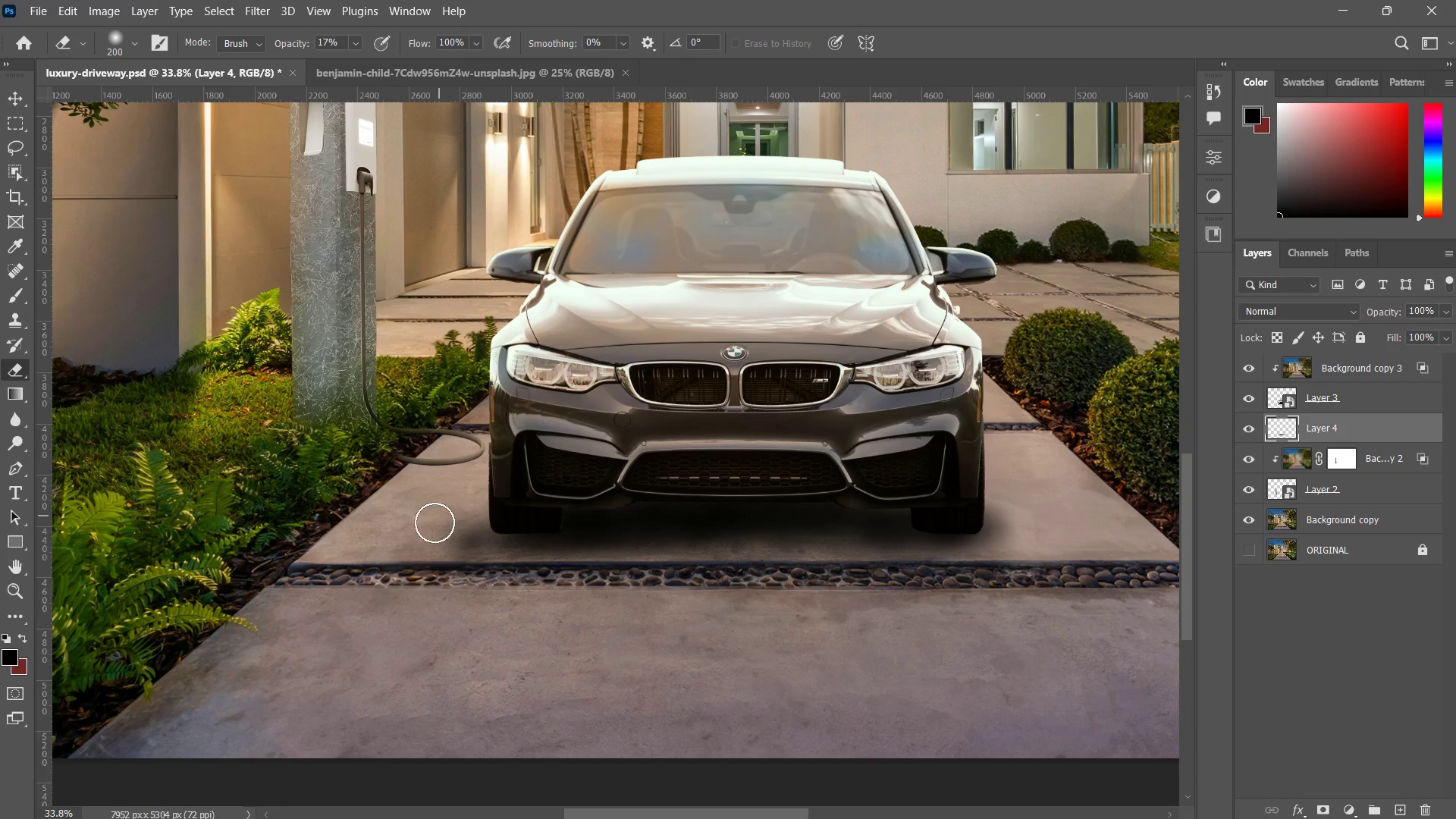 
left_click_drag(start_coordinate=[441, 510], to_coordinate=[400, 563])
 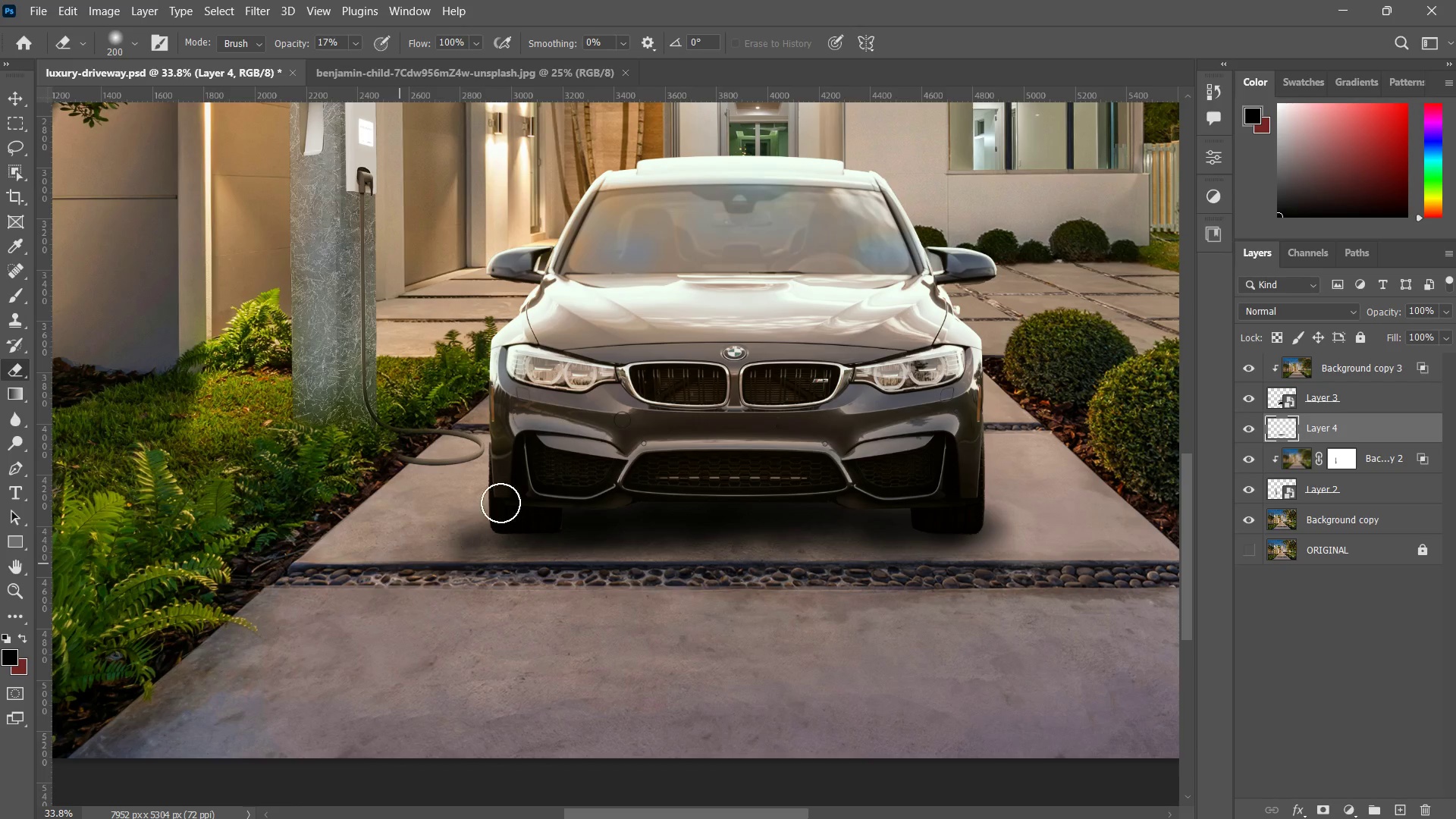 
left_click_drag(start_coordinate=[502, 503], to_coordinate=[425, 560])
 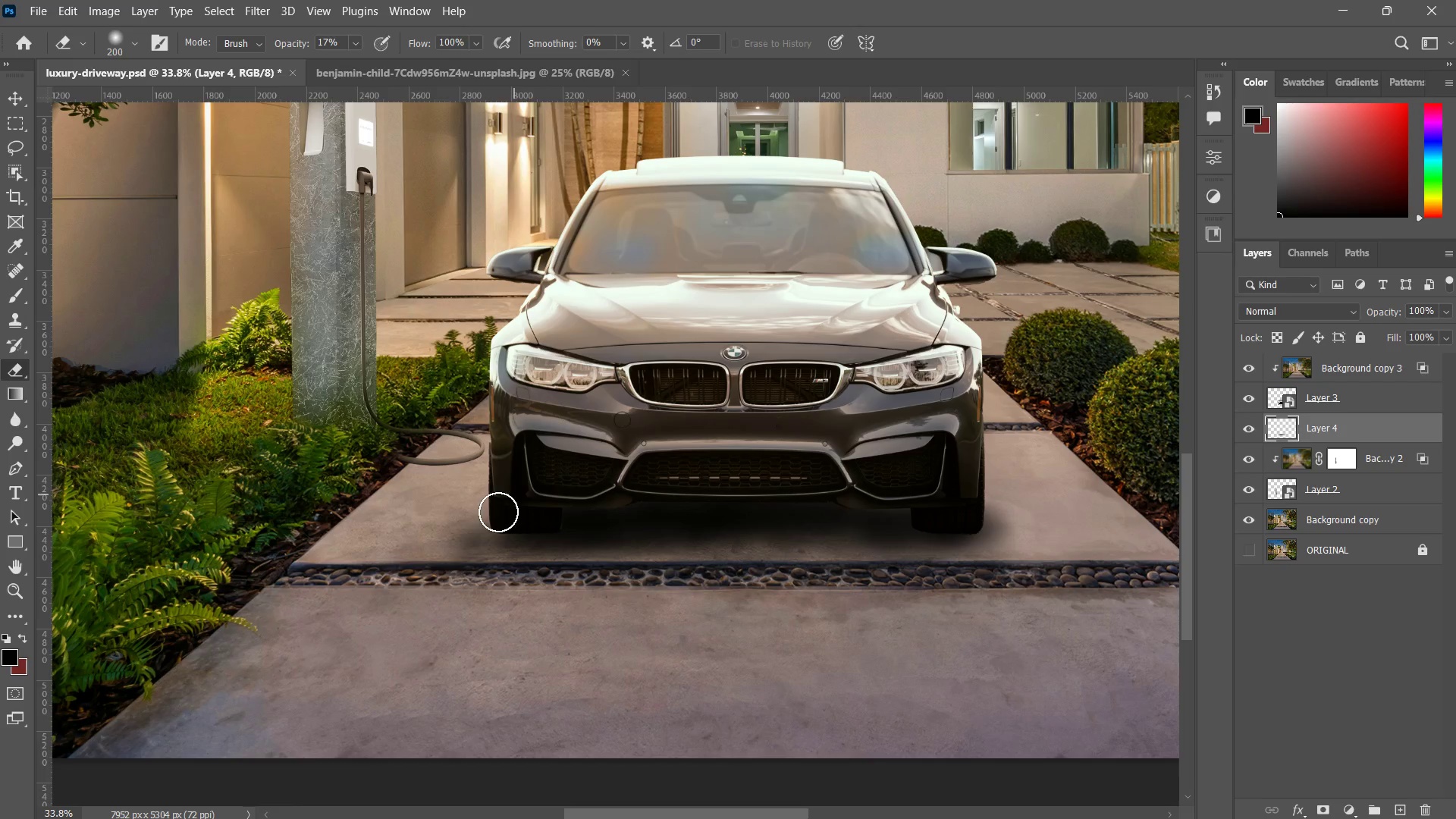 
left_click_drag(start_coordinate=[514, 494], to_coordinate=[435, 561])
 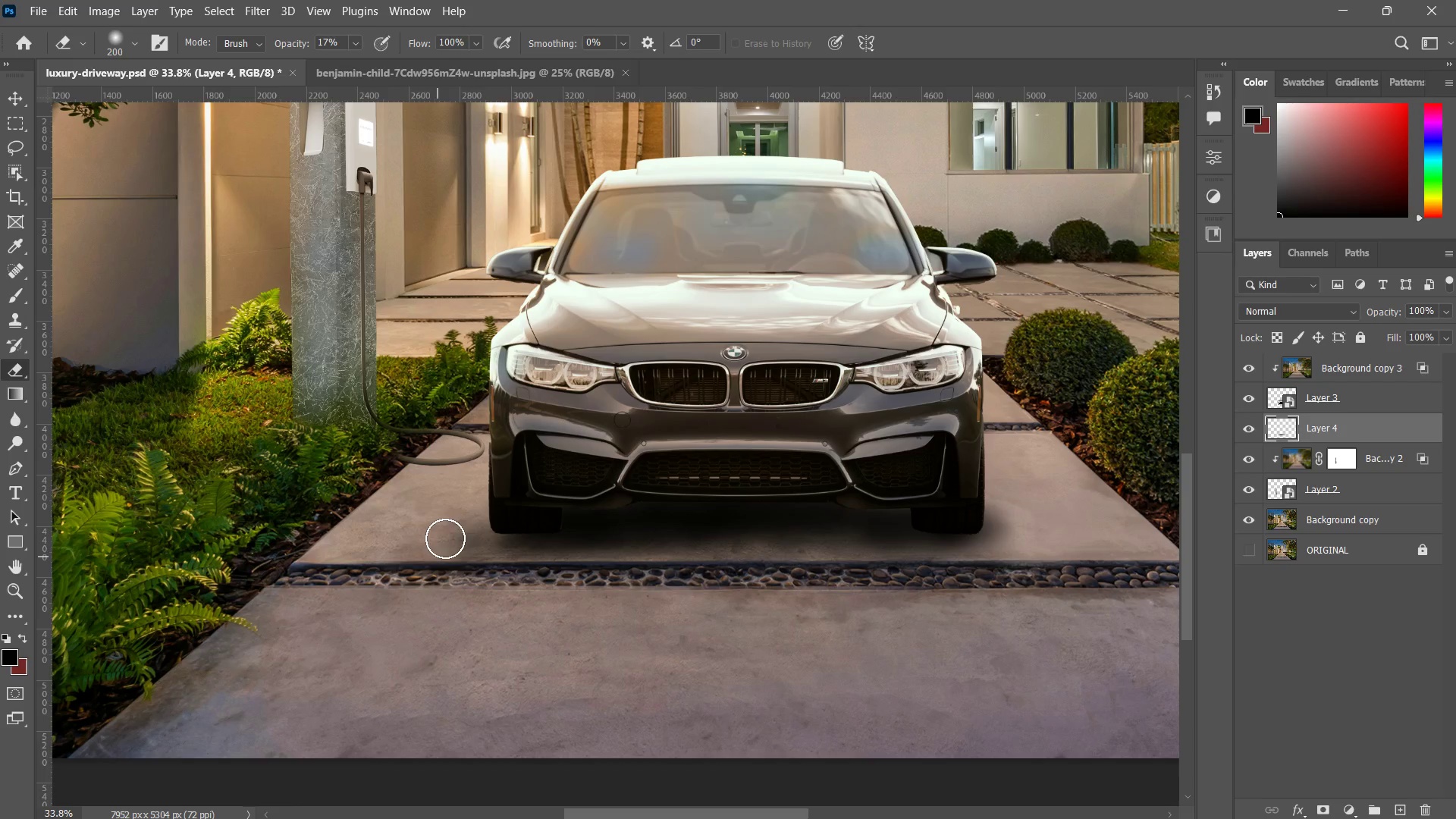 
left_click_drag(start_coordinate=[434, 541], to_coordinate=[468, 552])
 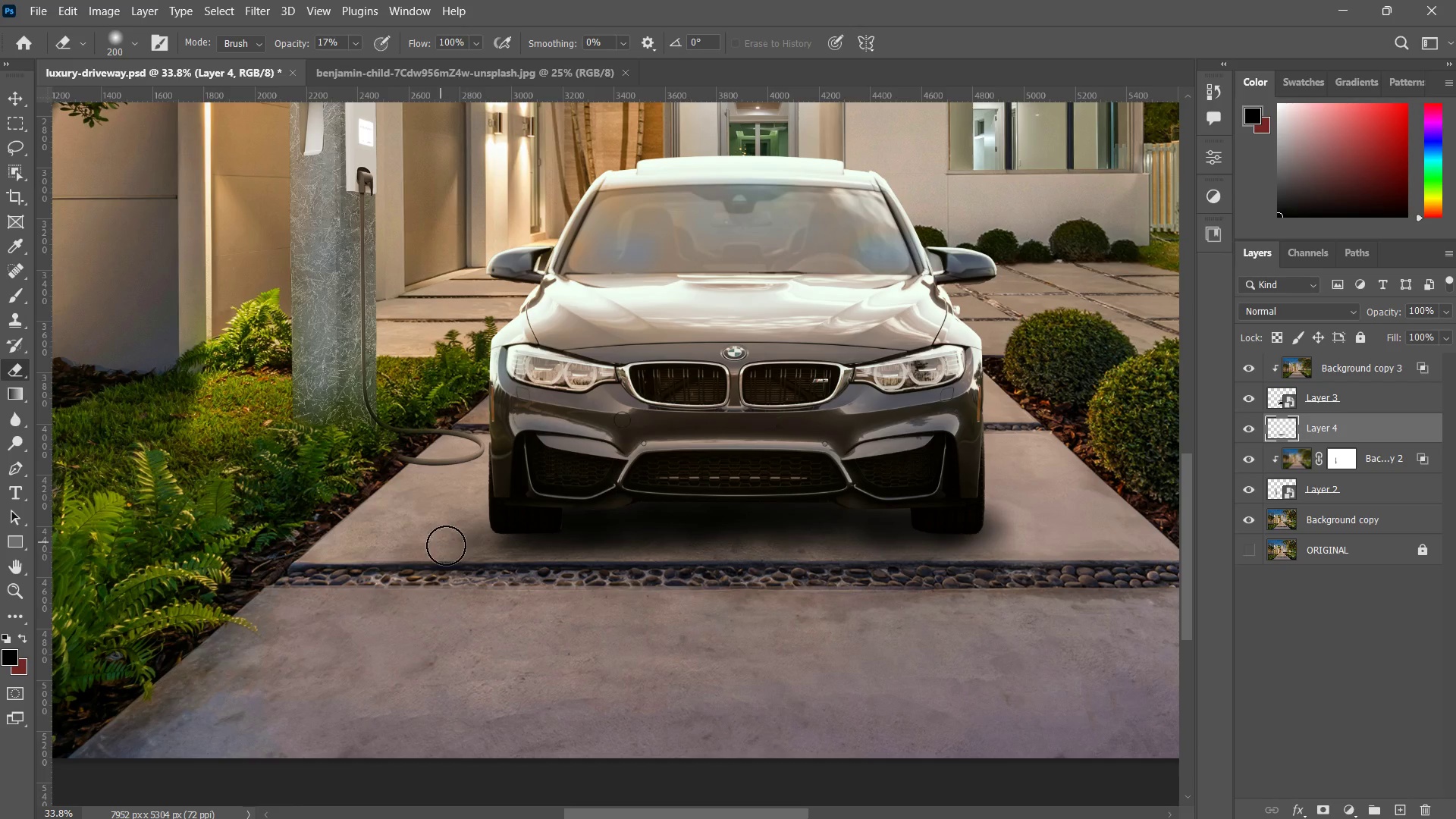 
left_click_drag(start_coordinate=[441, 542], to_coordinate=[516, 578])
 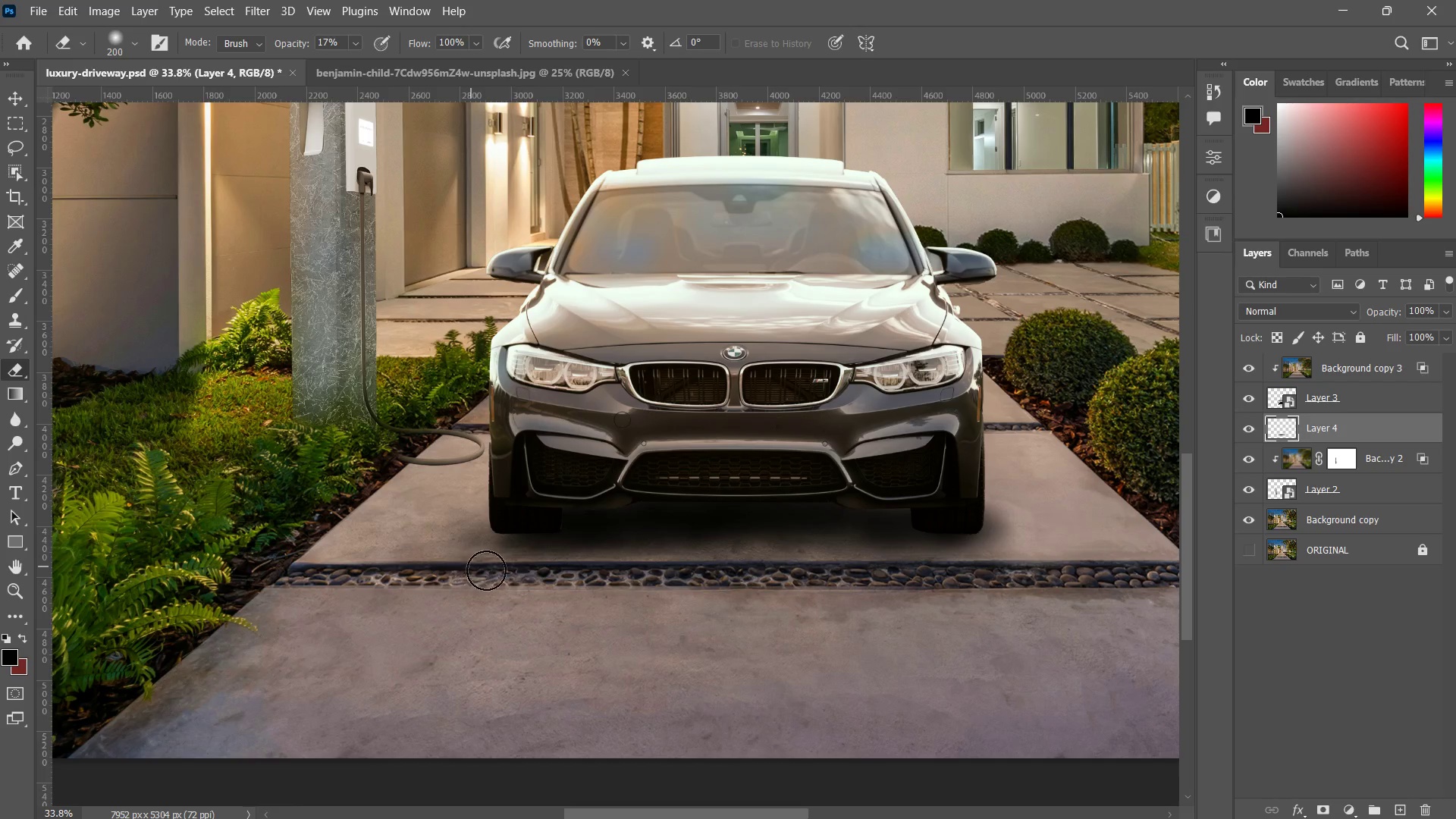 
left_click_drag(start_coordinate=[471, 566], to_coordinate=[548, 586])
 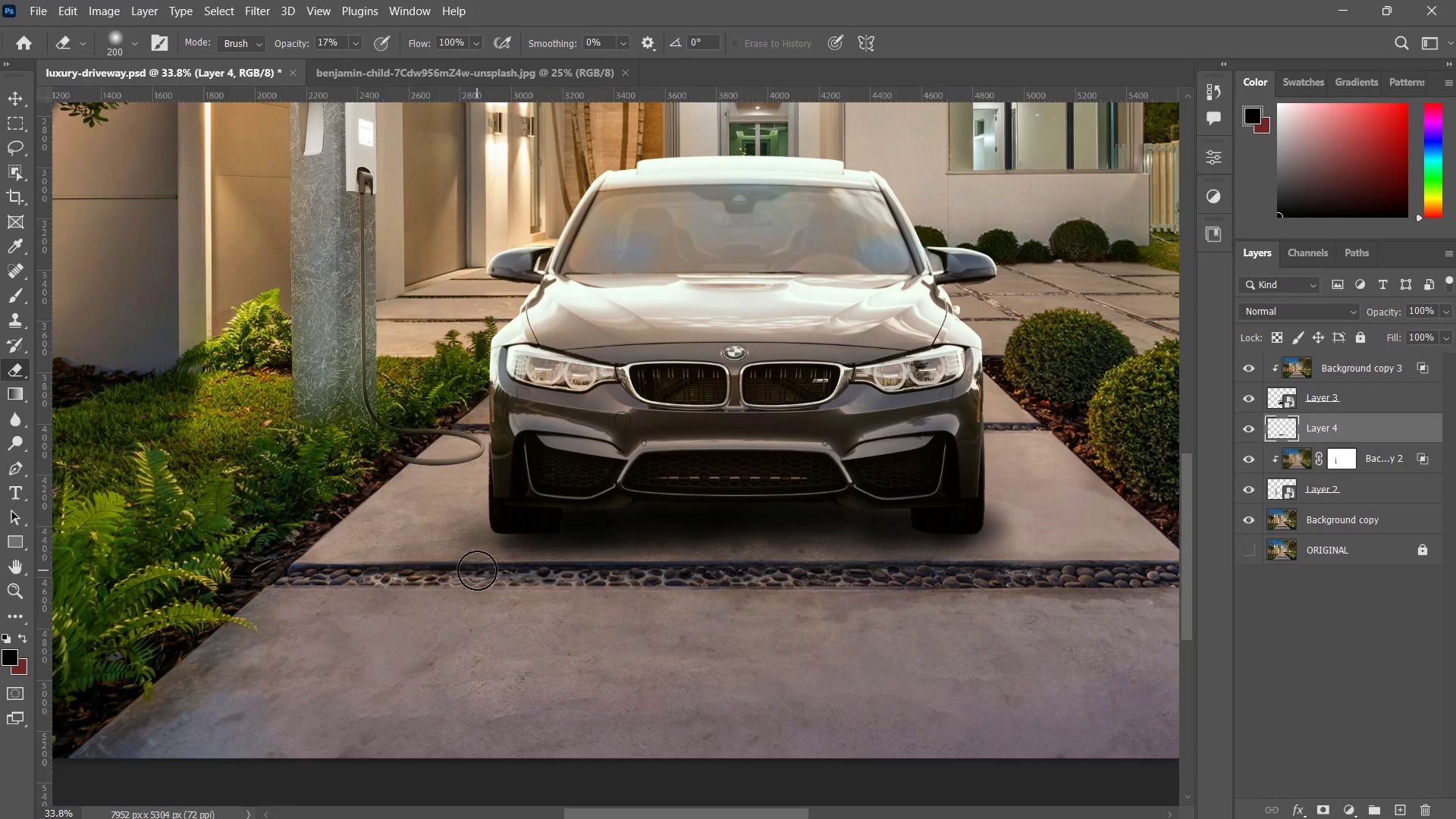 
left_click_drag(start_coordinate=[477, 570], to_coordinate=[510, 570])
 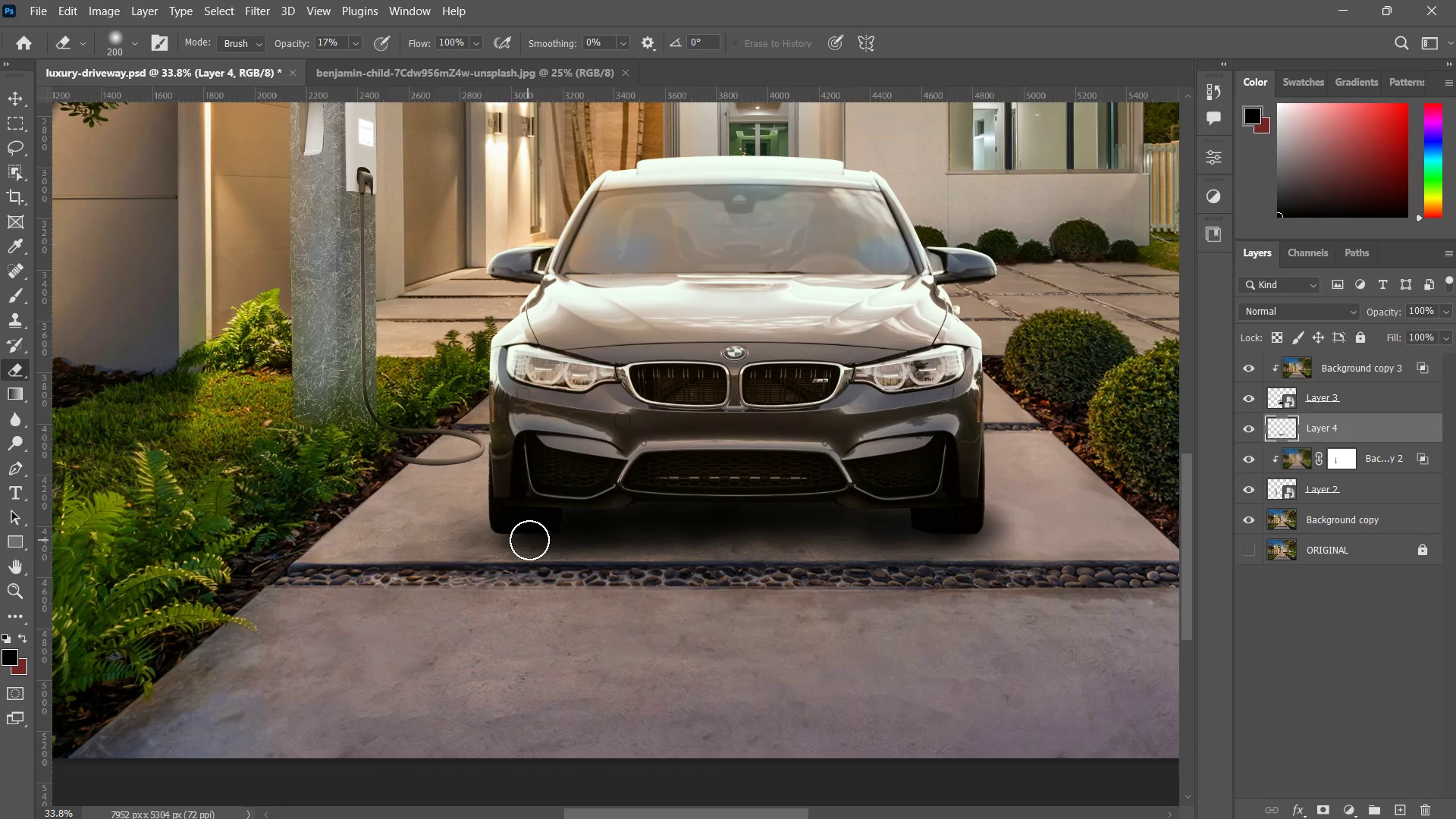 
key(B)
 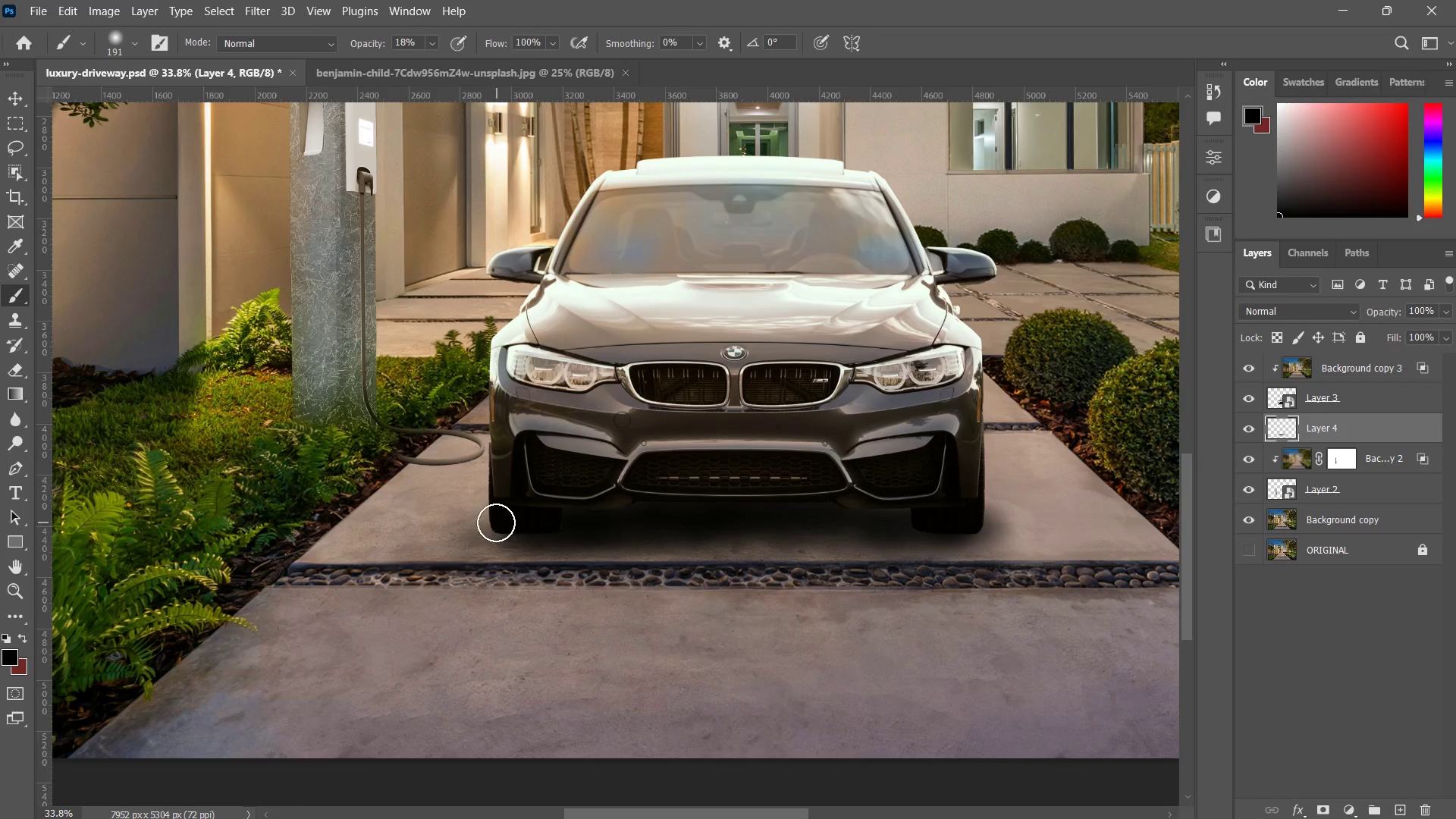 
left_click_drag(start_coordinate=[496, 522], to_coordinate=[562, 532])
 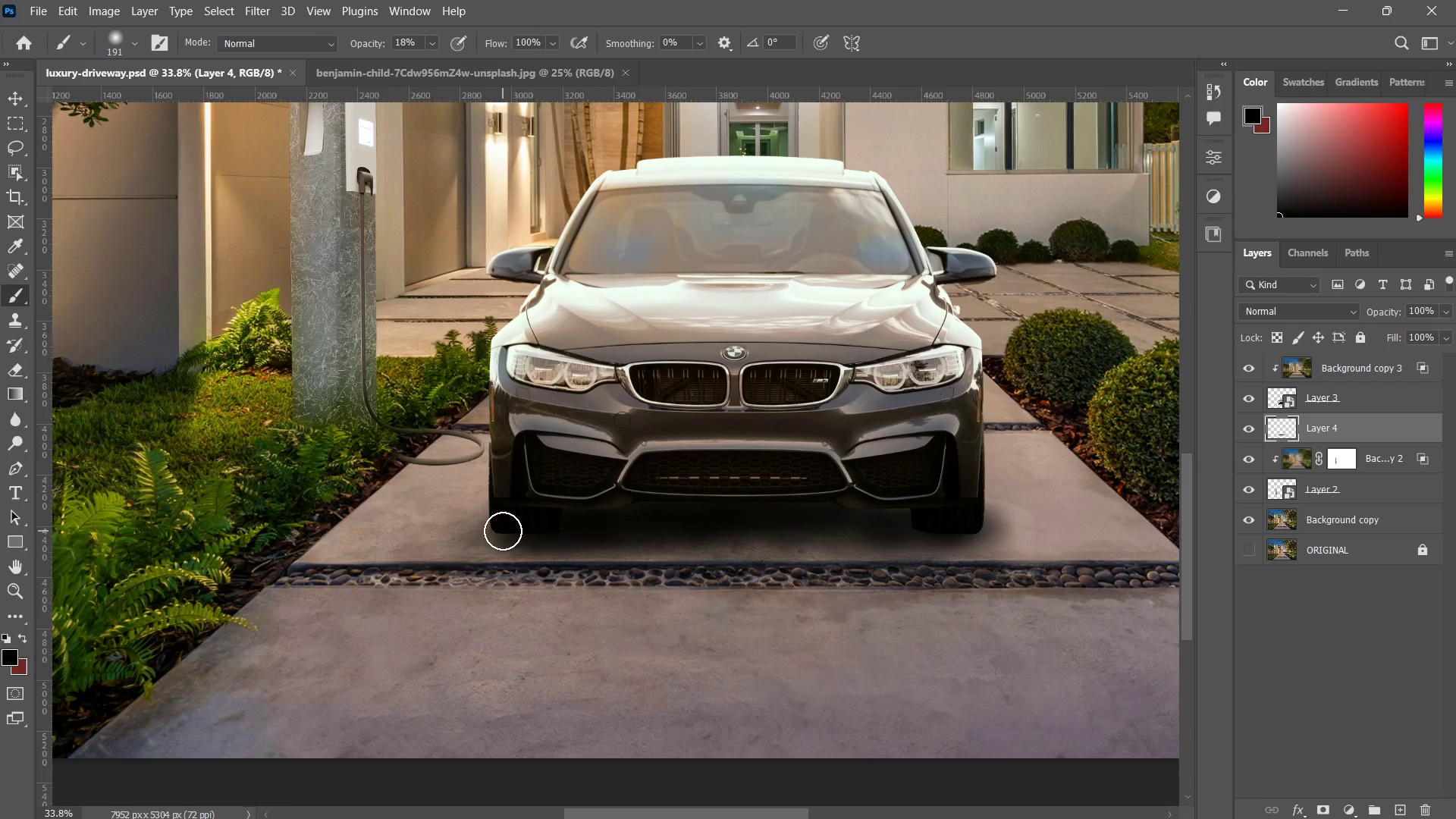 
left_click_drag(start_coordinate=[503, 531], to_coordinate=[557, 531])
 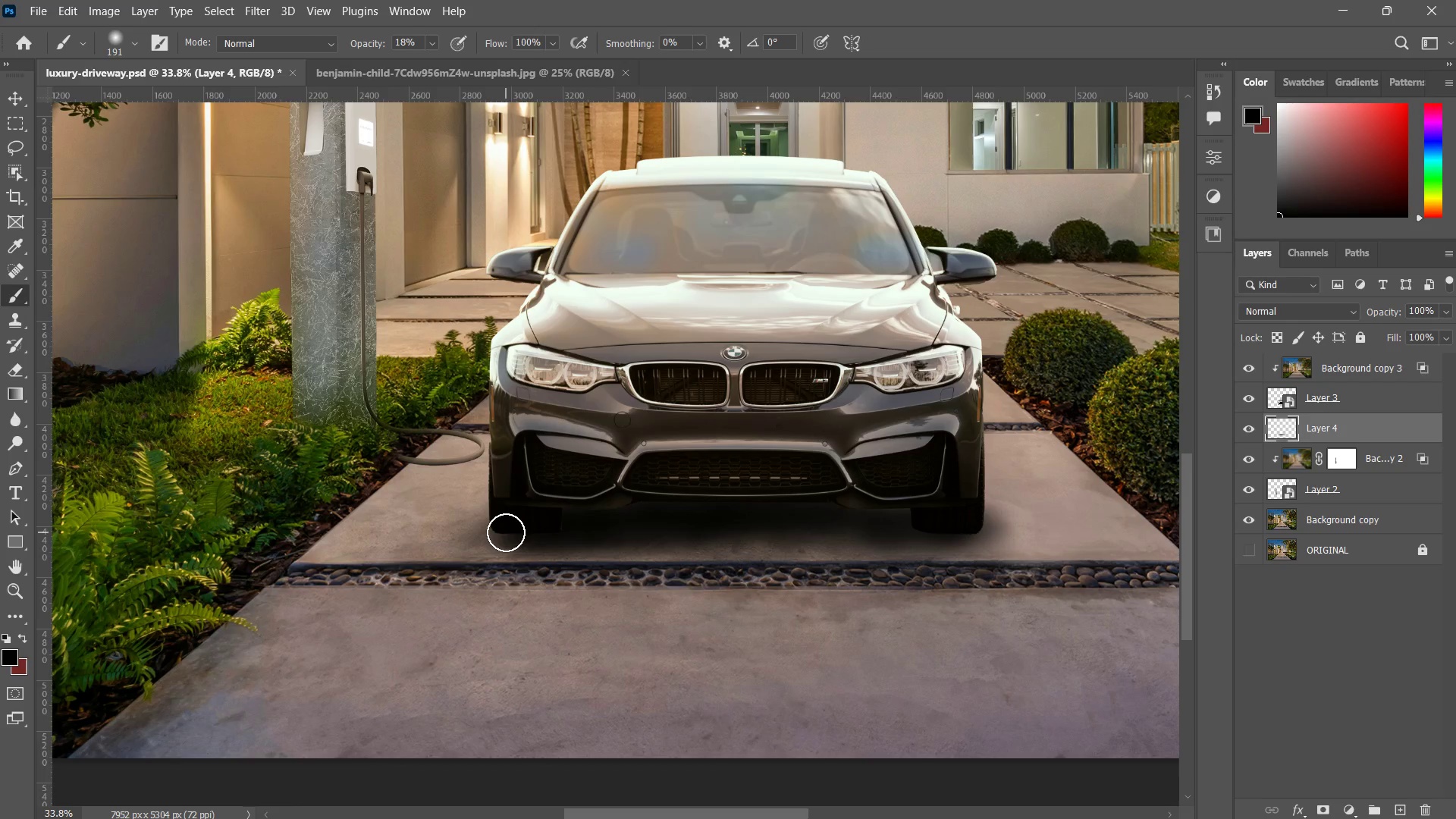 
left_click_drag(start_coordinate=[506, 532], to_coordinate=[543, 532])
 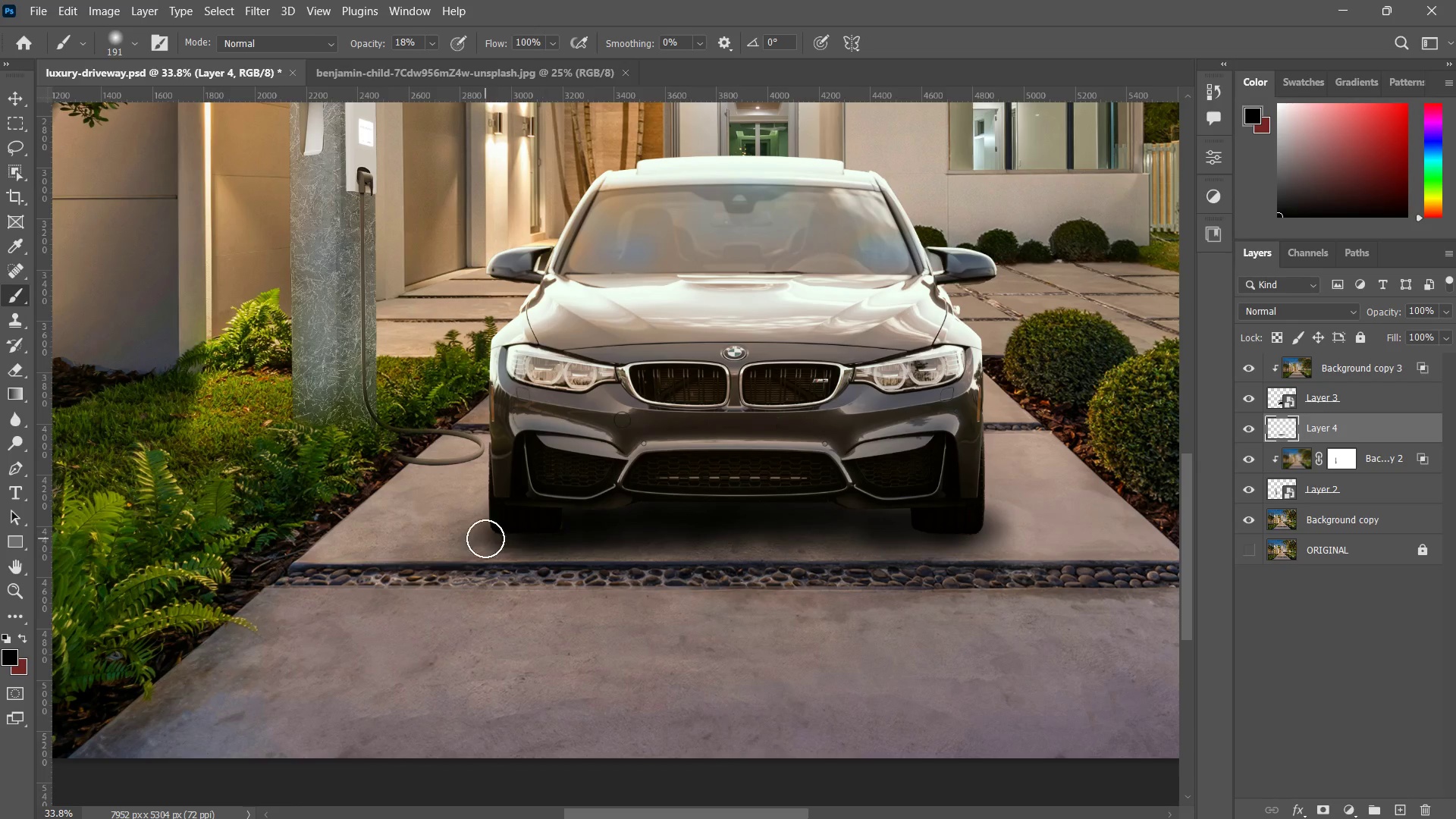 
left_click_drag(start_coordinate=[494, 535], to_coordinate=[540, 529])
 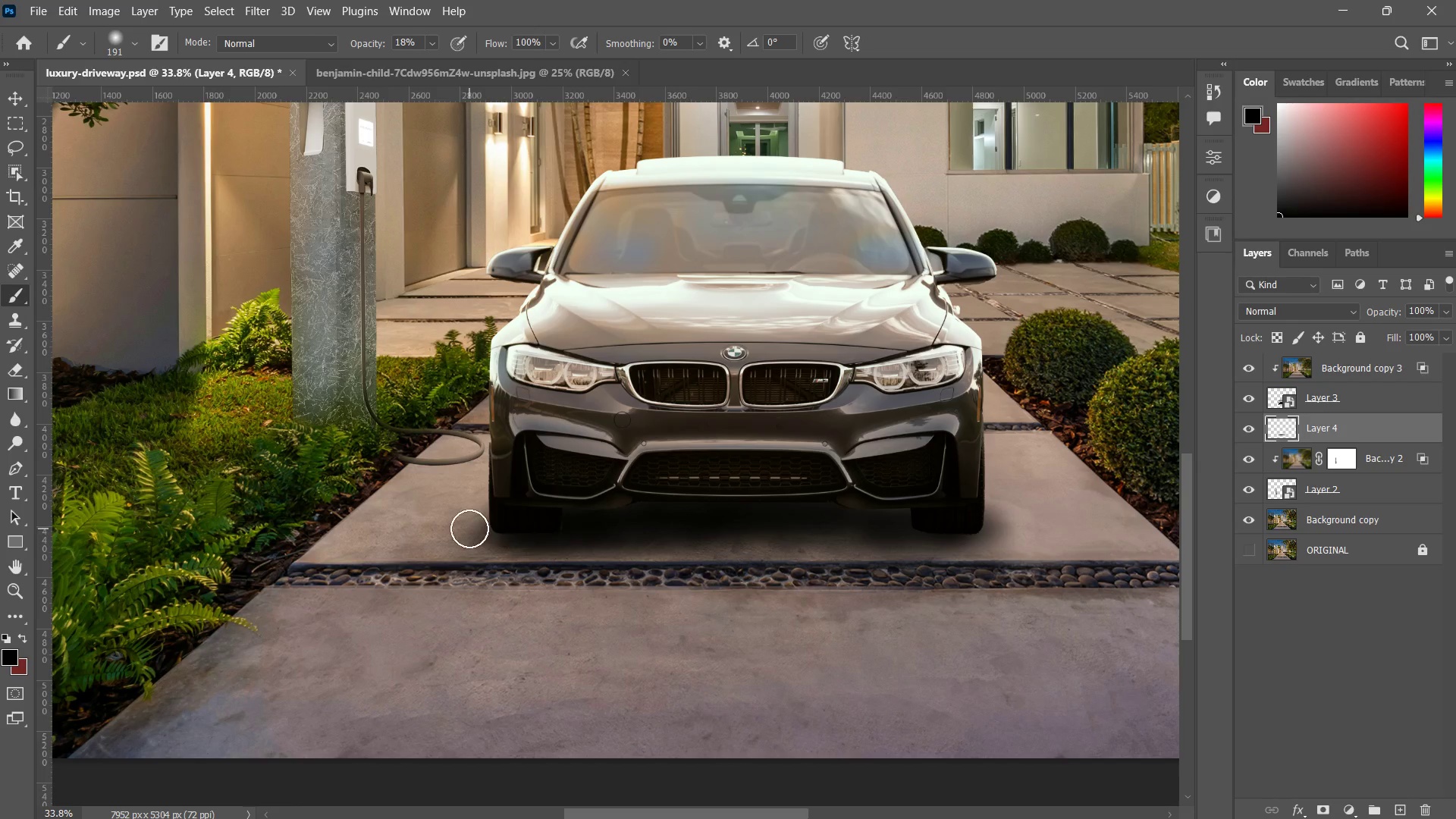 
left_click_drag(start_coordinate=[469, 529], to_coordinate=[540, 534])
 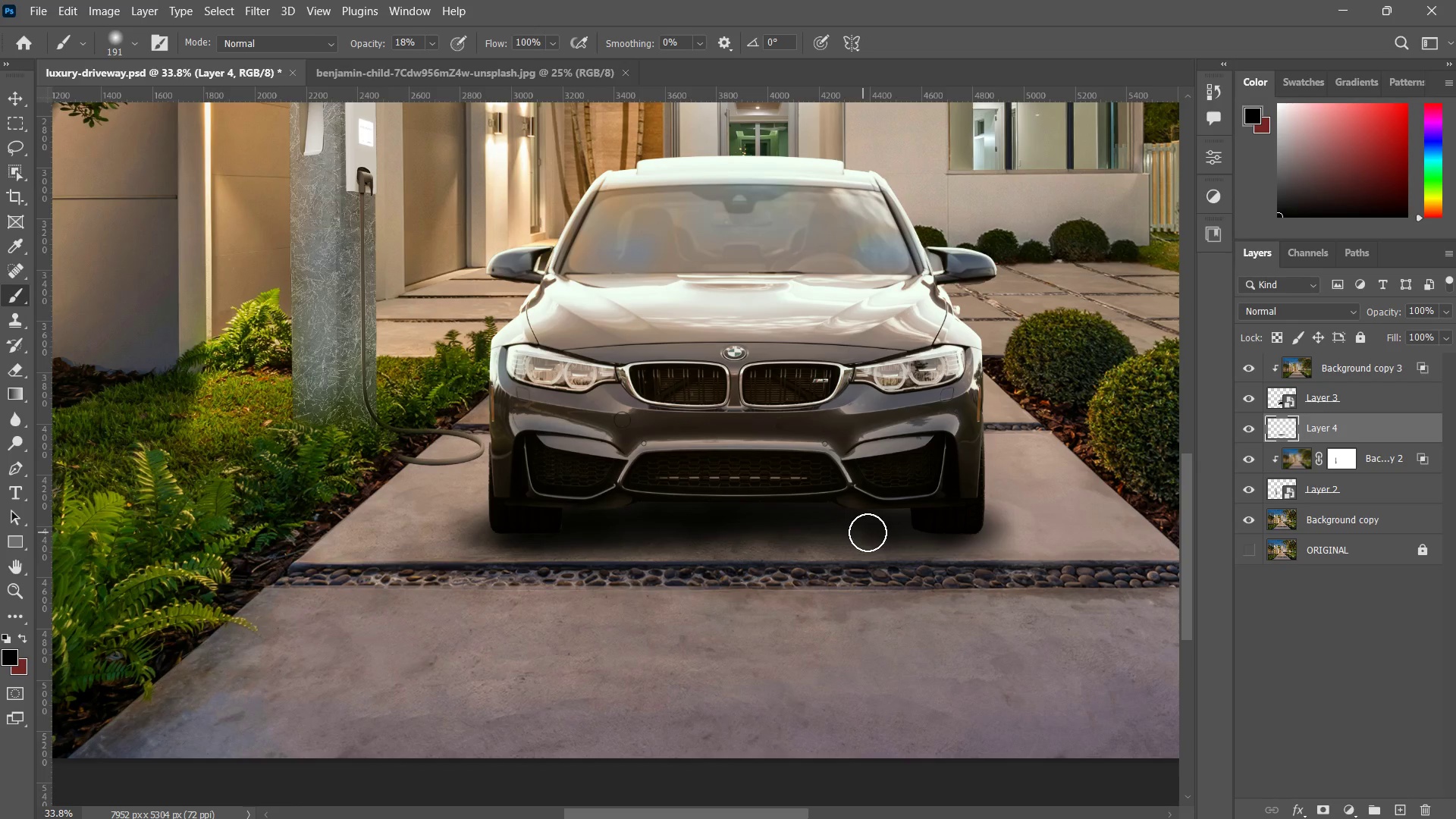 
left_click_drag(start_coordinate=[901, 534], to_coordinate=[587, 549])
 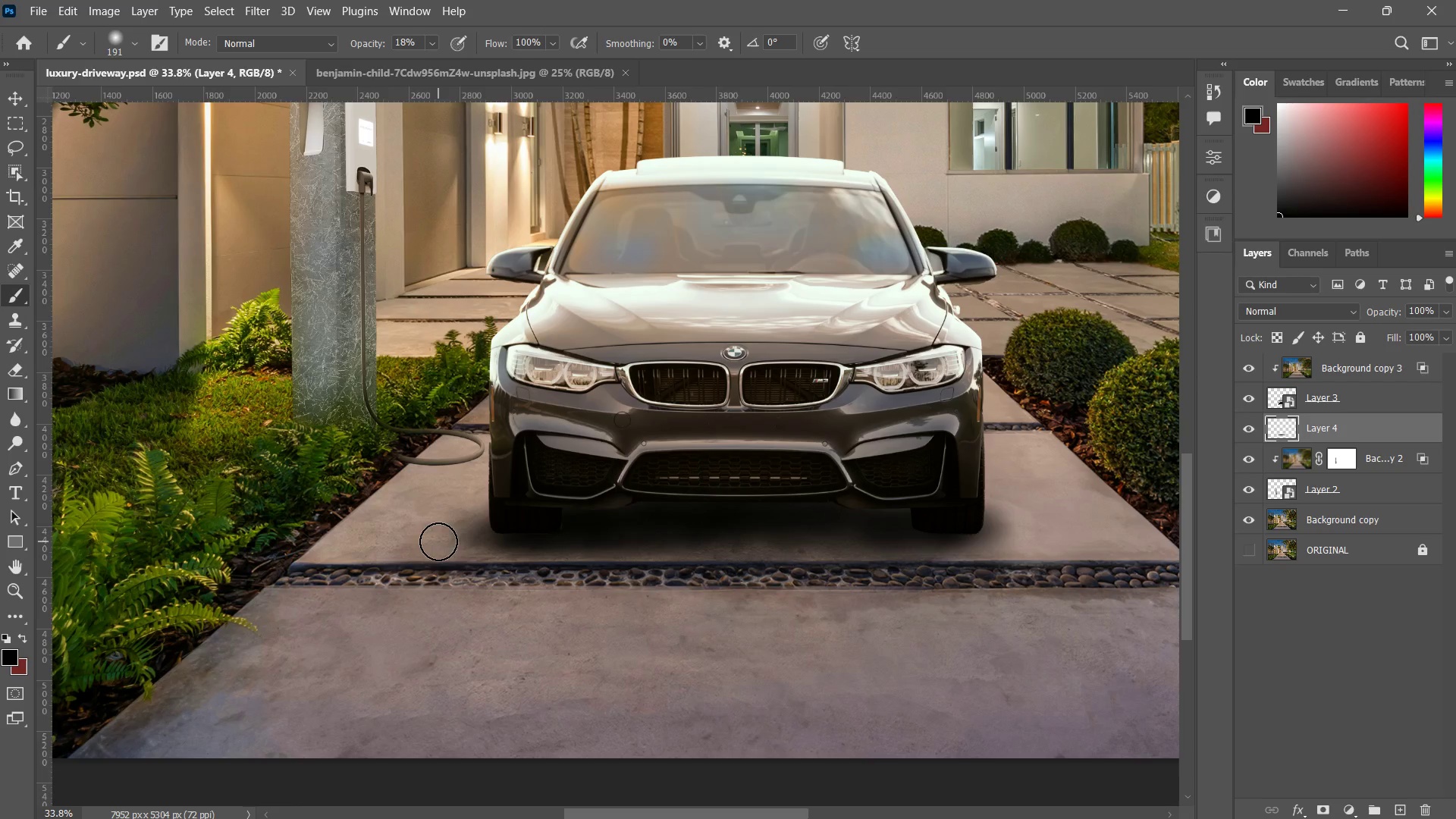 
type(ezz)
 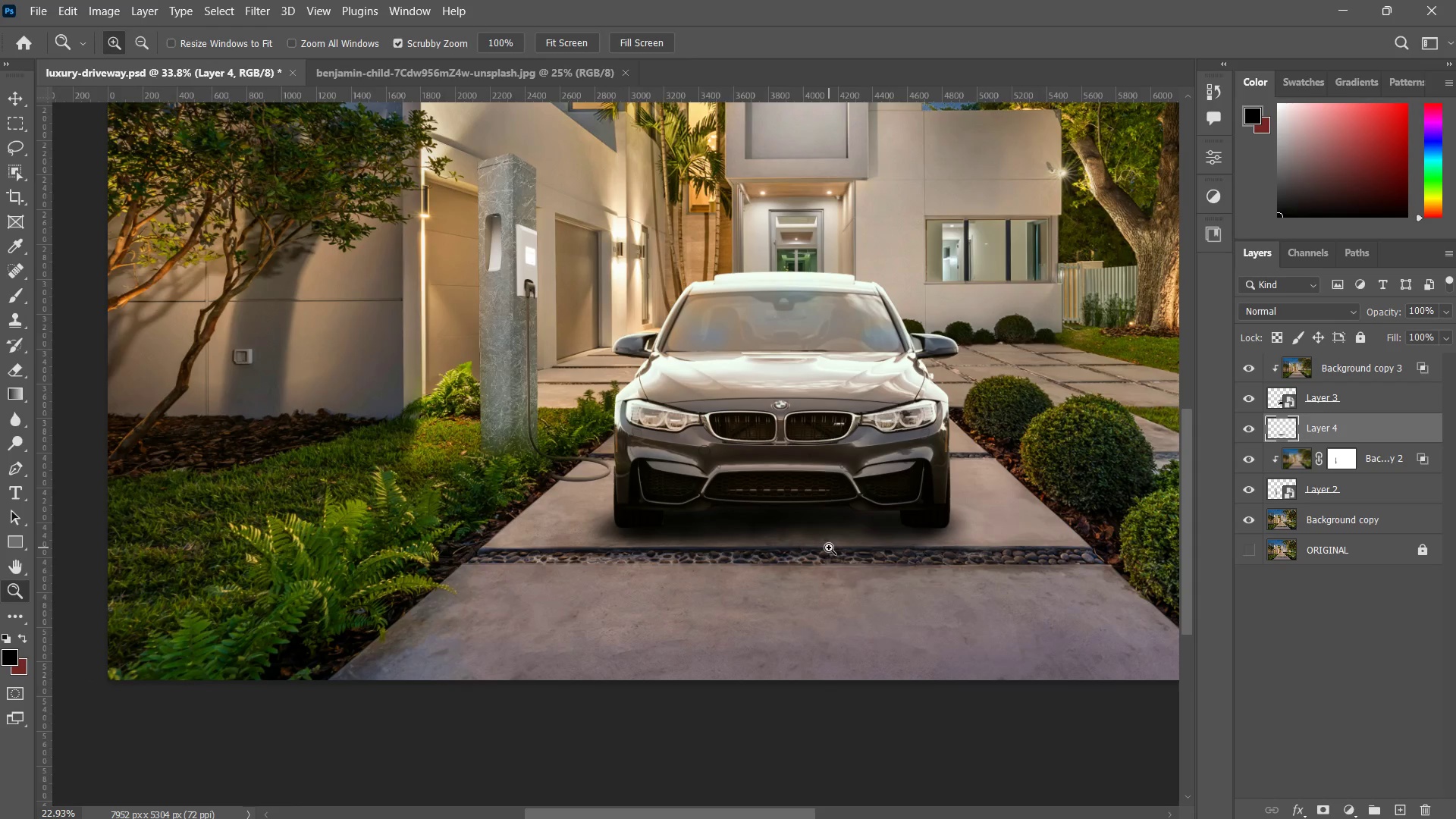 
left_click_drag(start_coordinate=[459, 495], to_coordinate=[385, 589])
 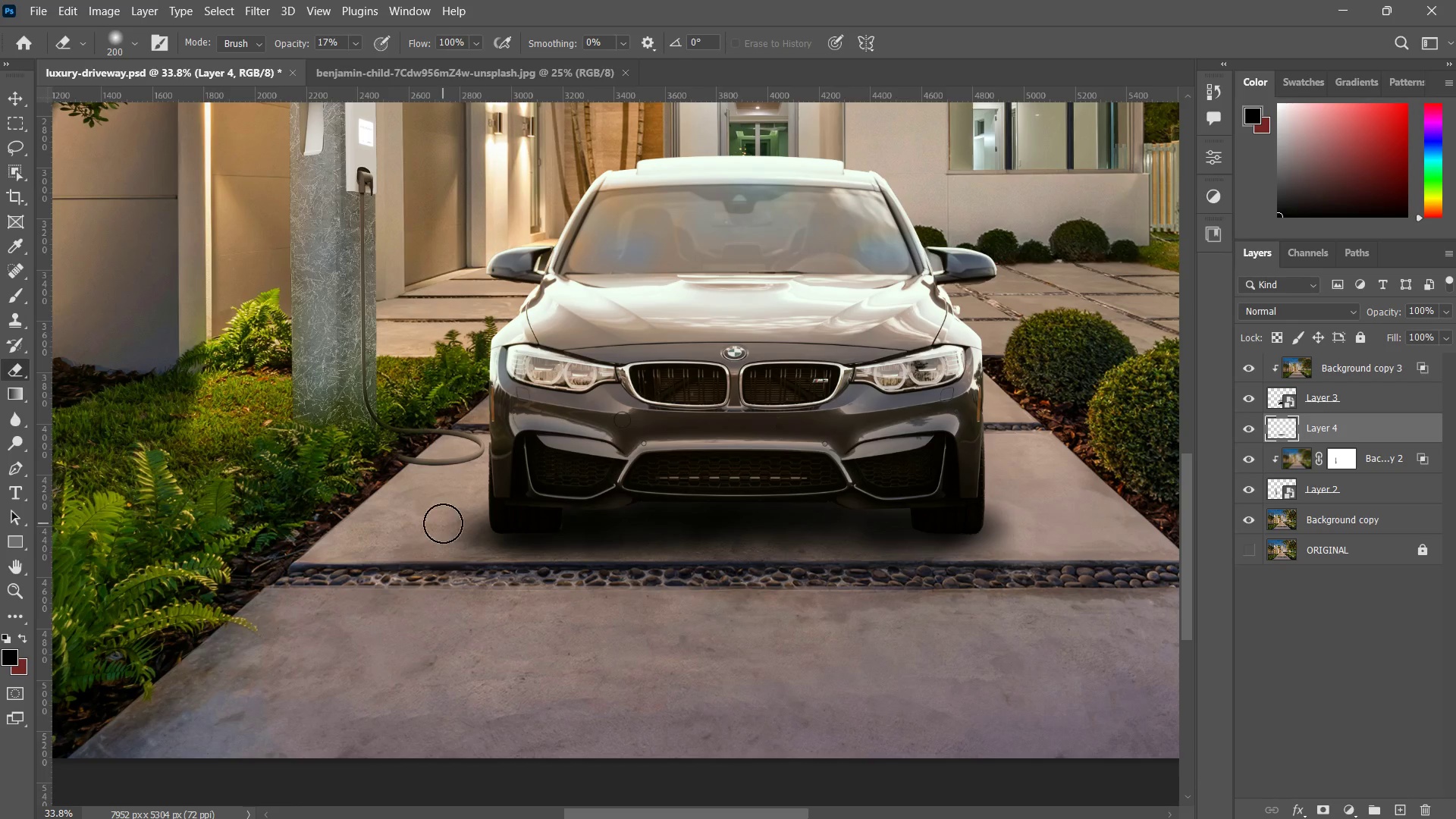 
left_click_drag(start_coordinate=[443, 522], to_coordinate=[389, 598])
 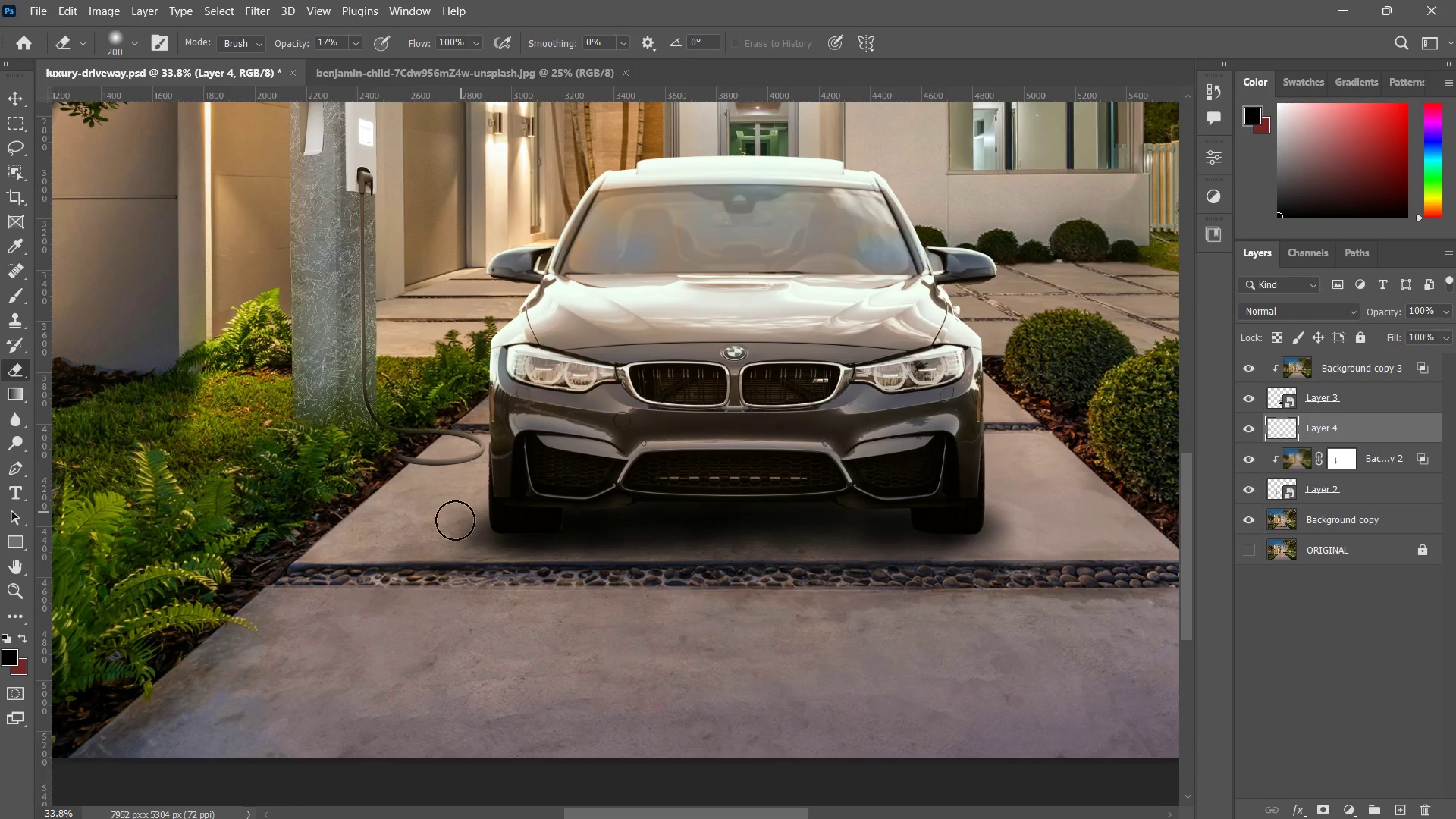 
left_click_drag(start_coordinate=[463, 509], to_coordinate=[416, 587])
 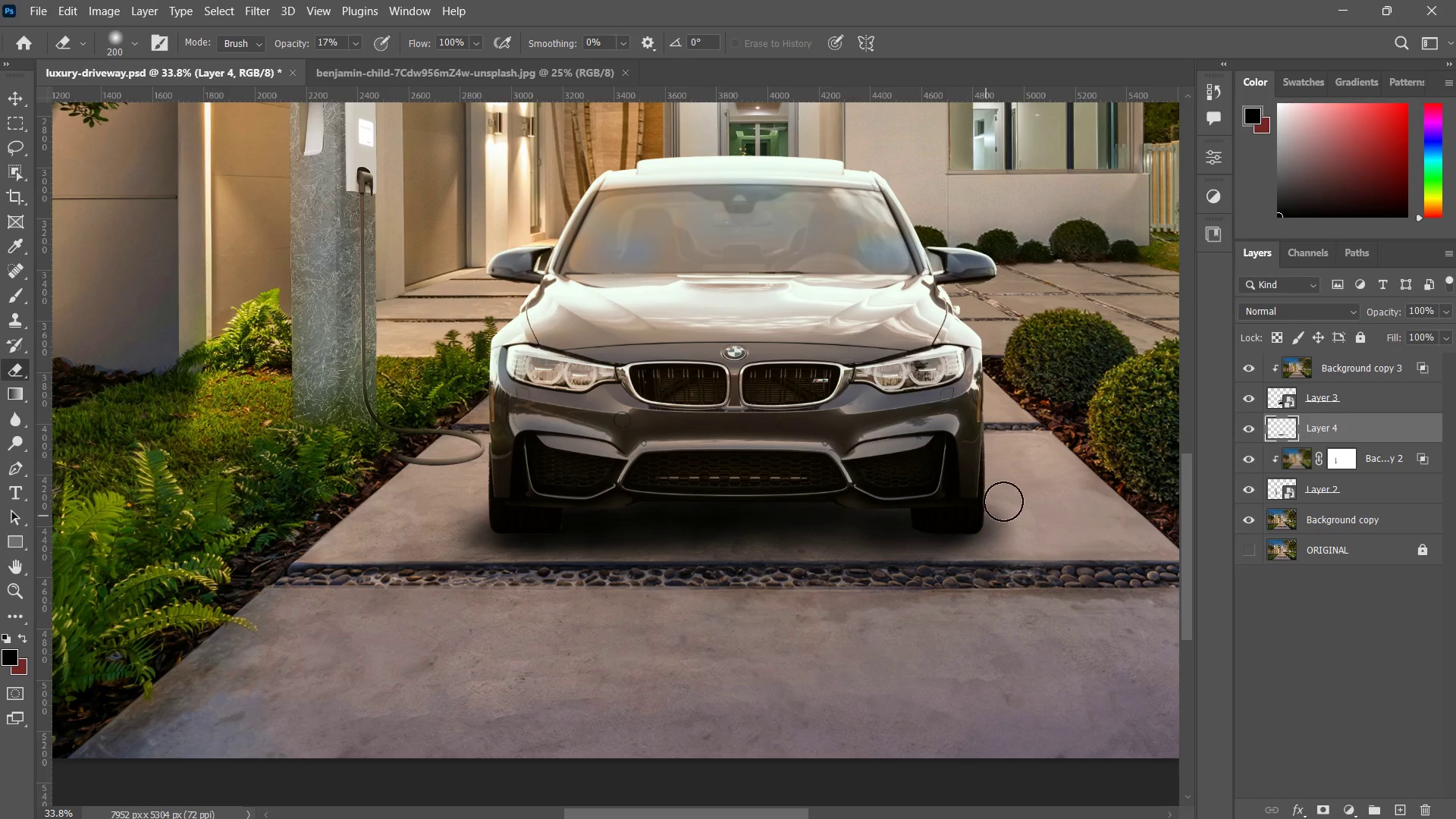 
left_click_drag(start_coordinate=[1009, 479], to_coordinate=[1007, 534])
 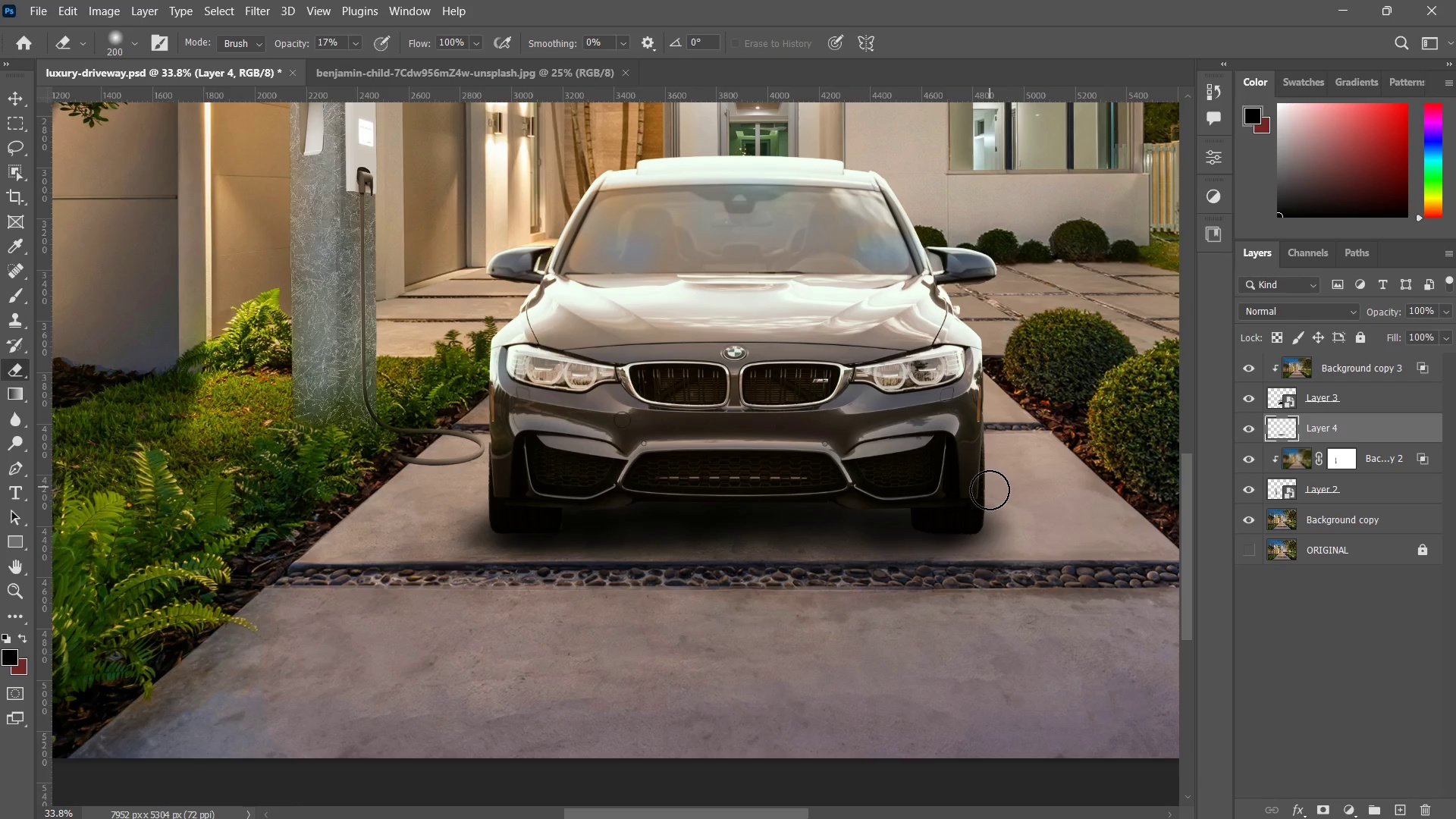 
left_click_drag(start_coordinate=[990, 487], to_coordinate=[1009, 577])
 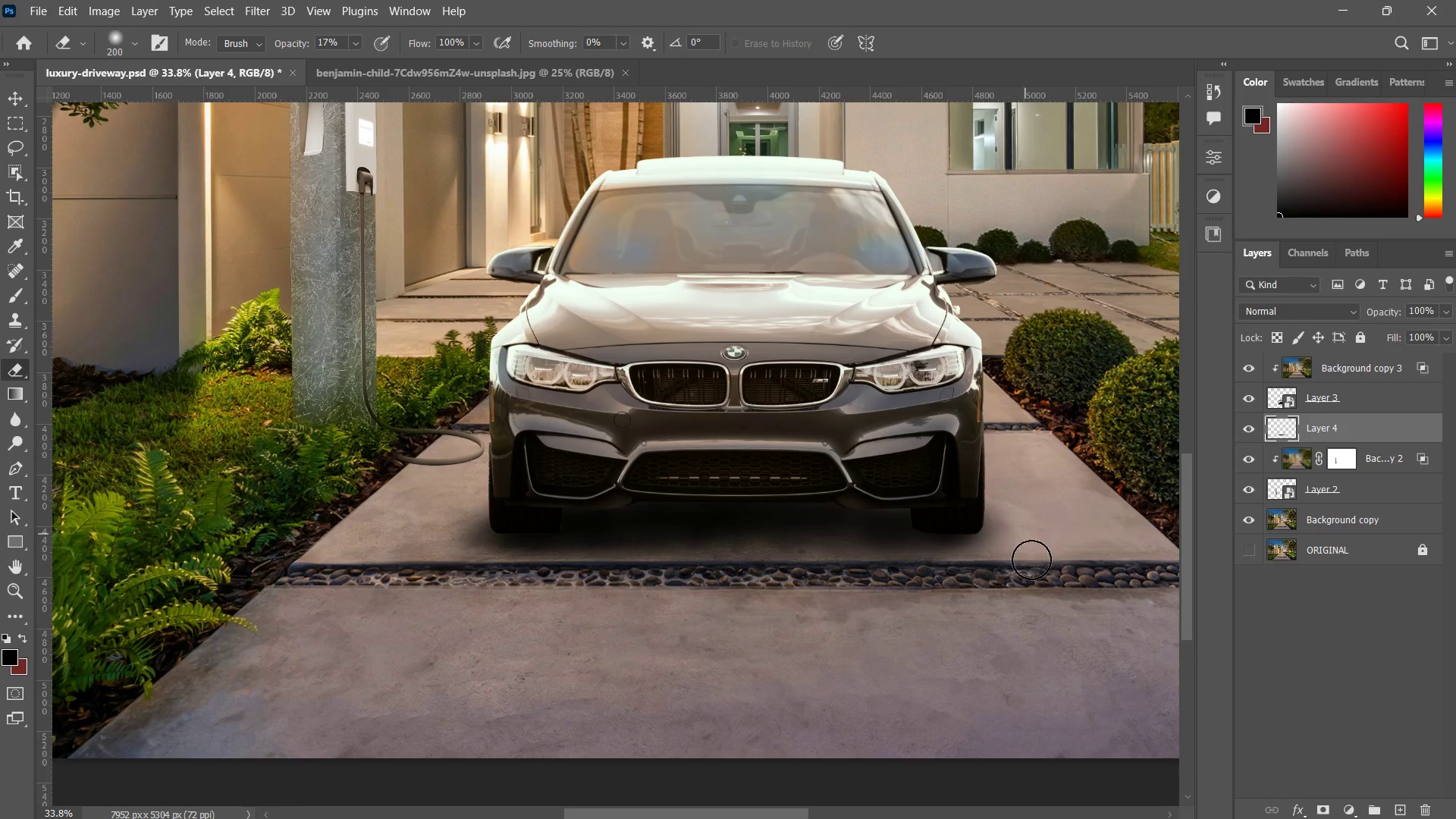 
left_click_drag(start_coordinate=[1025, 534], to_coordinate=[1037, 620])
 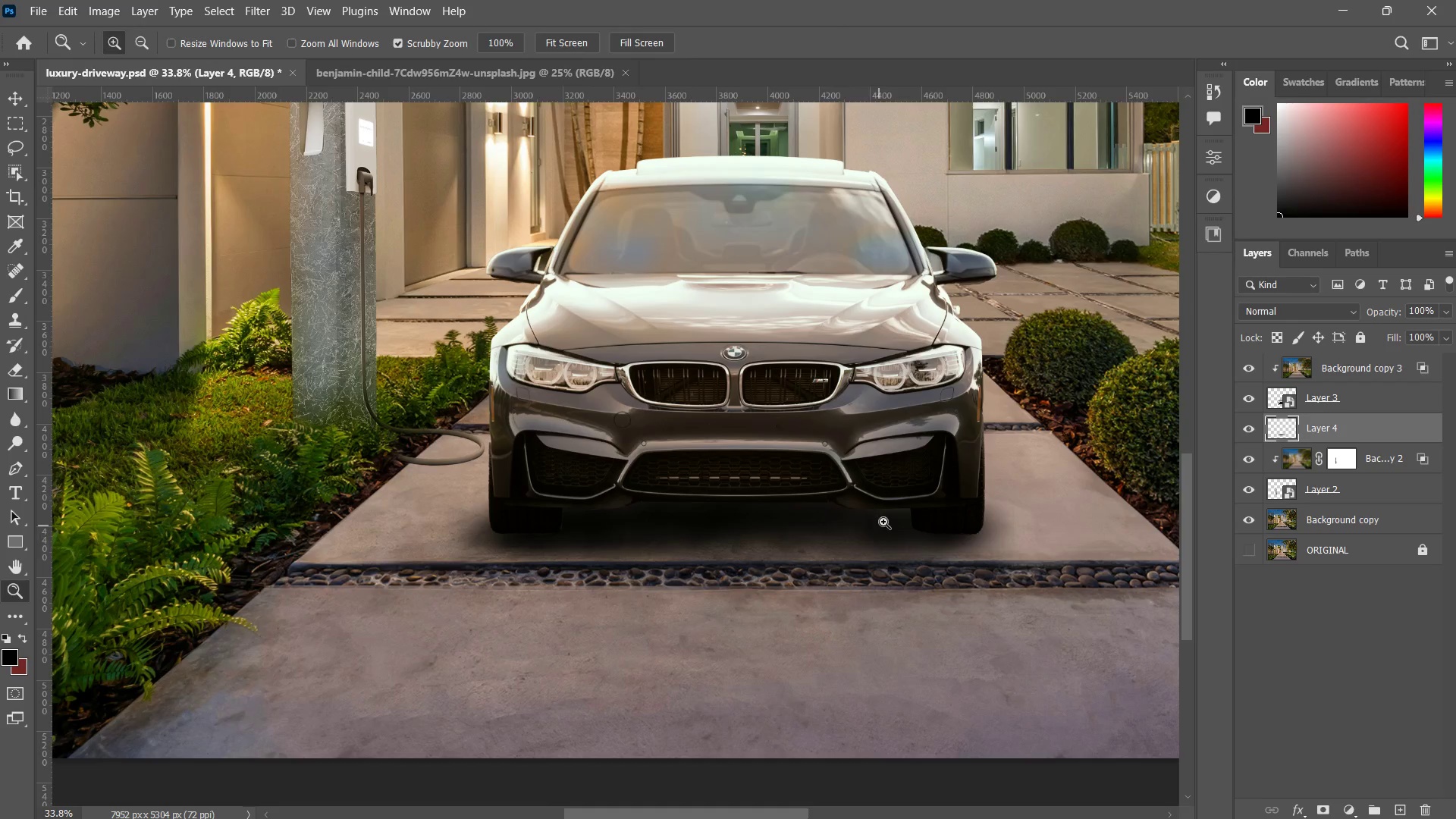 
left_click_drag(start_coordinate=[879, 515], to_coordinate=[816, 557])
 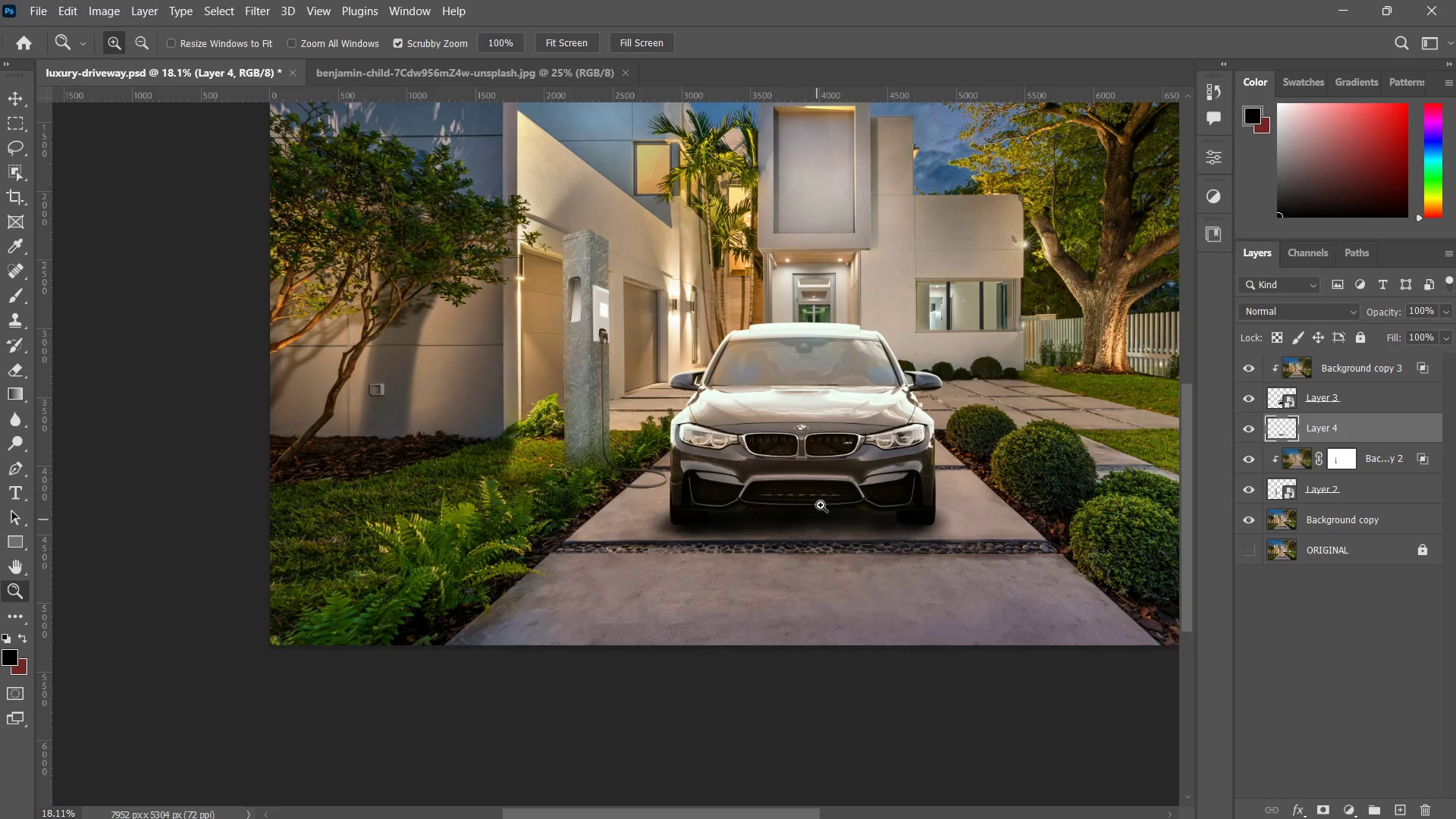 
hold_key(key=Space, duration=0.42)
 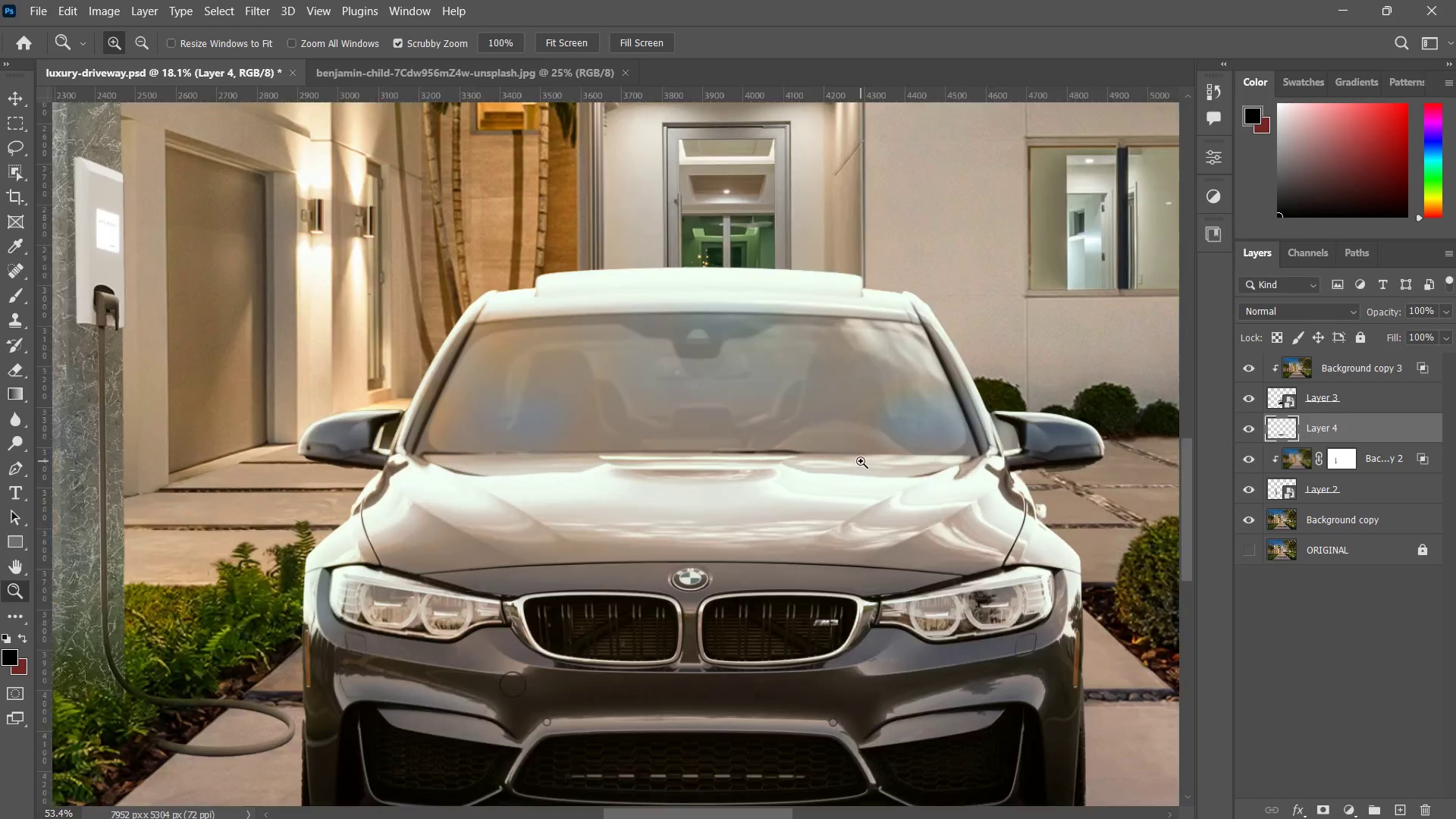 
left_click_drag(start_coordinate=[833, 442], to_coordinate=[789, 514])
 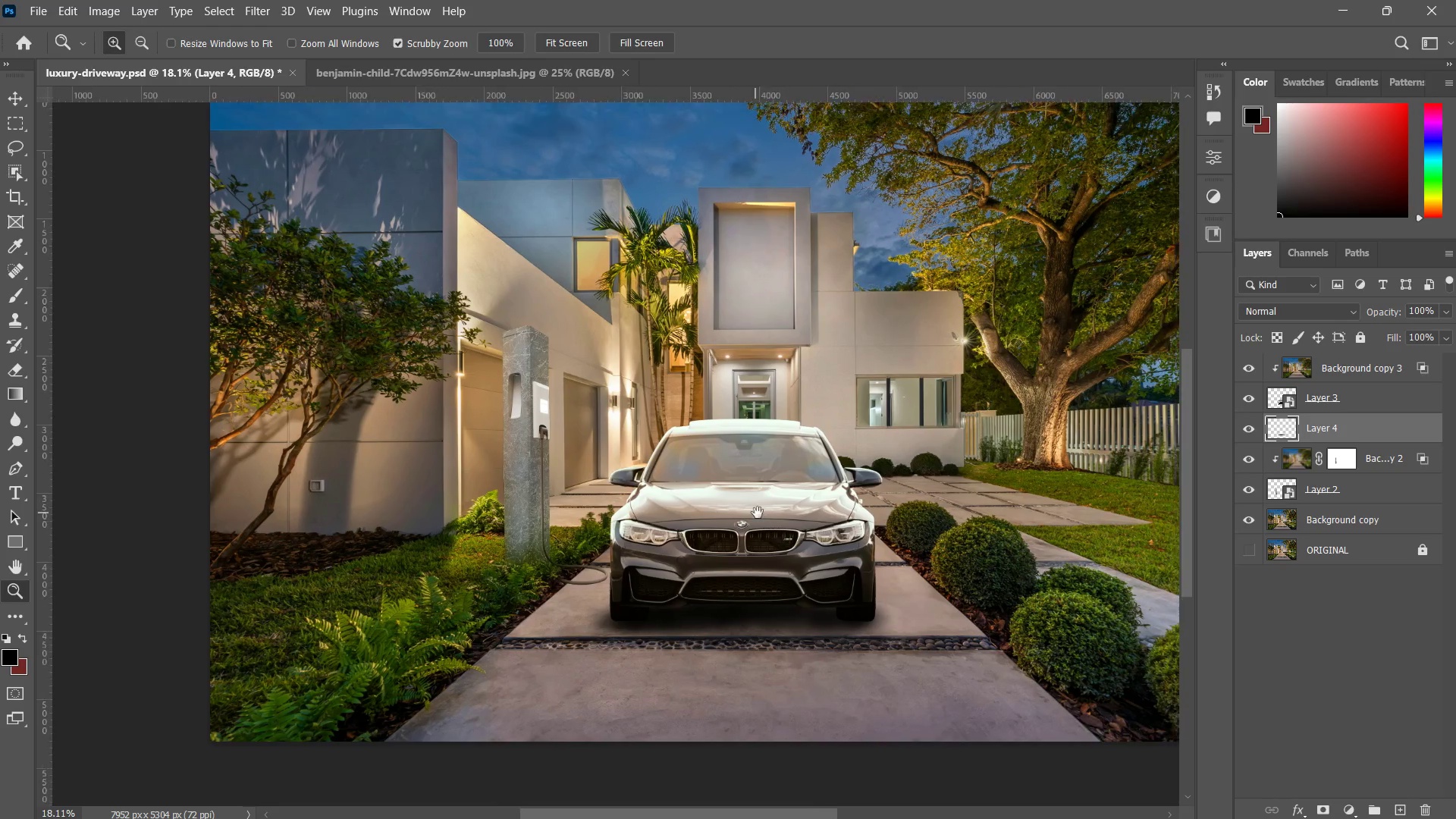 
left_click_drag(start_coordinate=[758, 513], to_coordinate=[842, 461])
 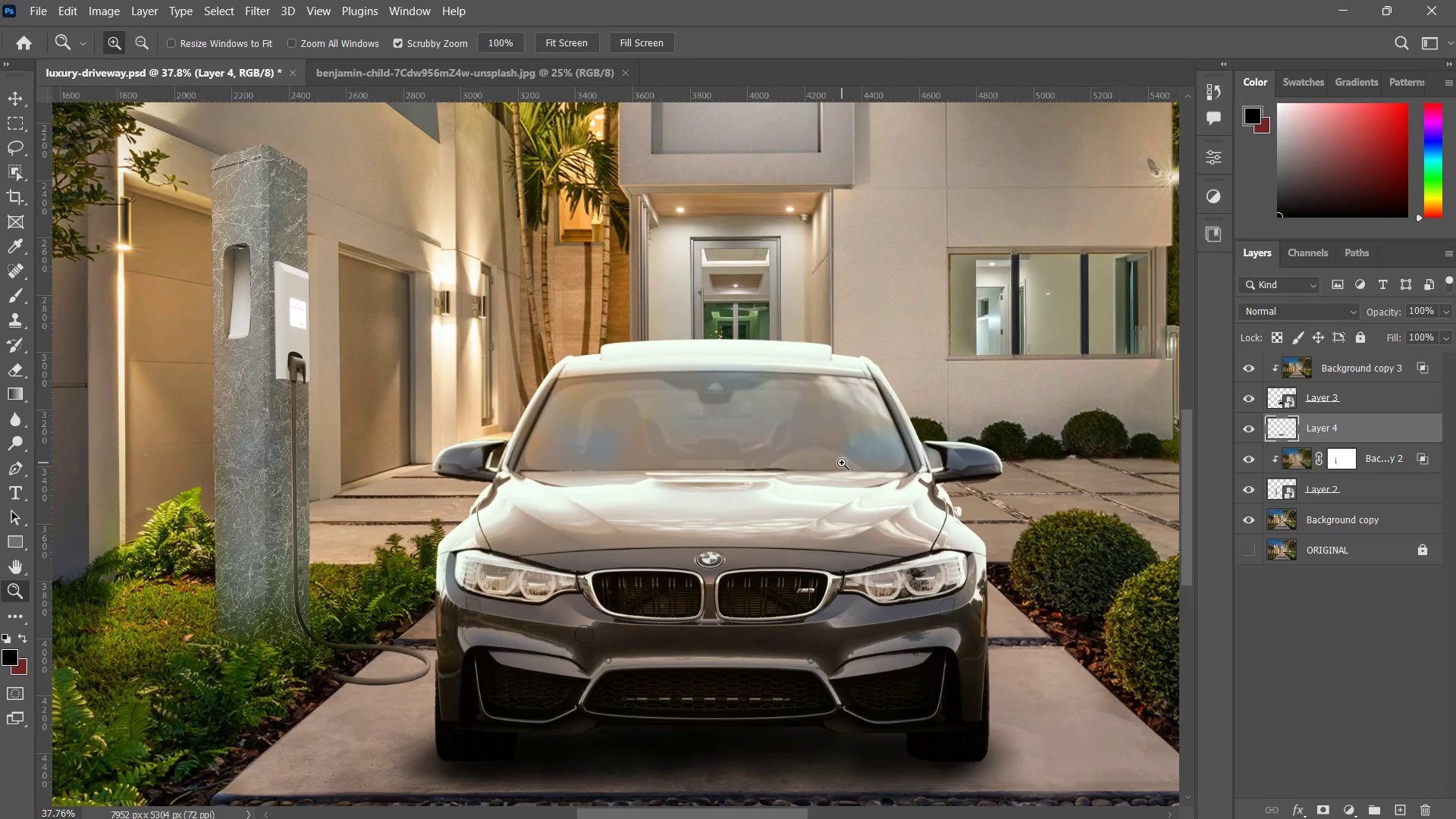 
left_click_drag(start_coordinate=[836, 466], to_coordinate=[805, 500])
 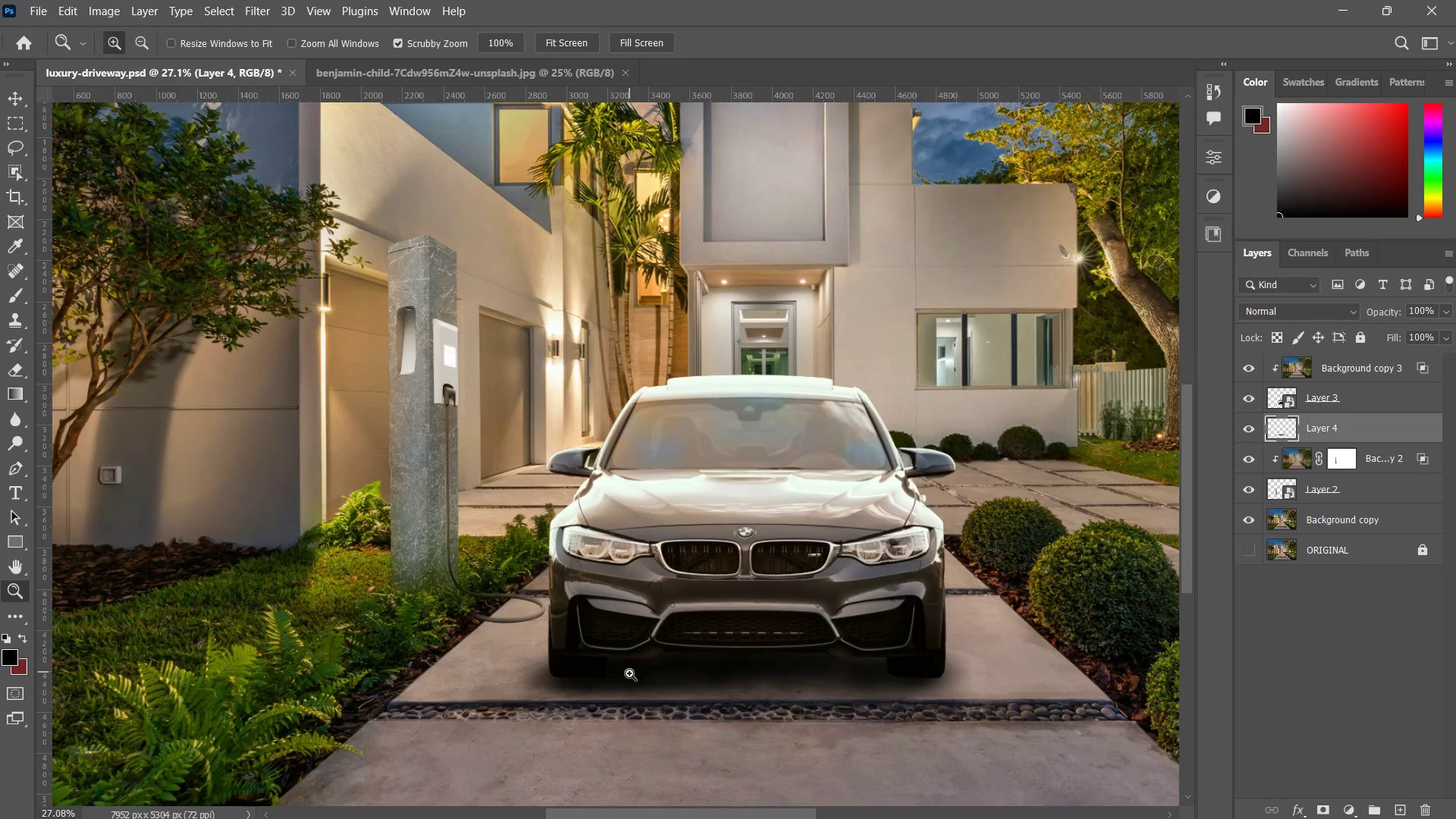 
left_click_drag(start_coordinate=[641, 673], to_coordinate=[663, 654])
 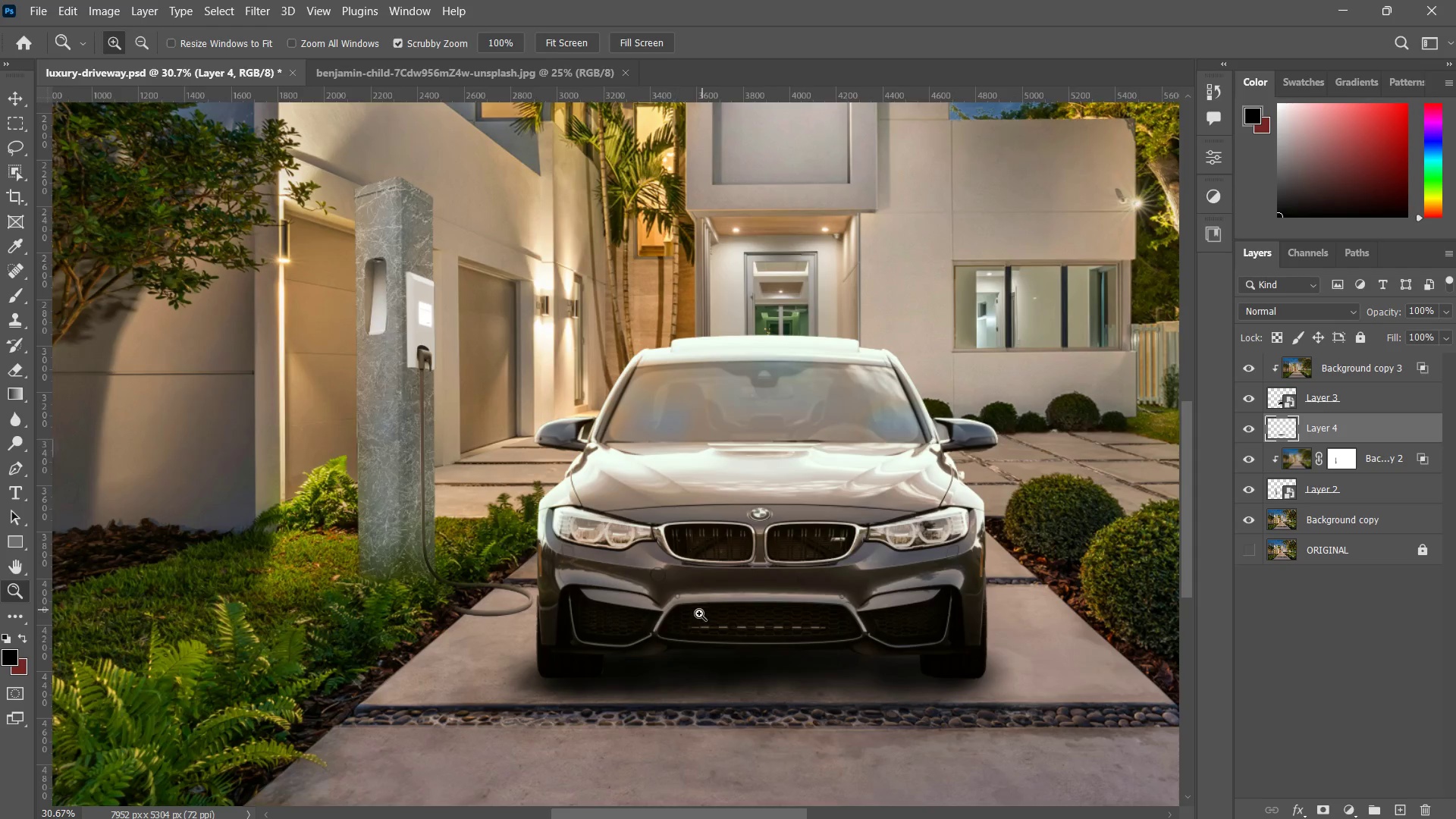 
left_click_drag(start_coordinate=[702, 610], to_coordinate=[682, 639])
 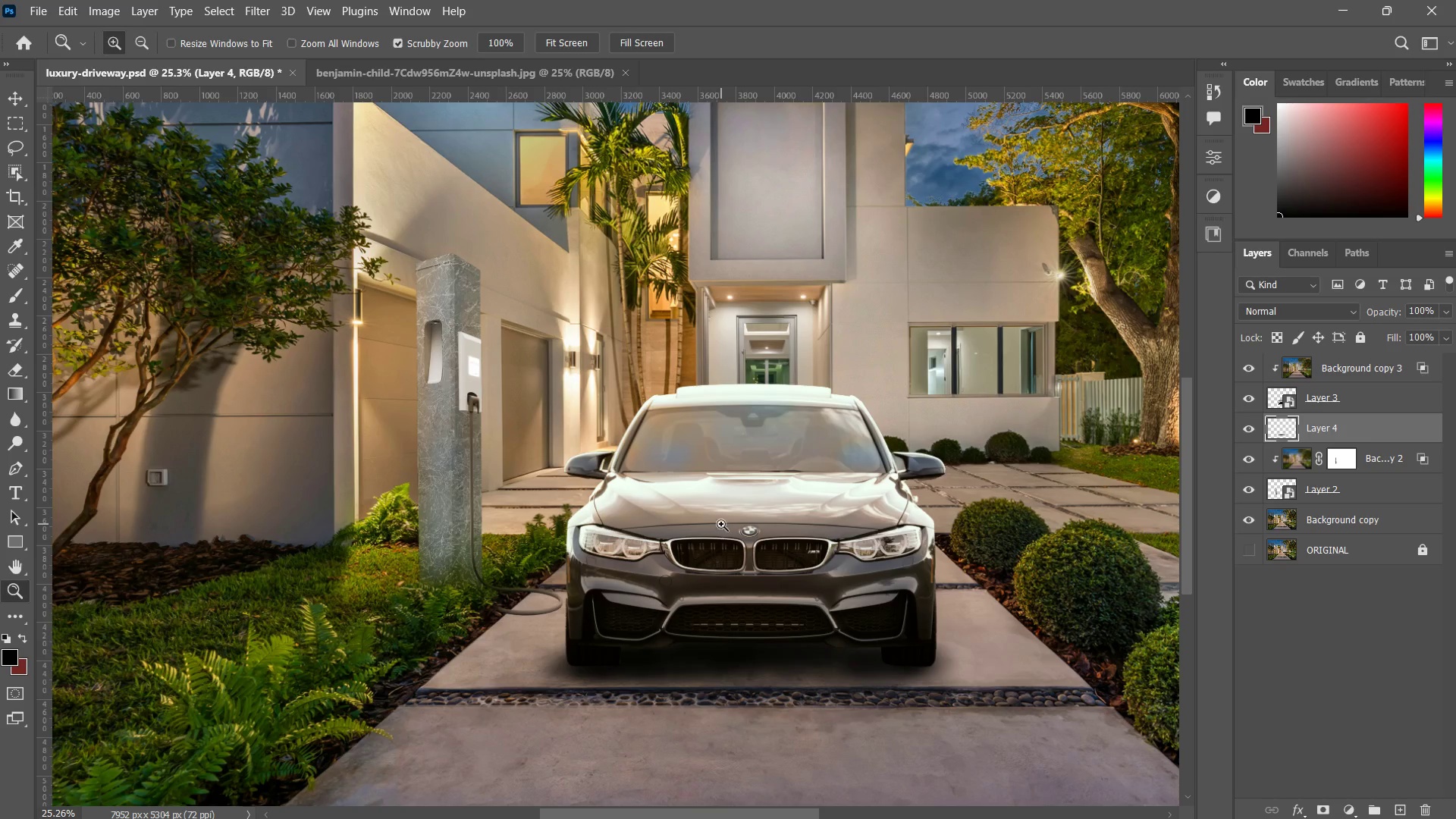 
left_click_drag(start_coordinate=[725, 524], to_coordinate=[744, 498])
 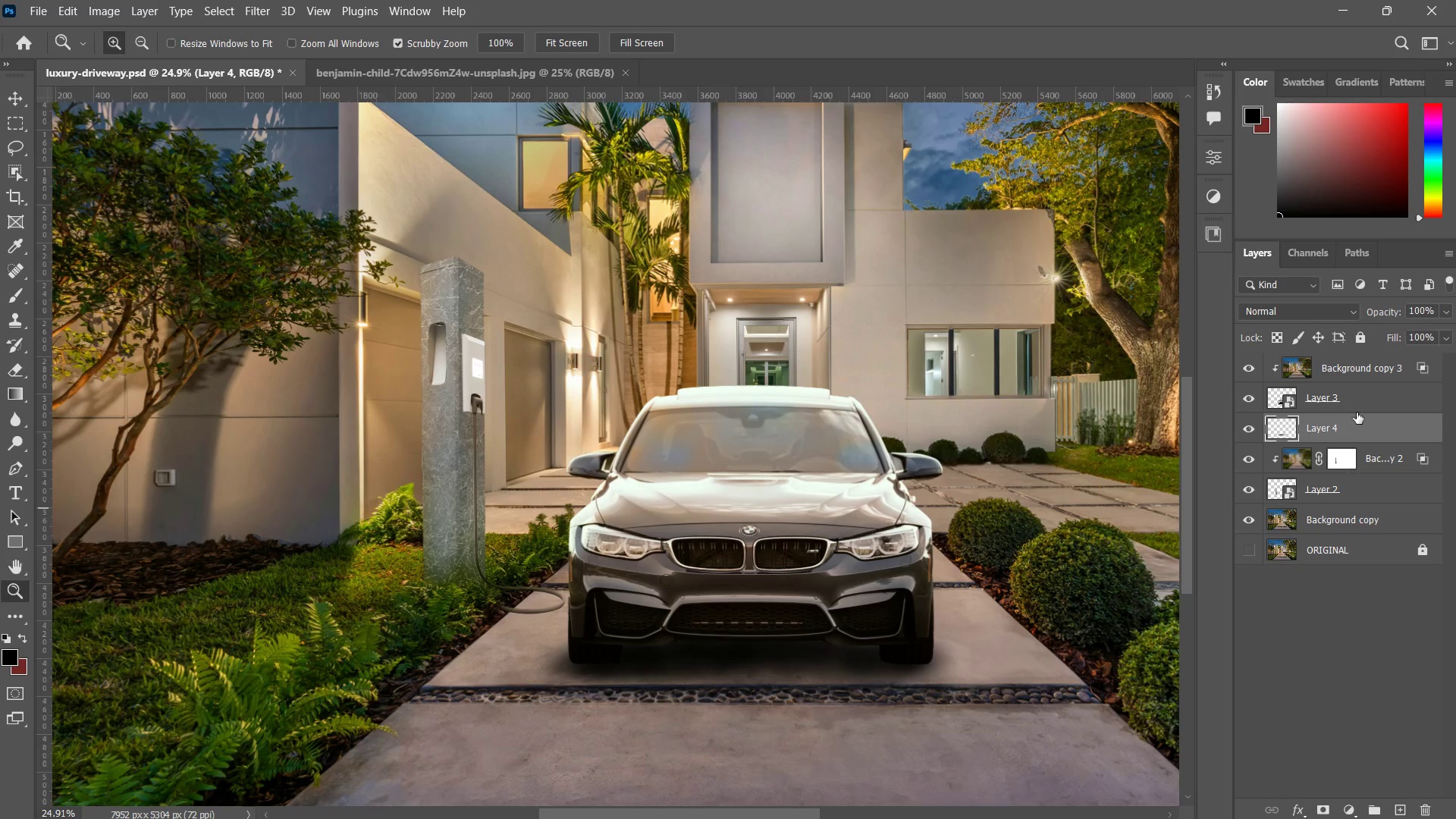 
left_click([1351, 404])
 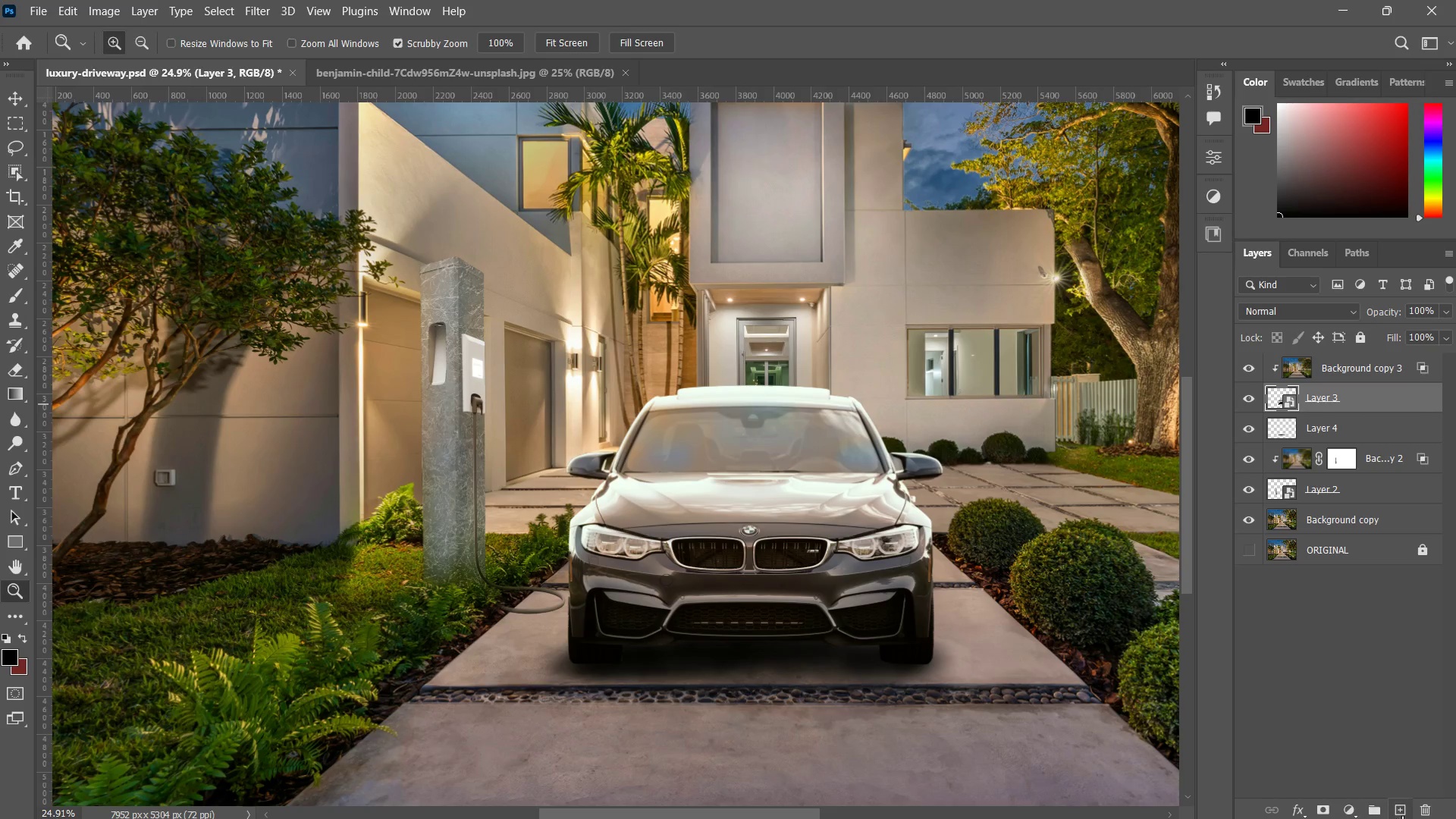 
left_click([1405, 809])
 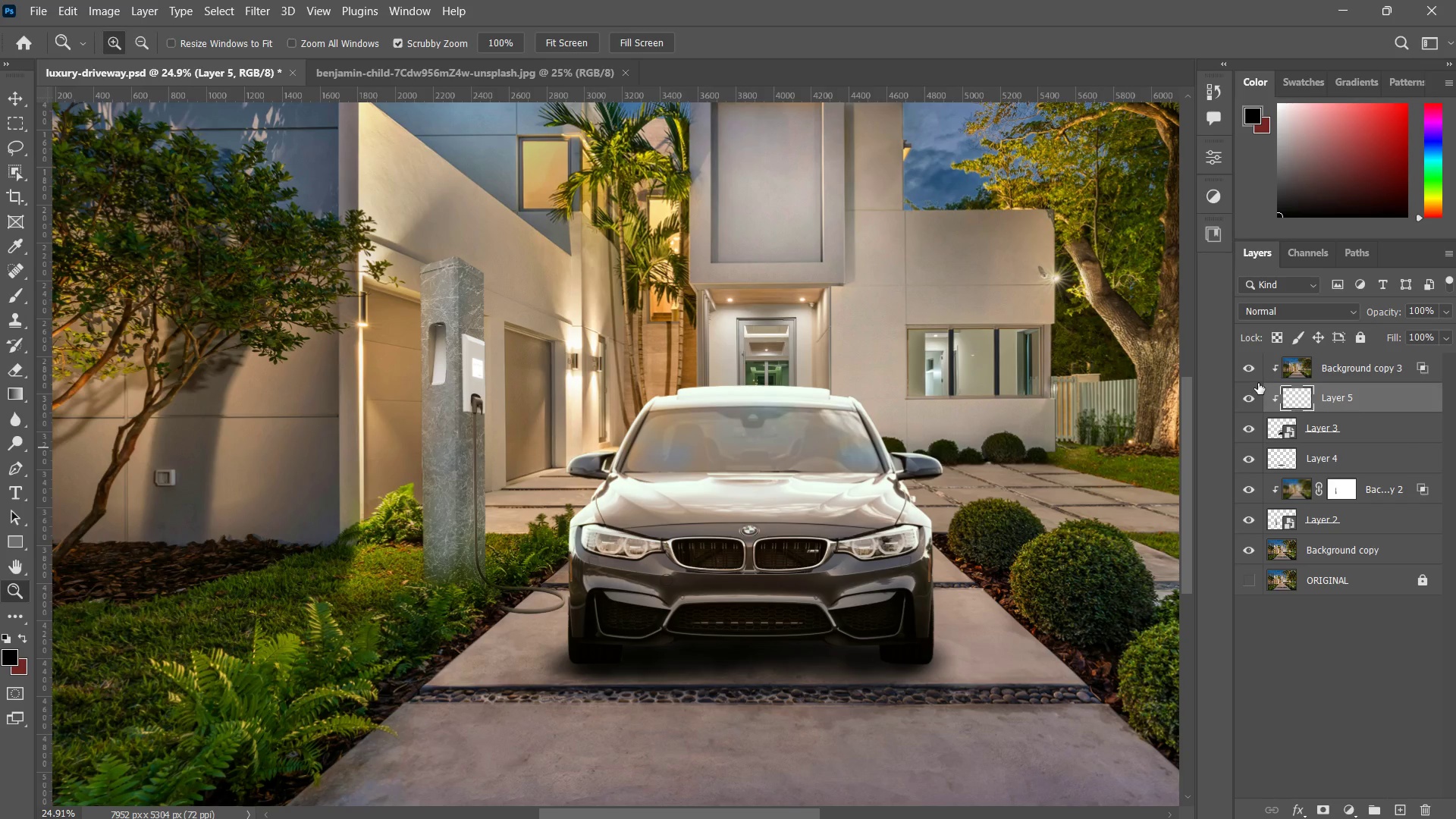 
key(B)
 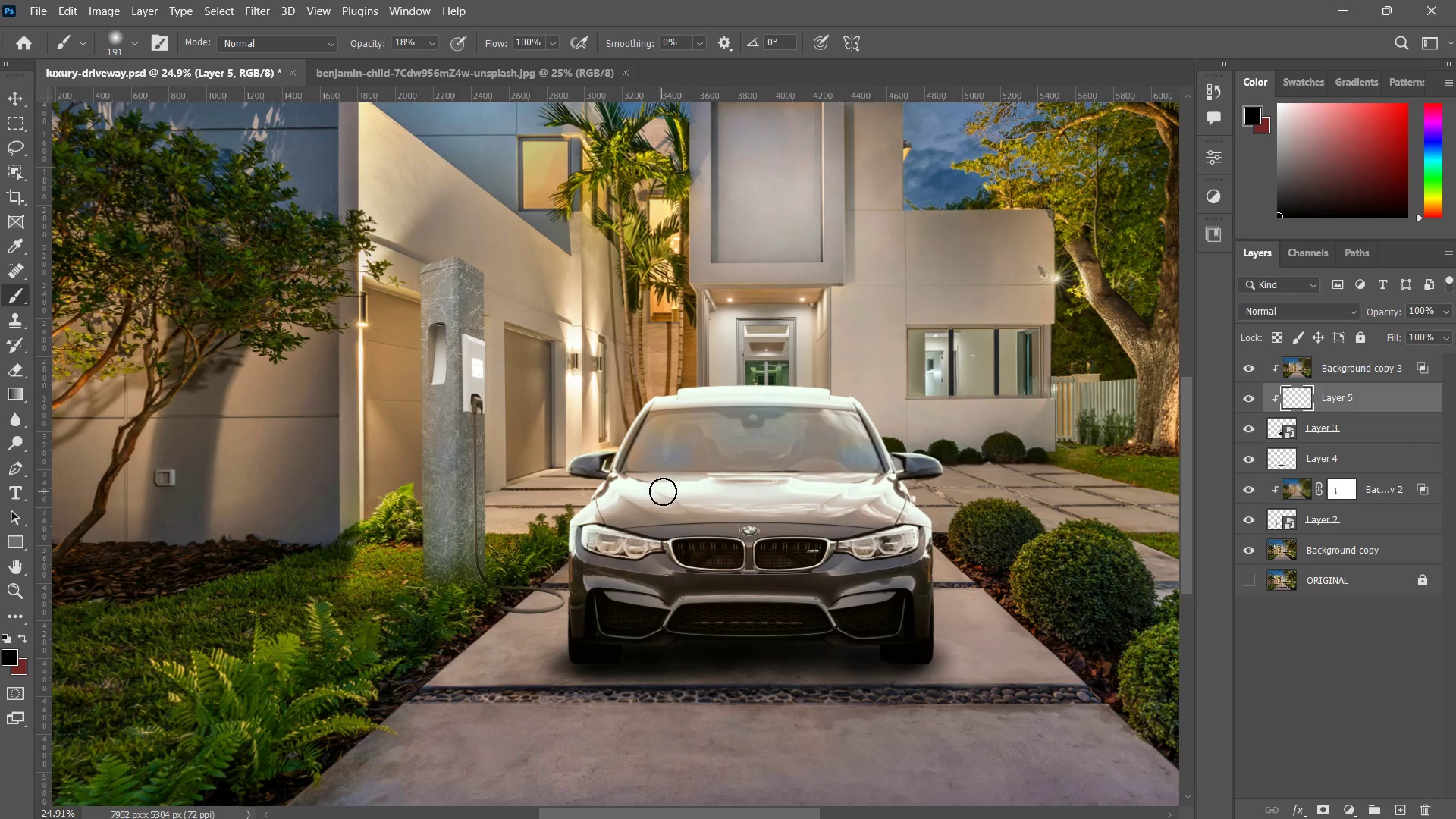 
left_click([833, 500])
 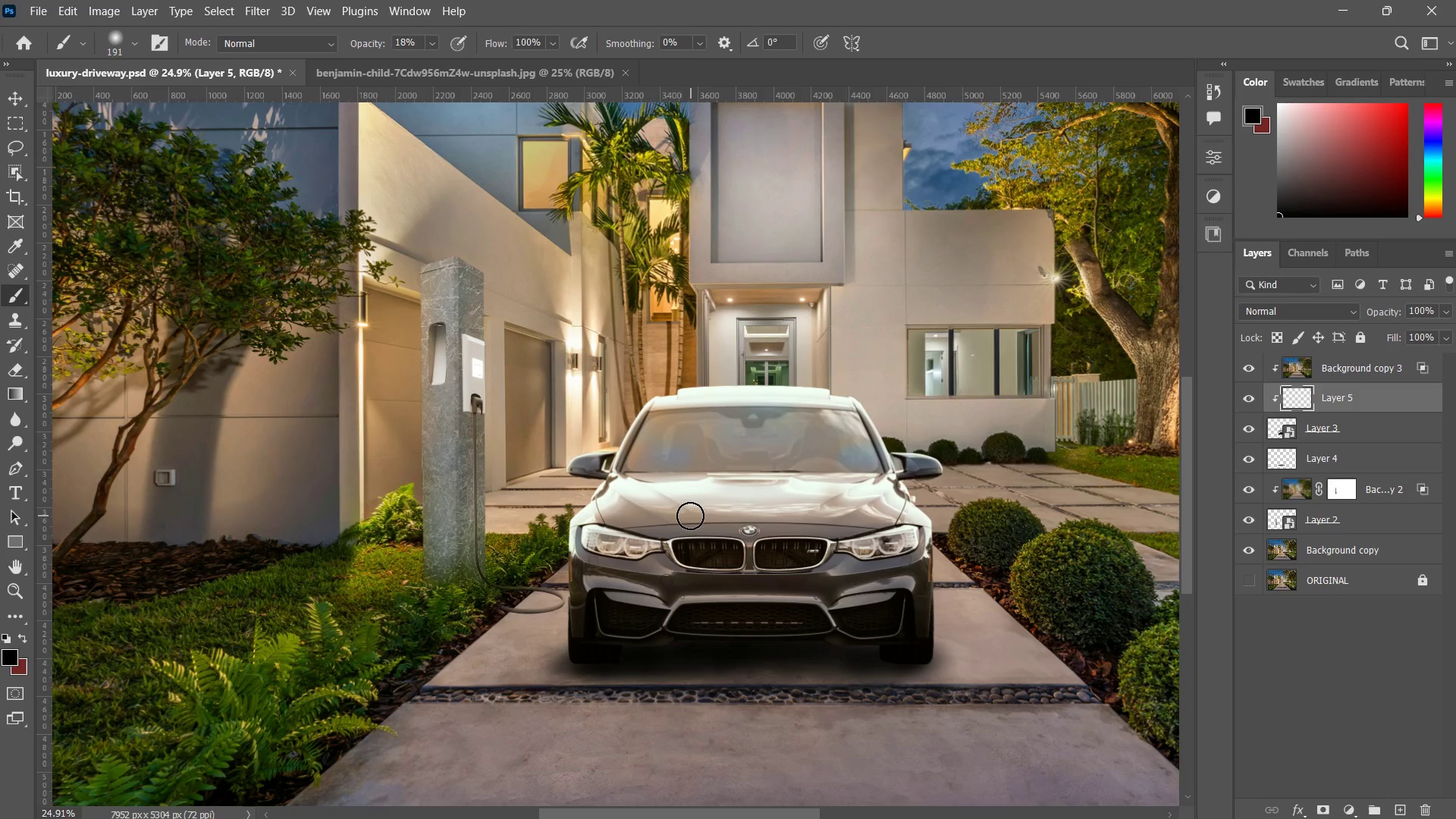 
left_click_drag(start_coordinate=[681, 519], to_coordinate=[984, 521])
 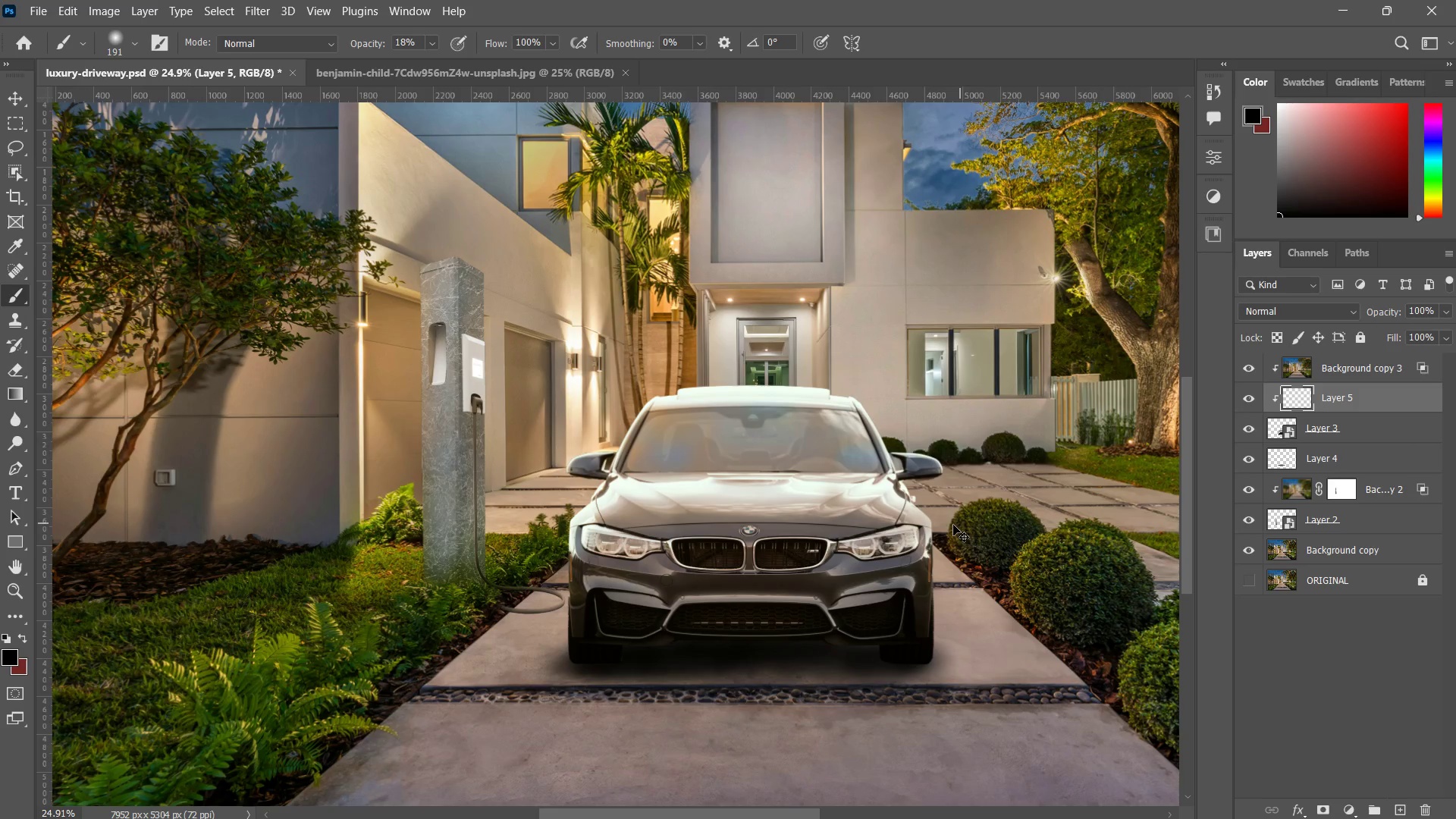 
key(Control+ControlLeft)
 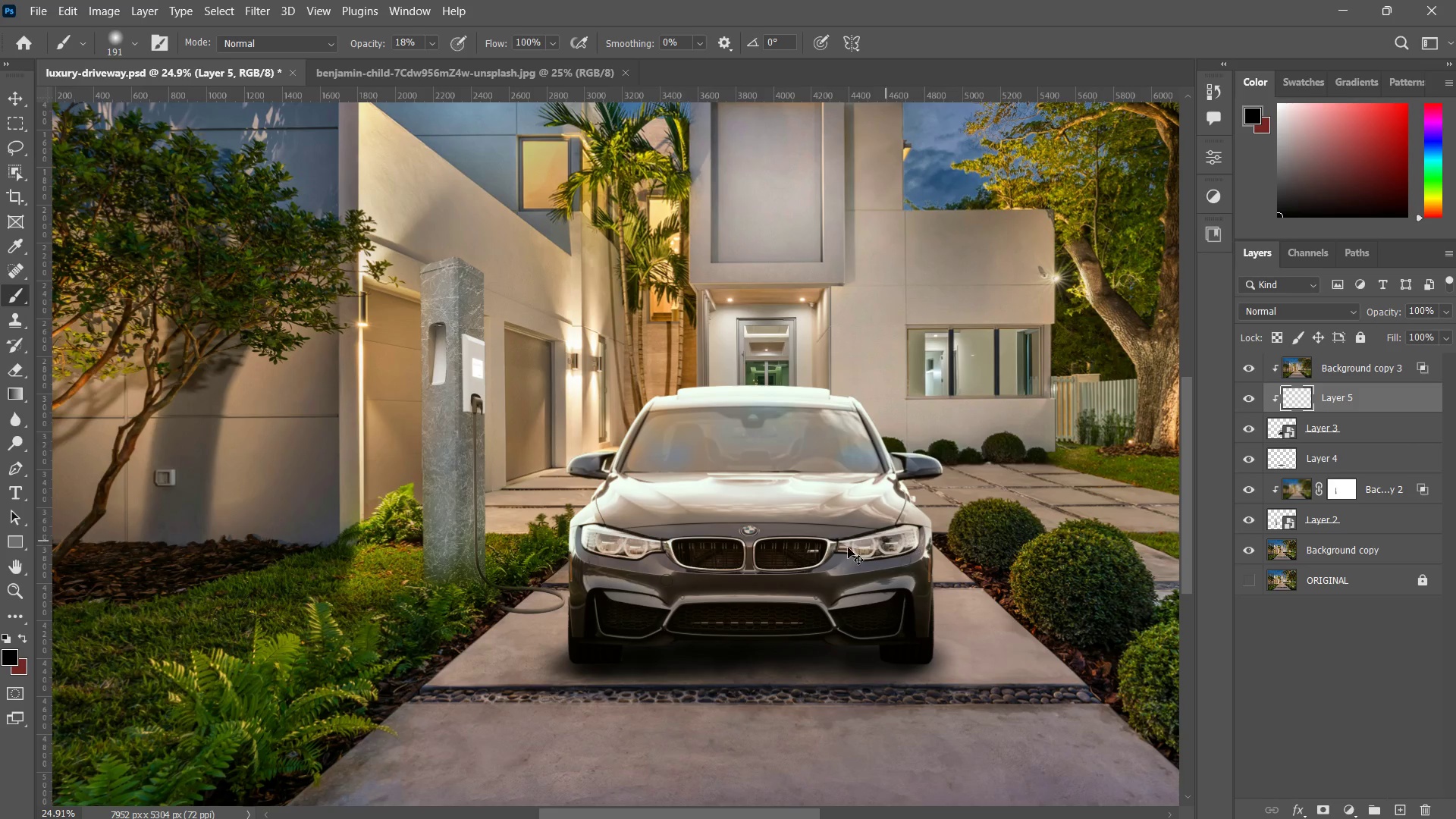 
key(Control+Z)
 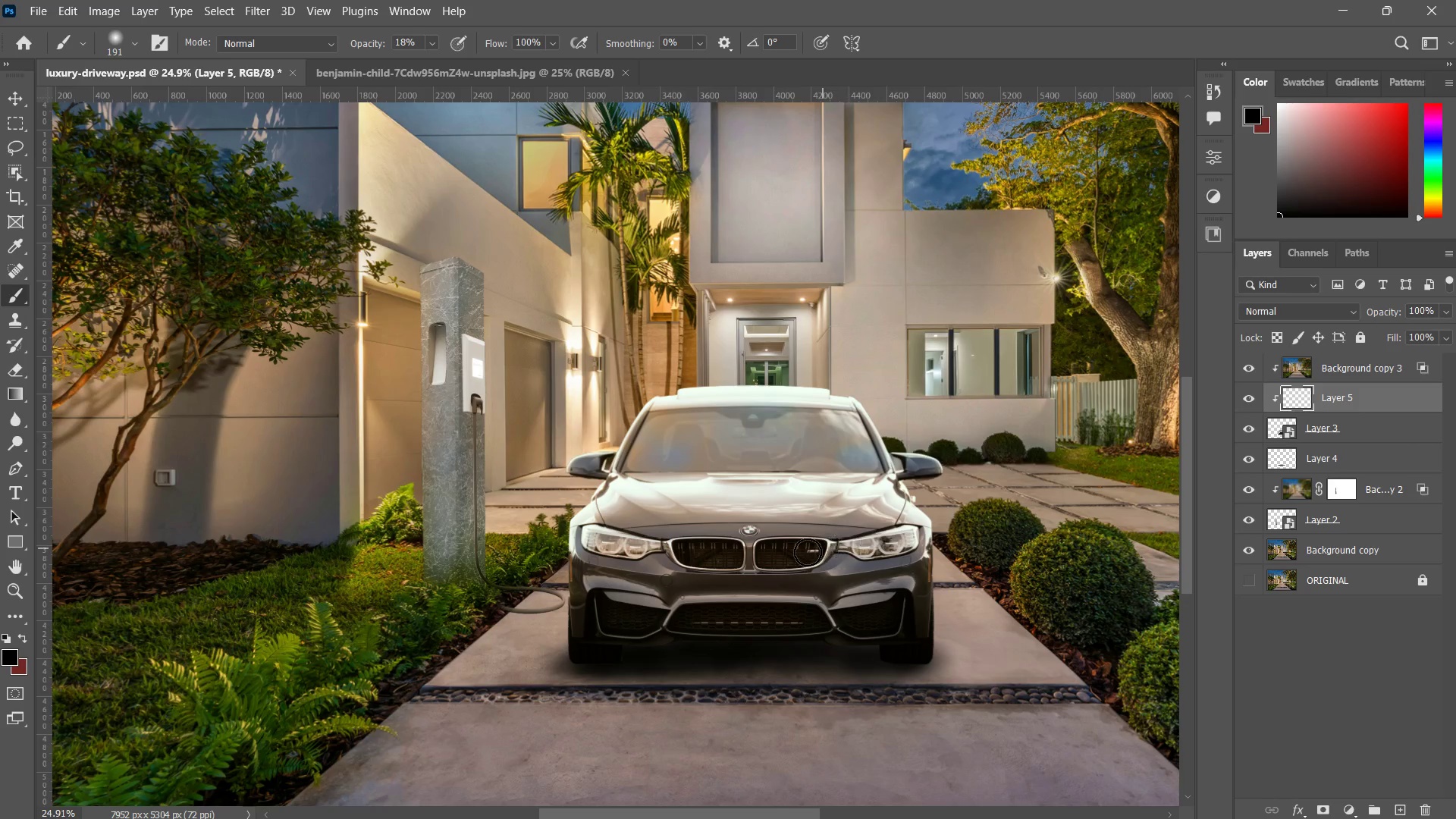 
hold_key(key=AltLeft, duration=0.75)
 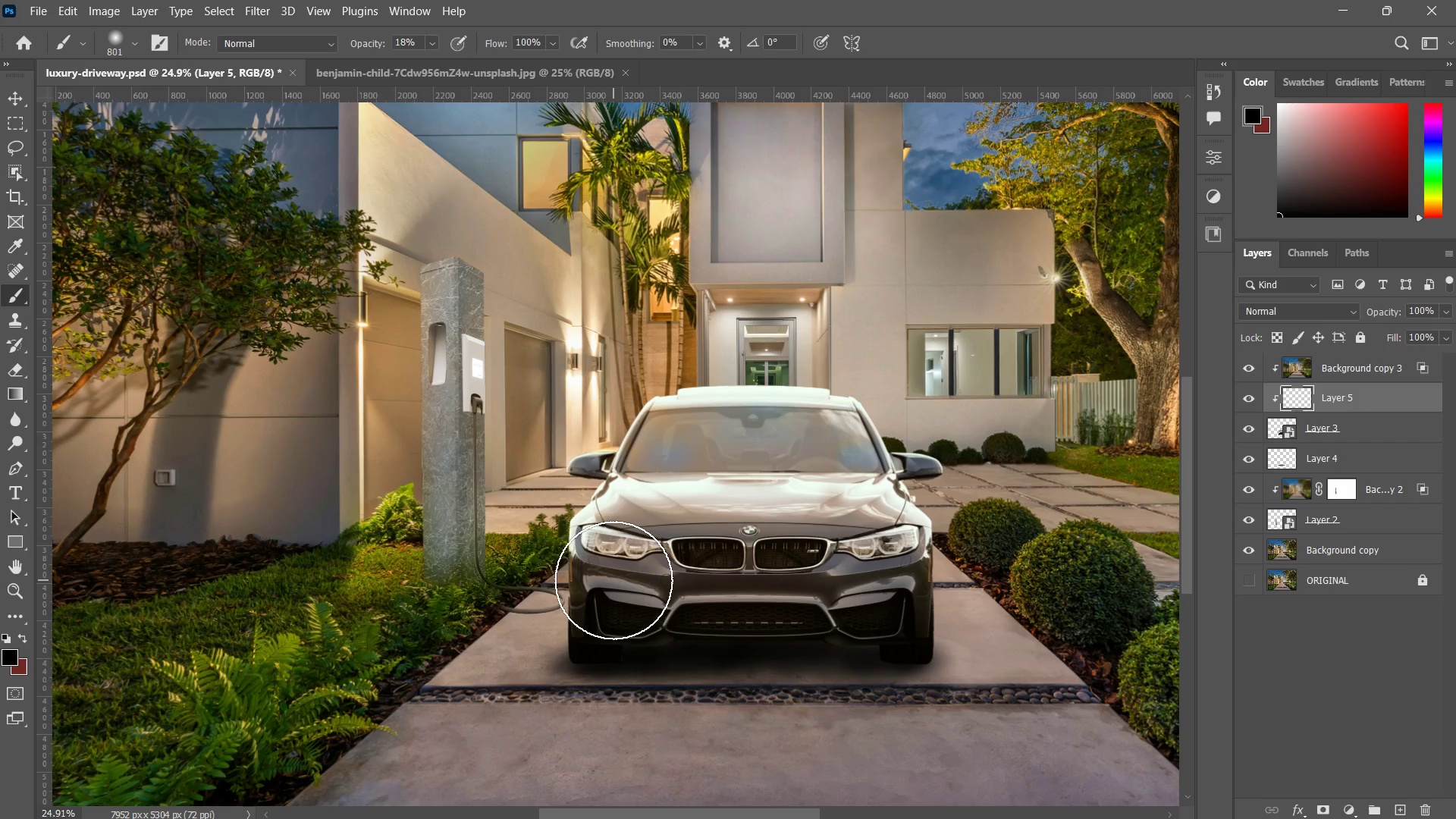 
left_click_drag(start_coordinate=[611, 580], to_coordinate=[935, 582])
 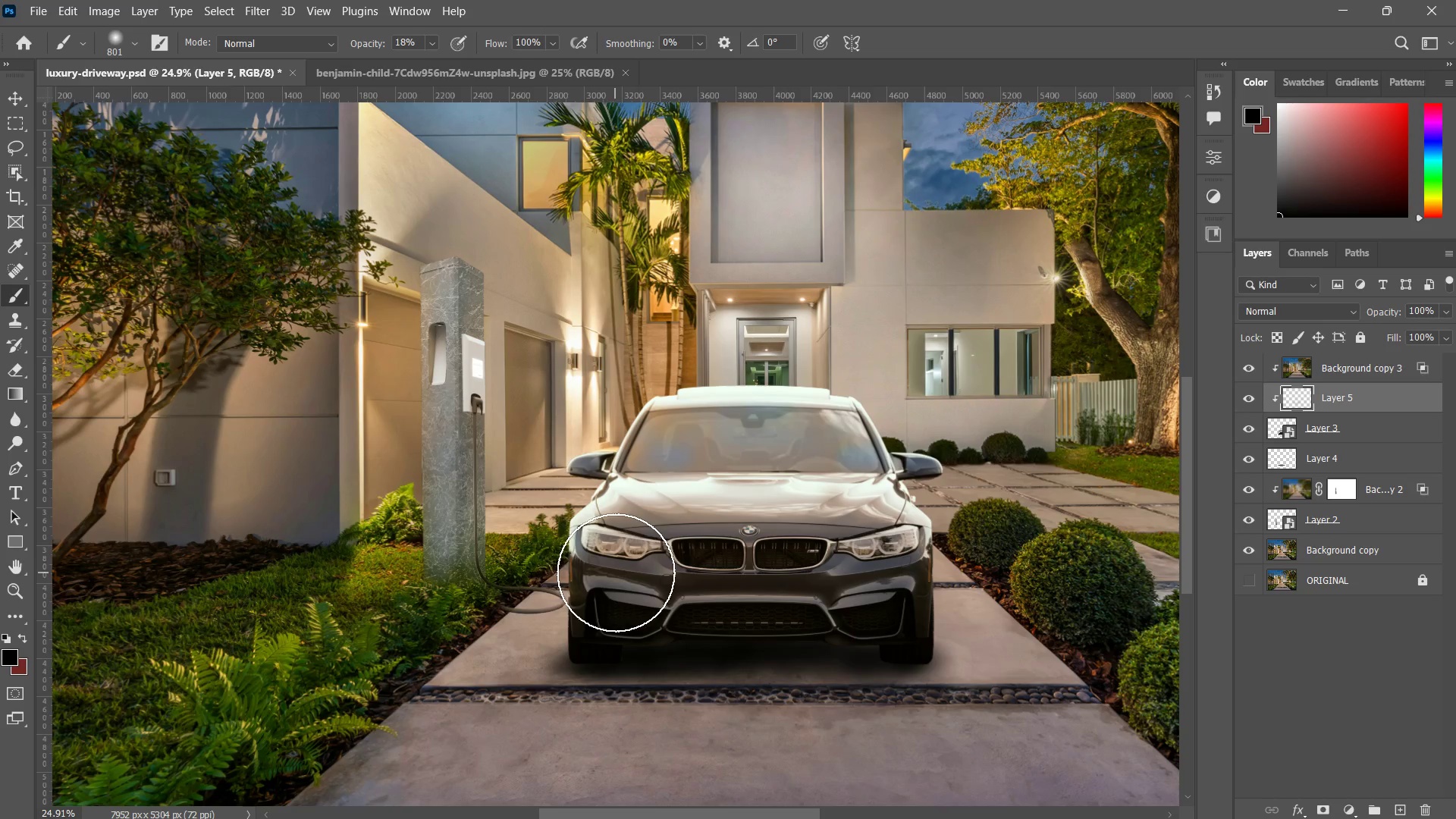 
left_click_drag(start_coordinate=[615, 573], to_coordinate=[870, 580])
 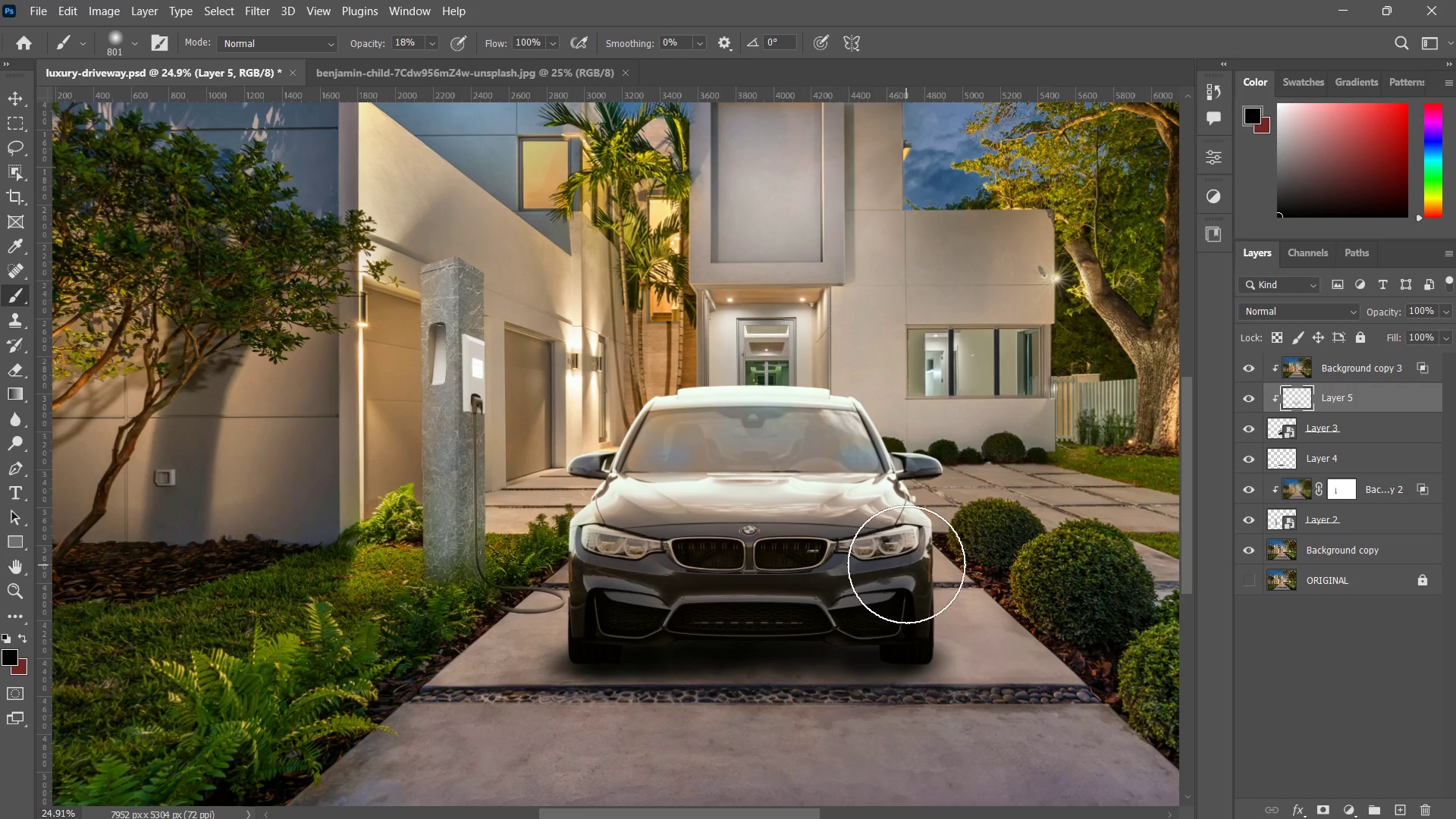 
left_click_drag(start_coordinate=[908, 556], to_coordinate=[457, 582])
 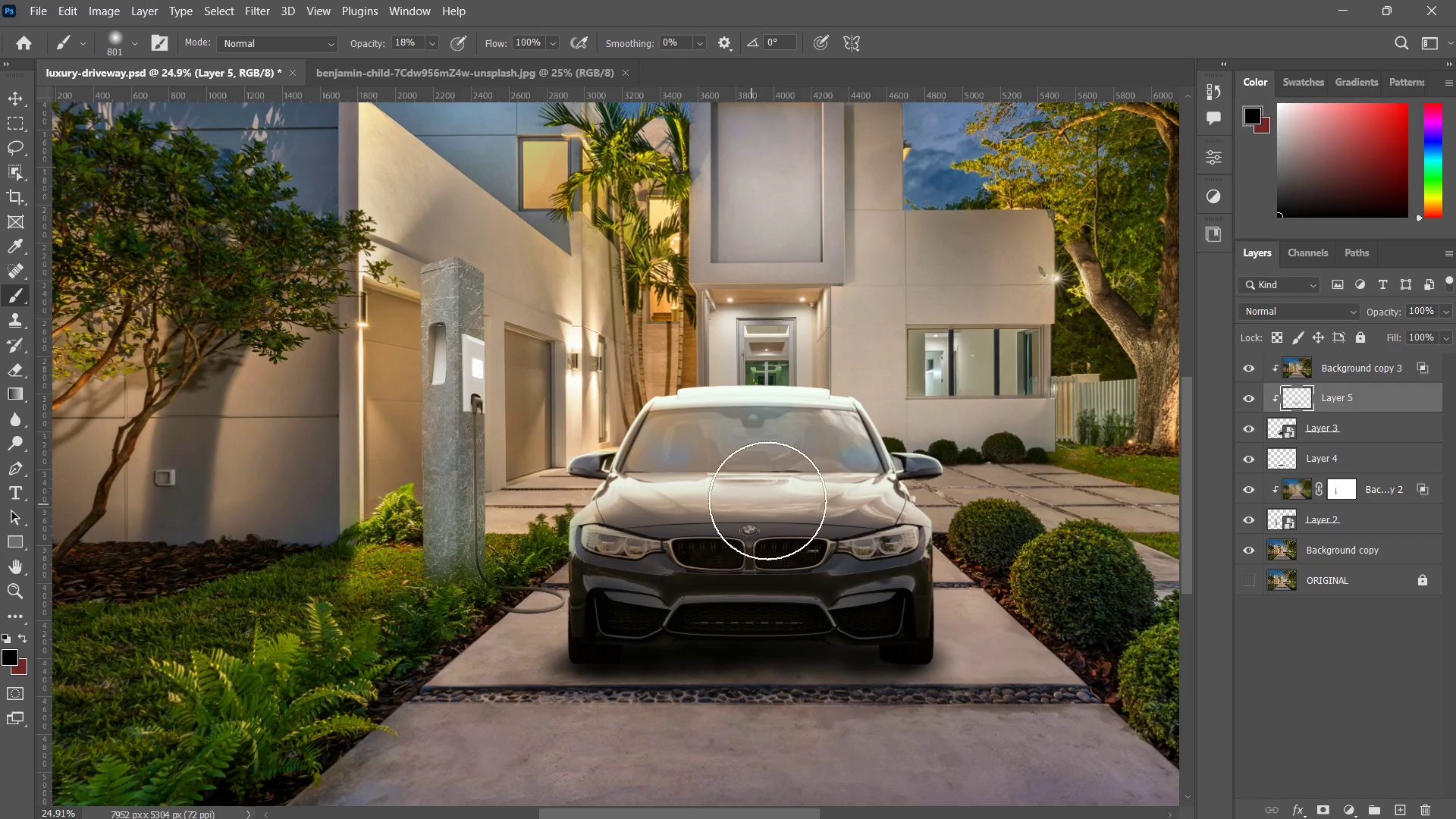 
left_click_drag(start_coordinate=[792, 497], to_coordinate=[512, 529])
 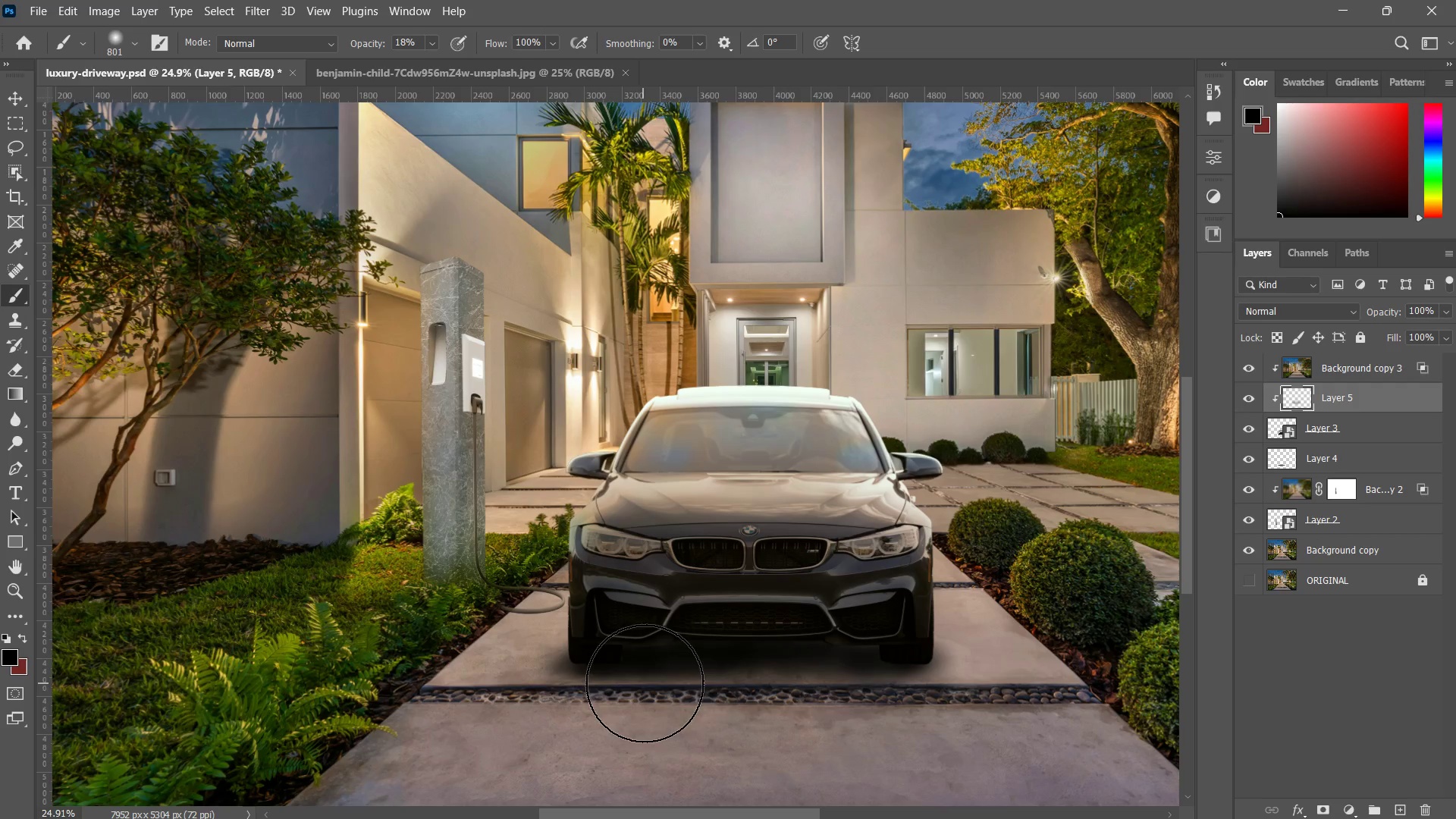 
key(Control+ControlLeft)
 